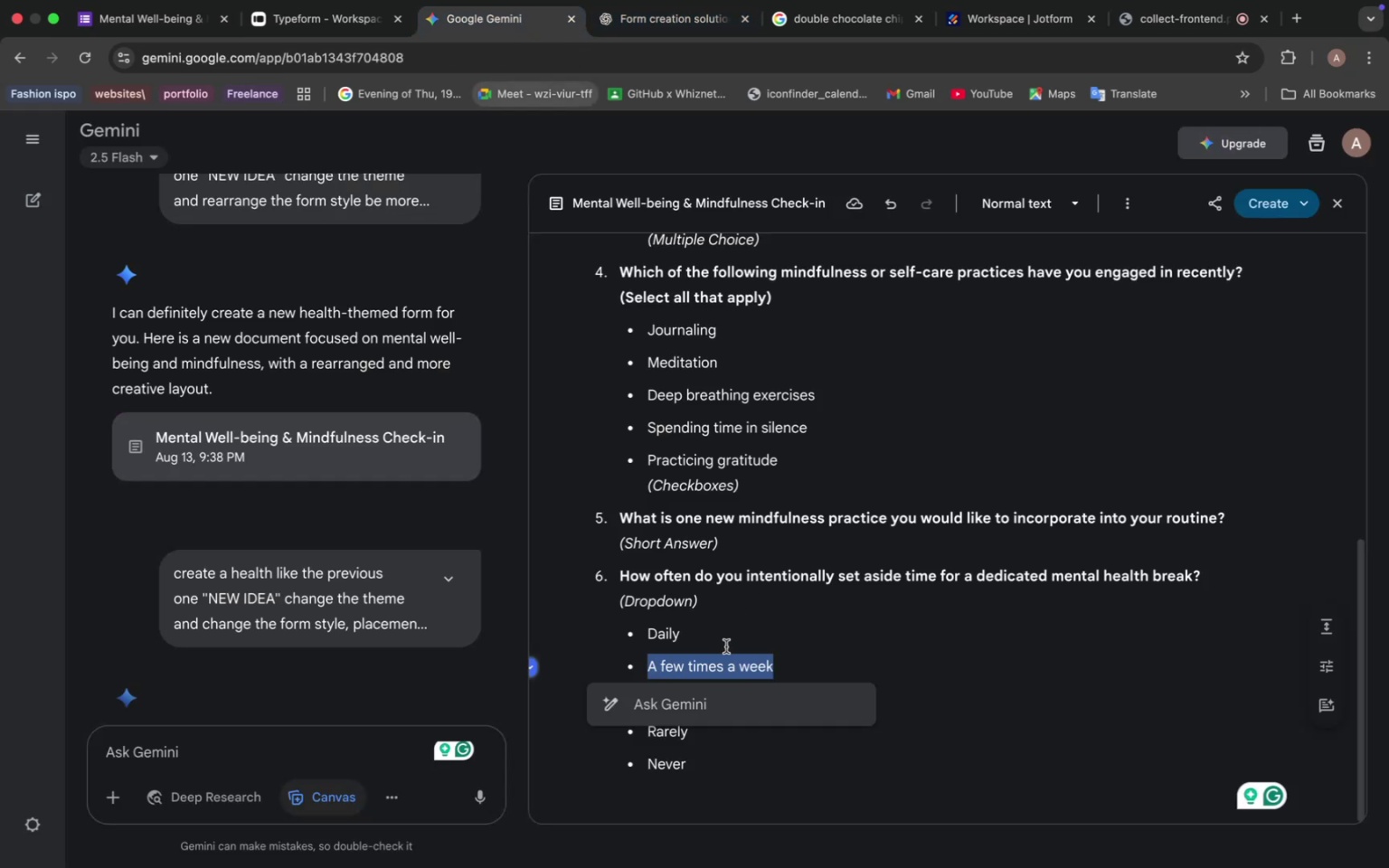 
left_click([726, 646])
 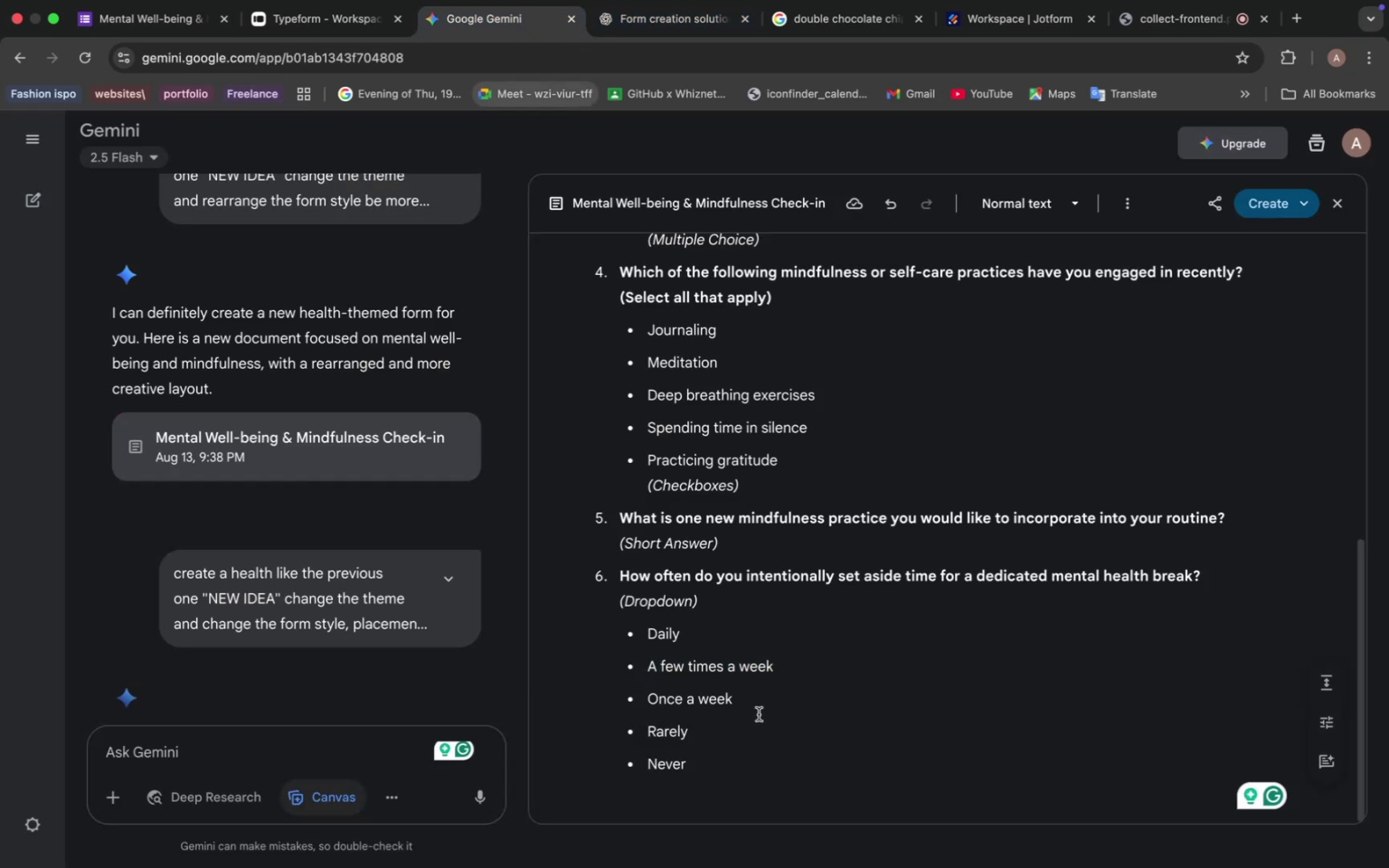 
left_click_drag(start_coordinate=[743, 705], to_coordinate=[648, 699])
 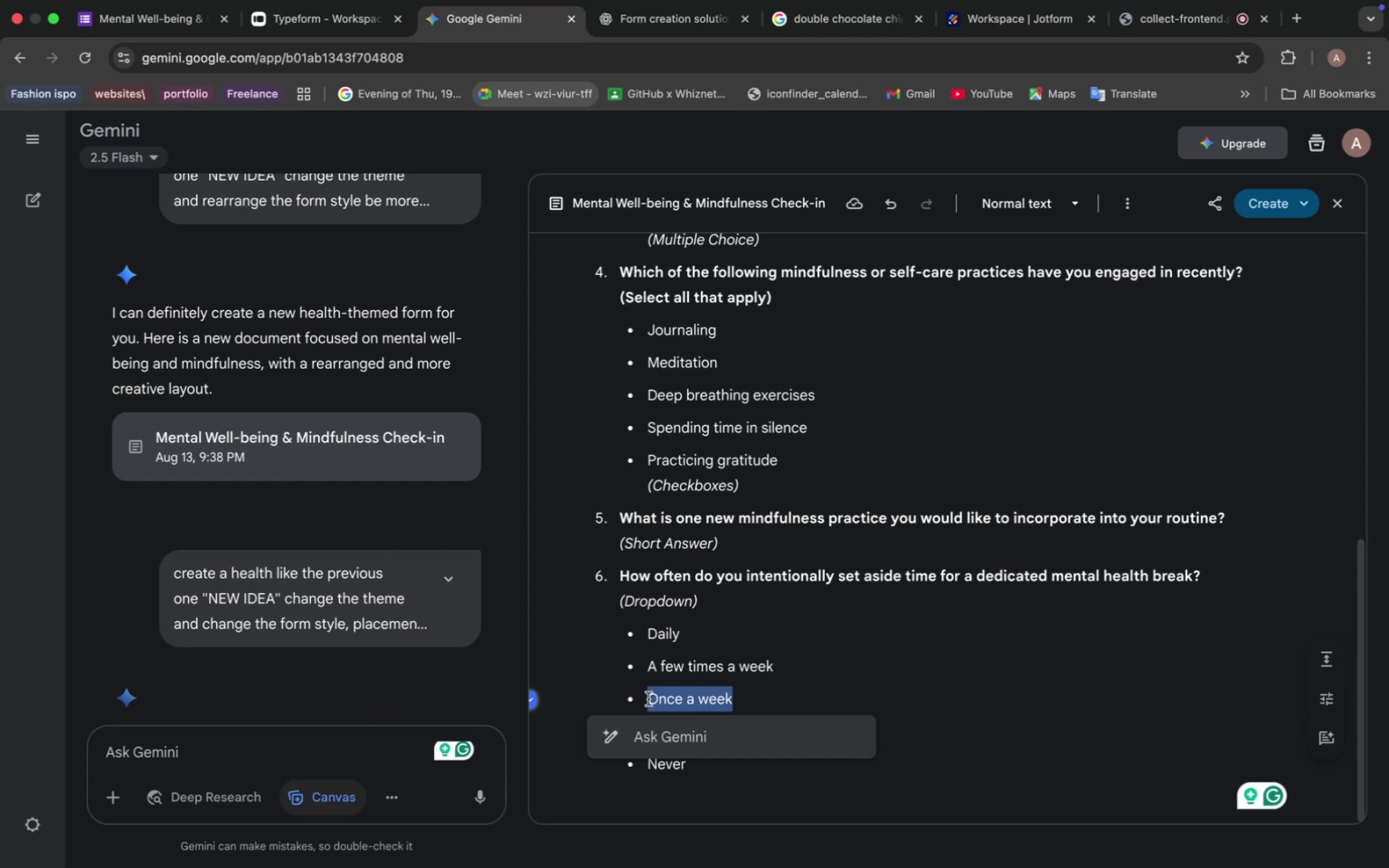 
key(Meta+C)
 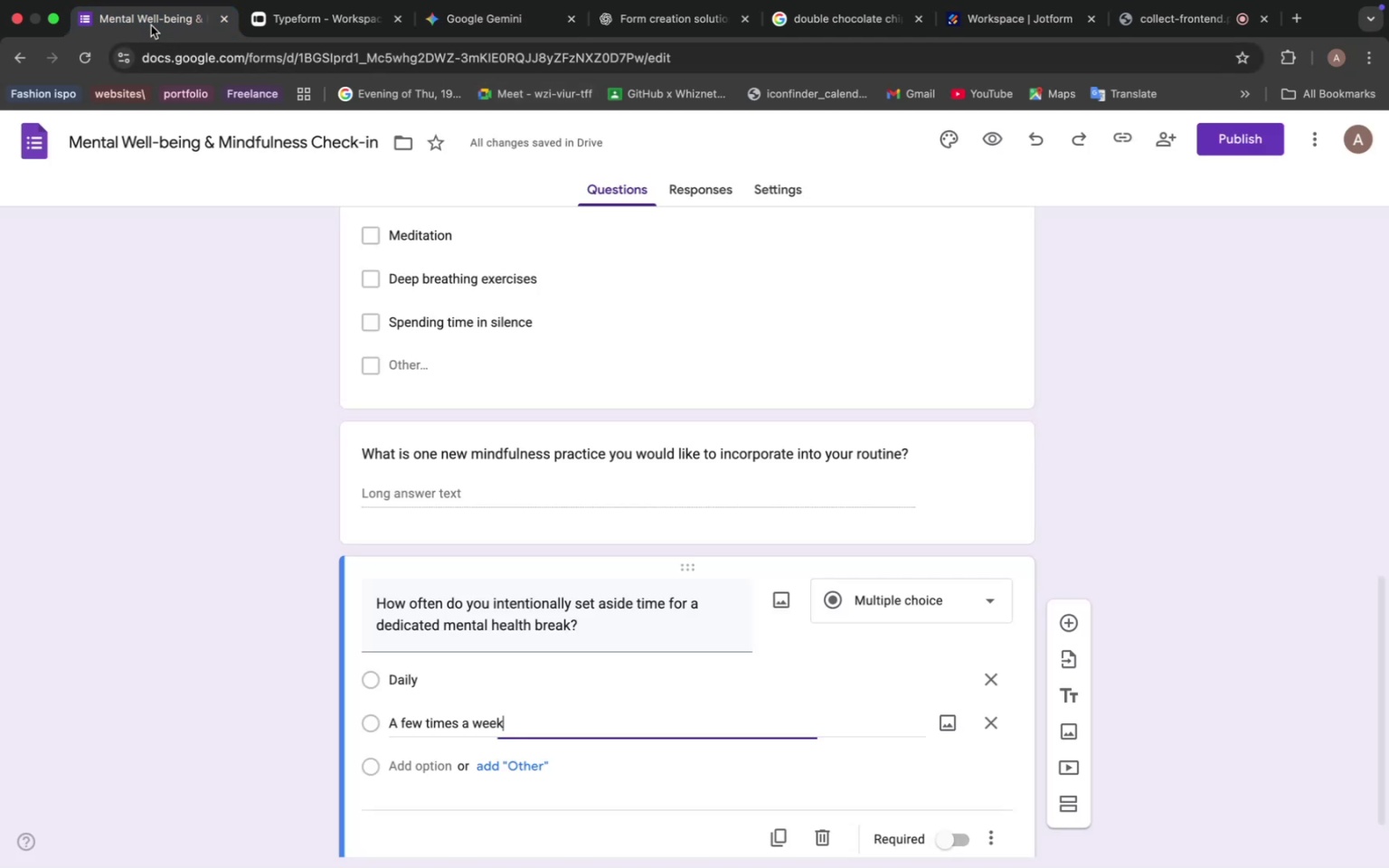 
wait(5.89)
 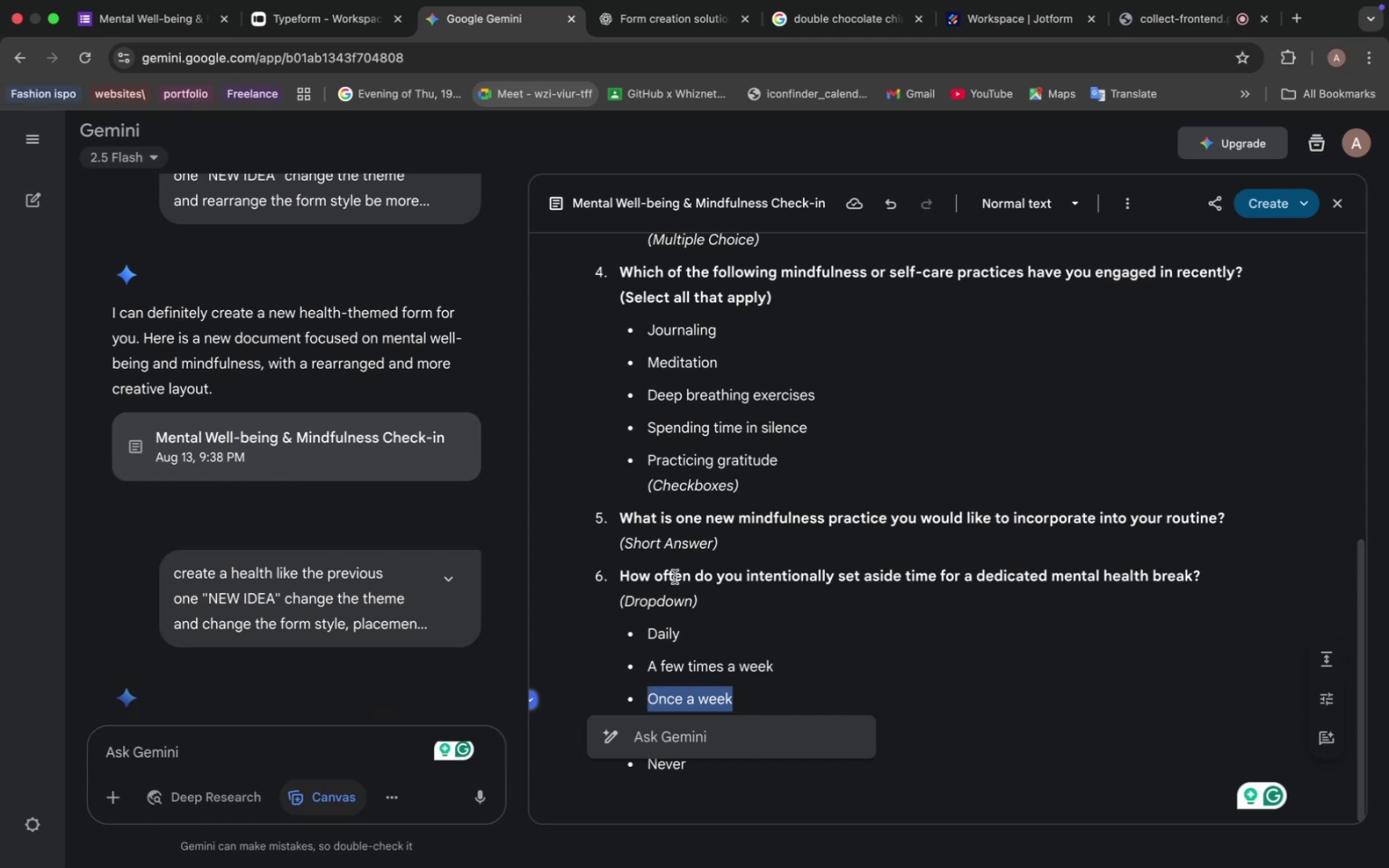 
left_click([415, 769])
 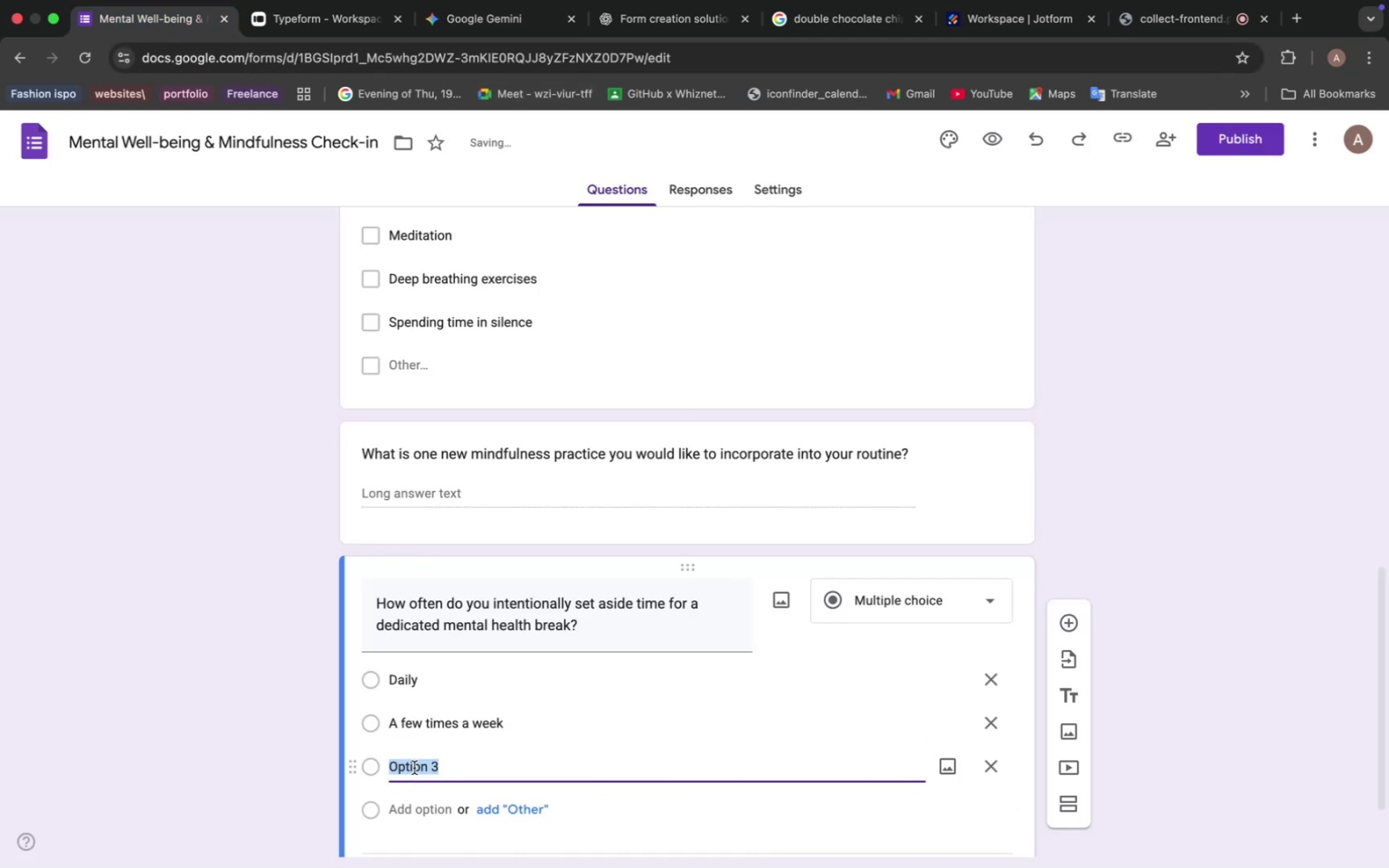 
key(Meta+V)
 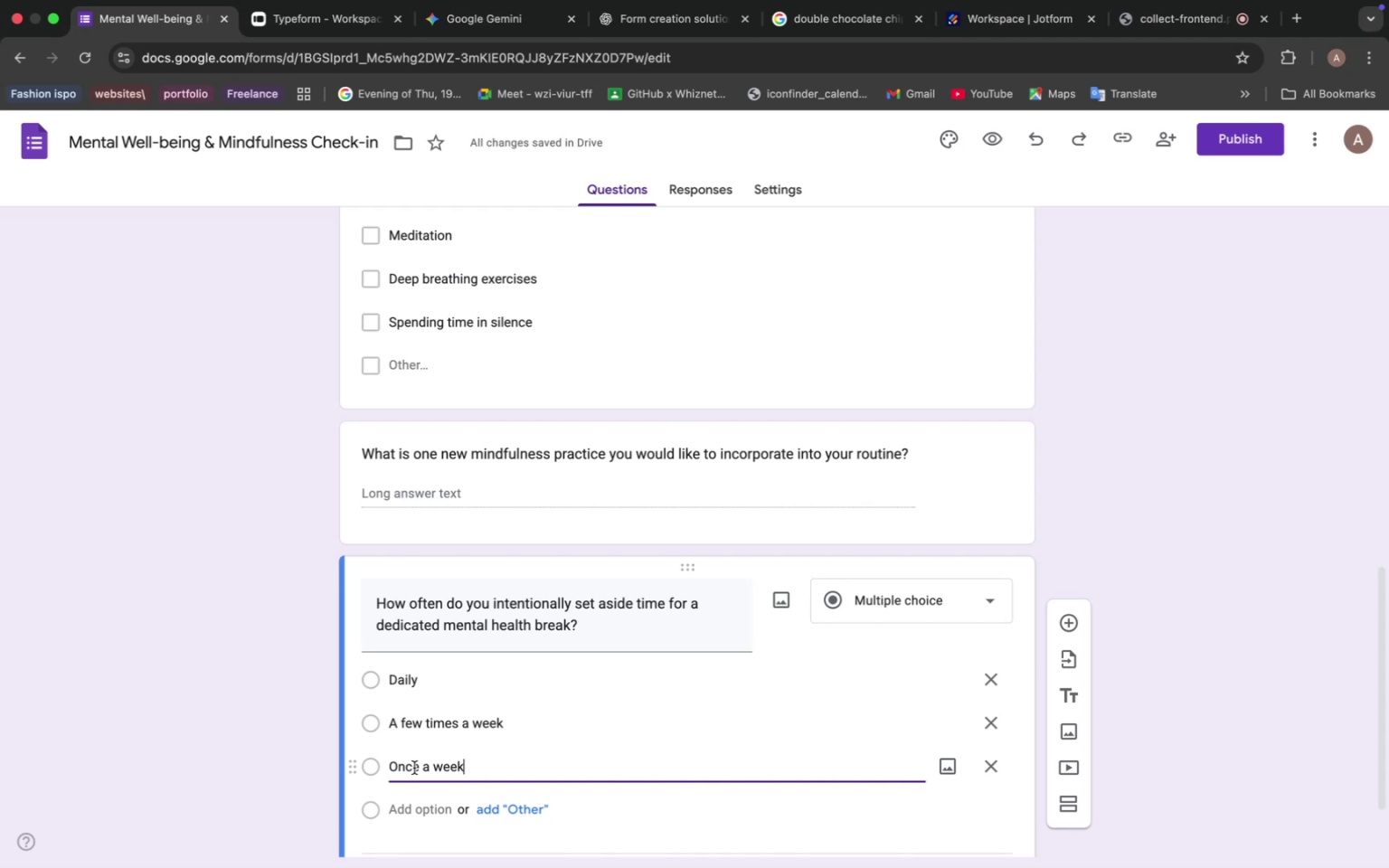 
wait(11.51)
 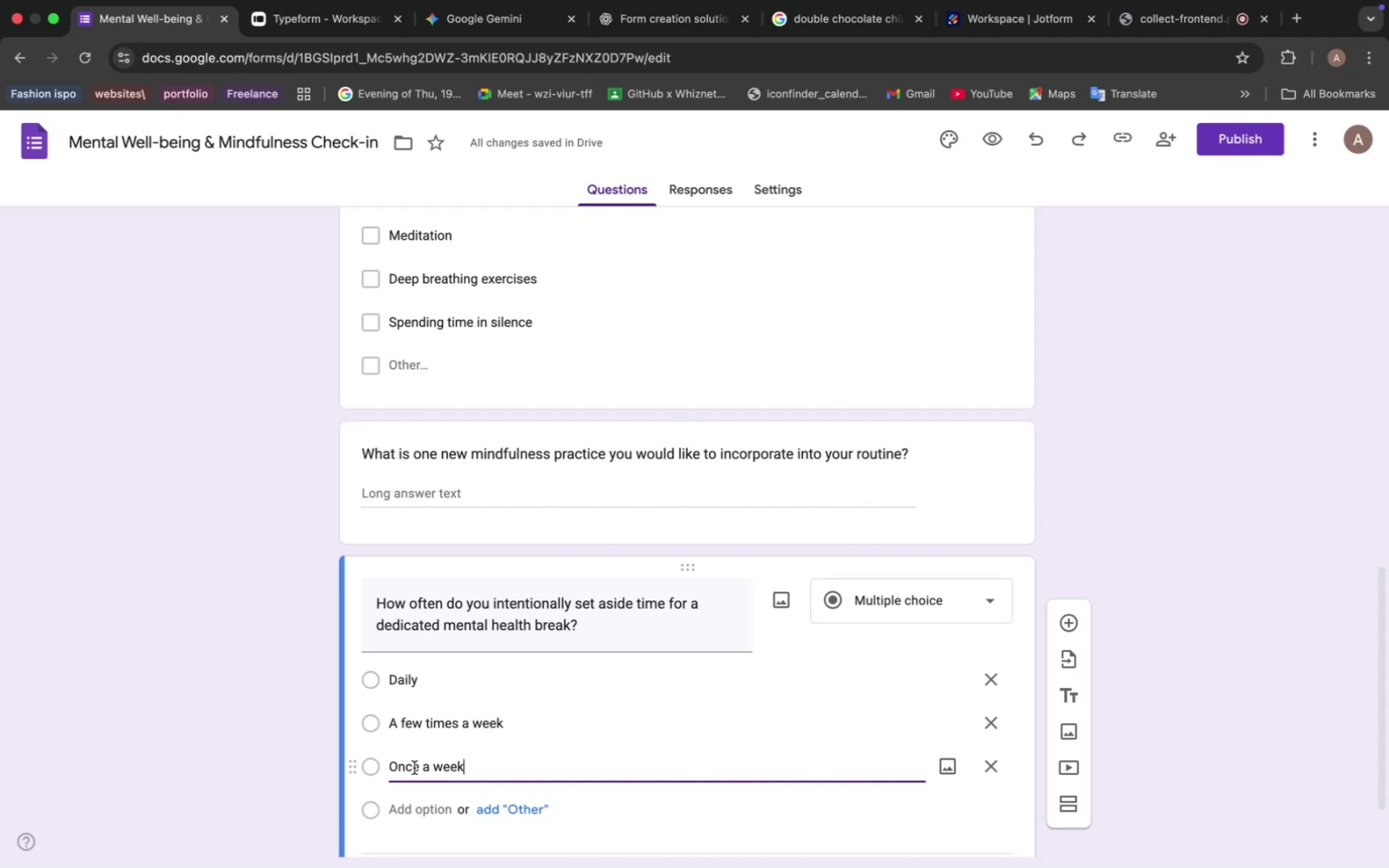 
left_click([492, 24])
 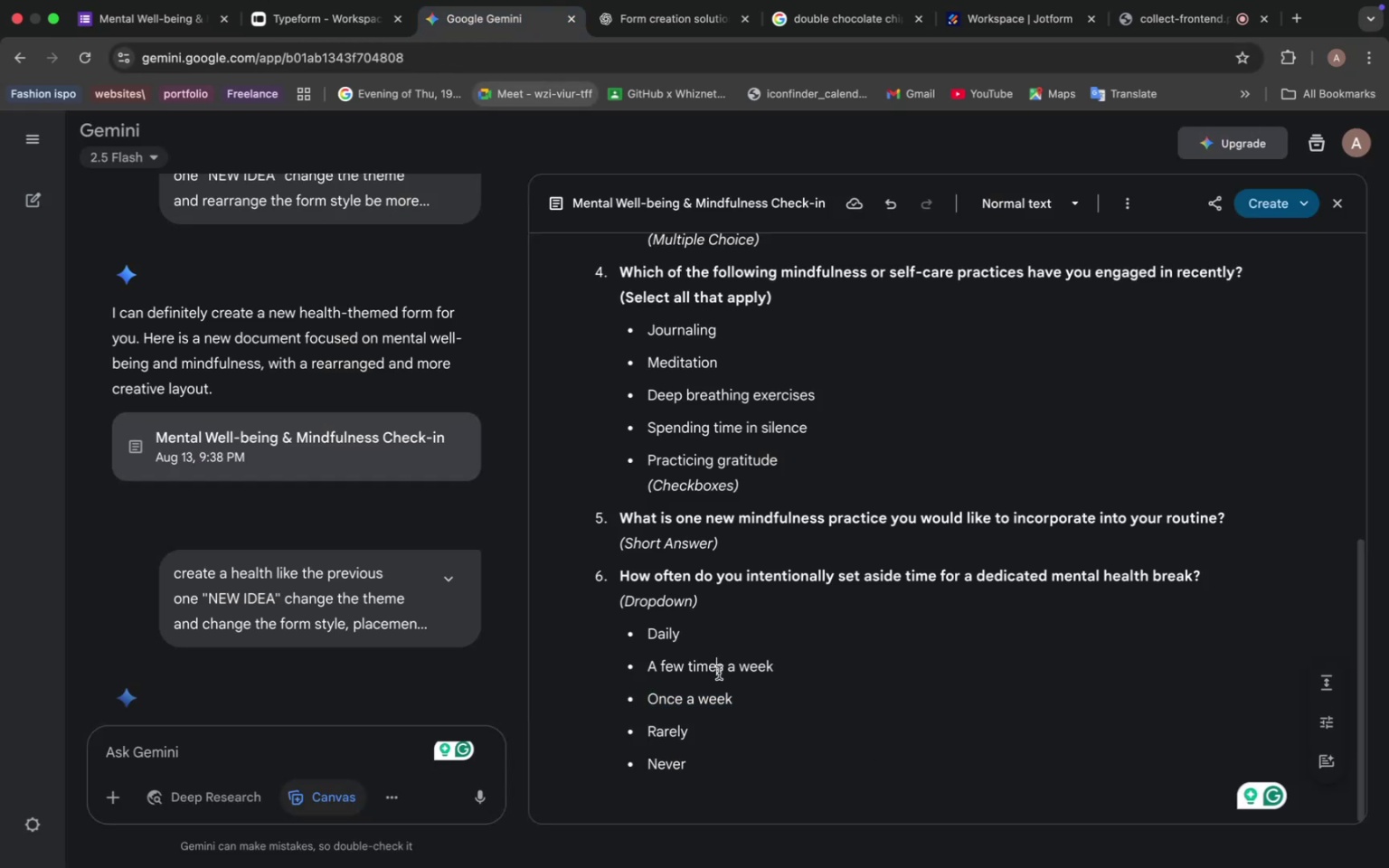 
left_click_drag(start_coordinate=[696, 731], to_coordinate=[636, 723])
 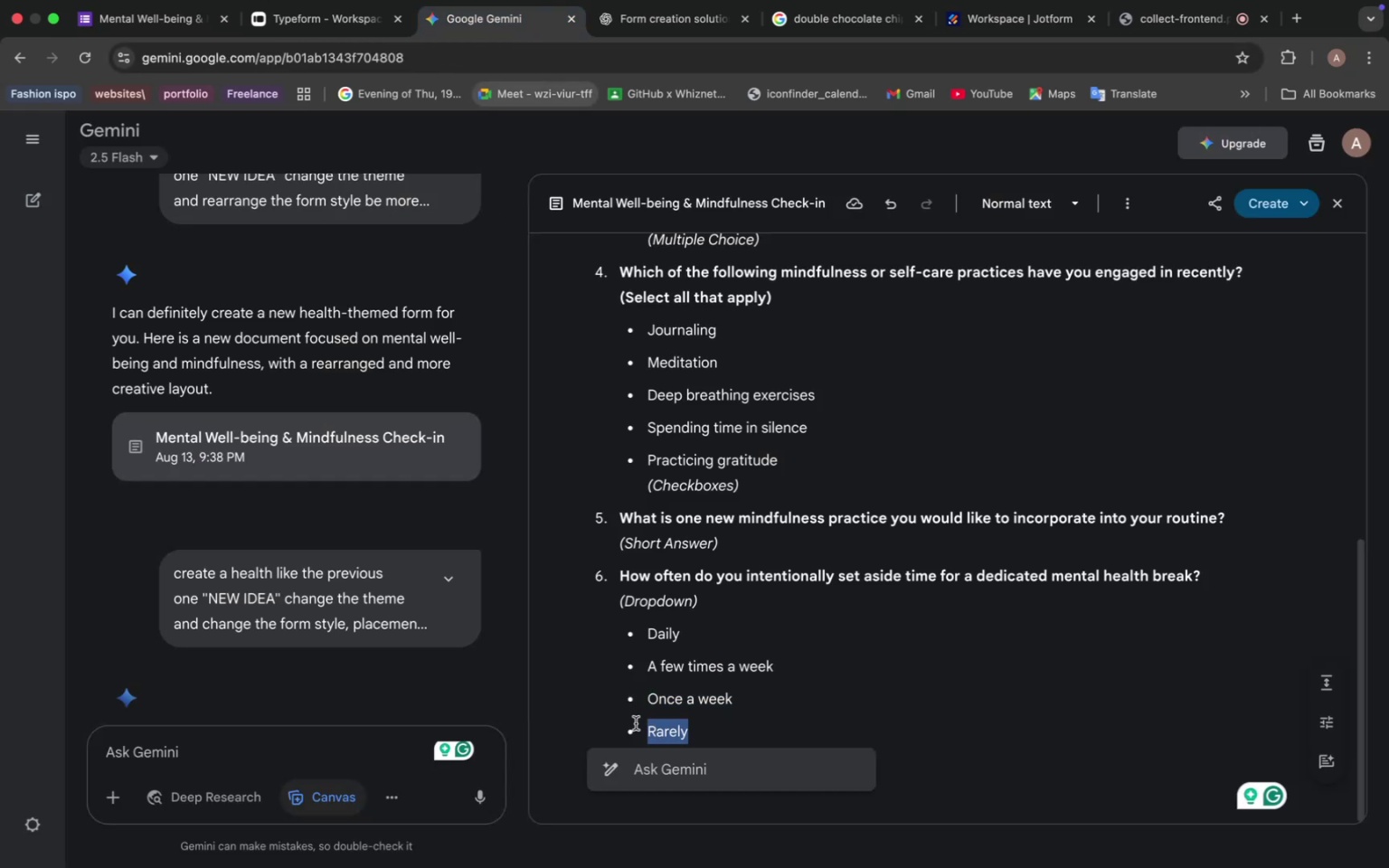 
key(Meta+C)
 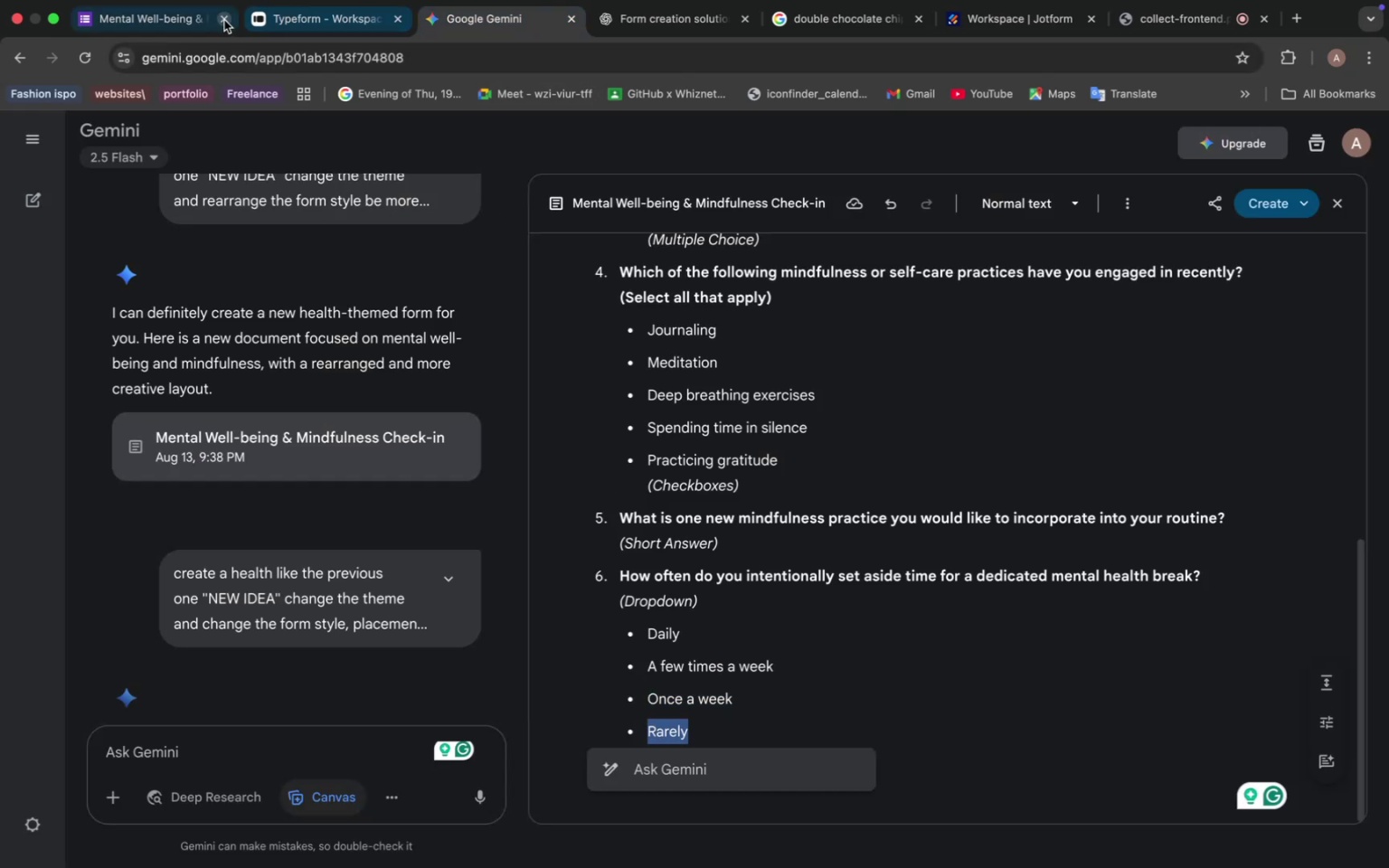 
left_click([185, 14])
 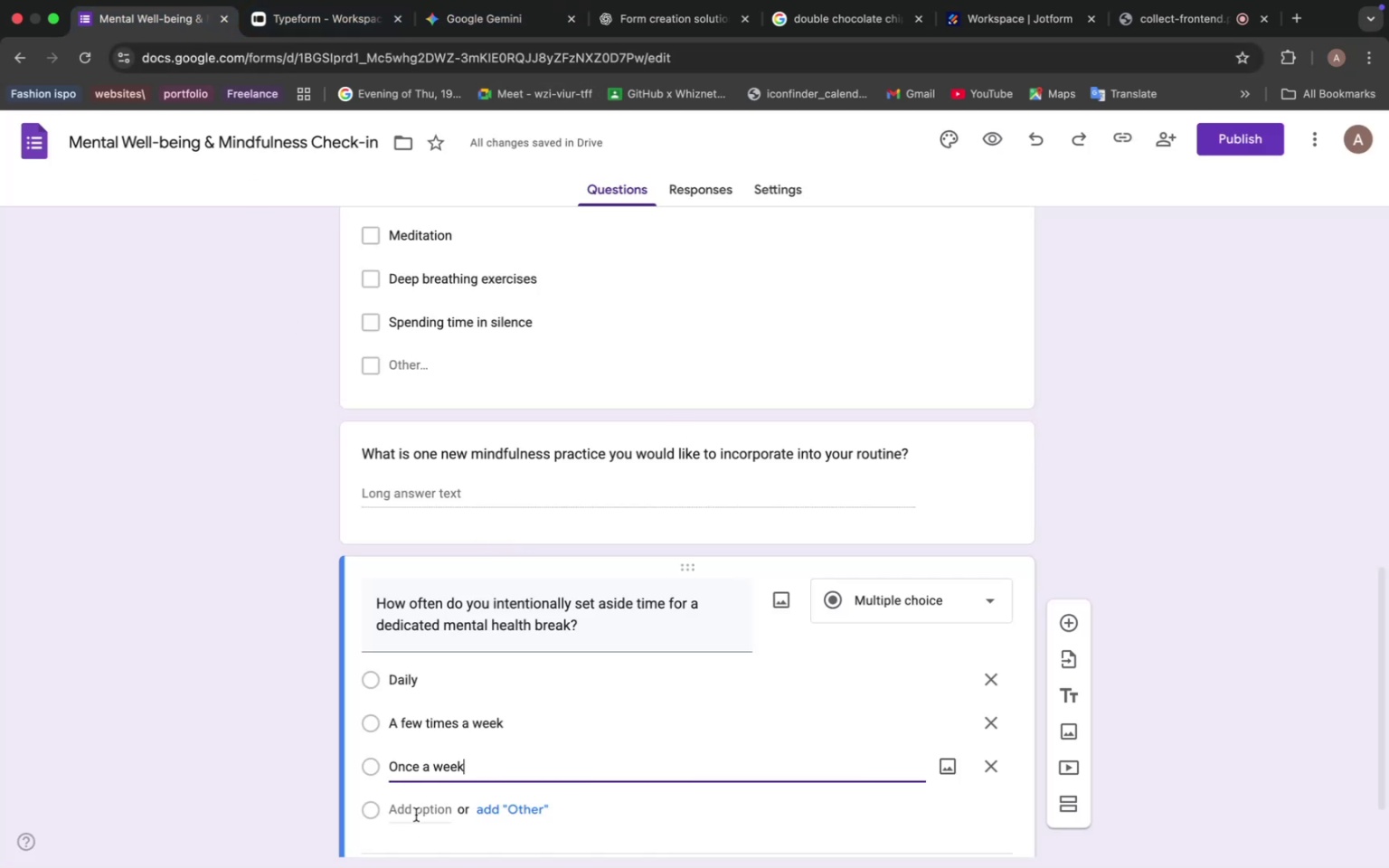 
key(Meta+V)
 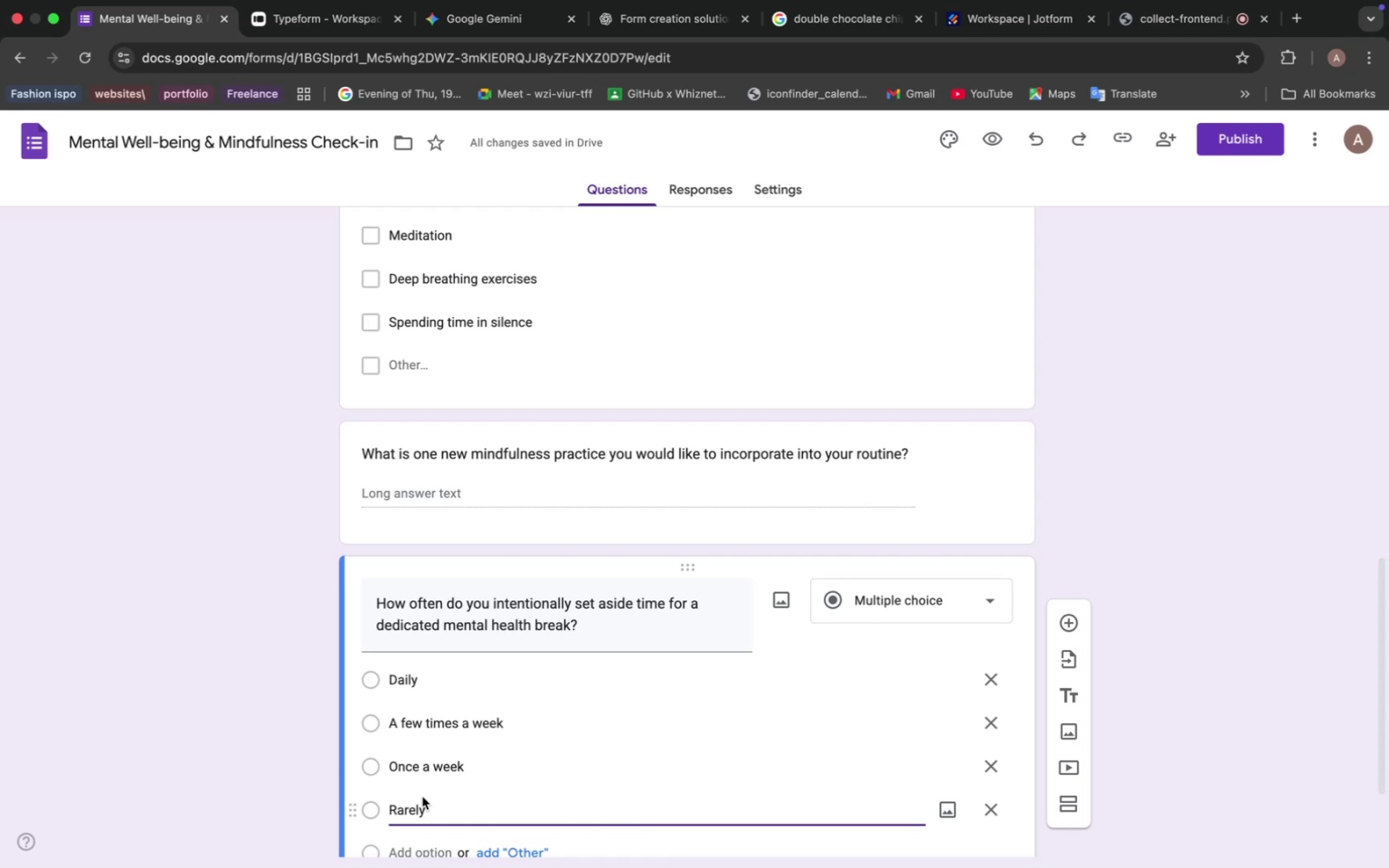 
wait(11.7)
 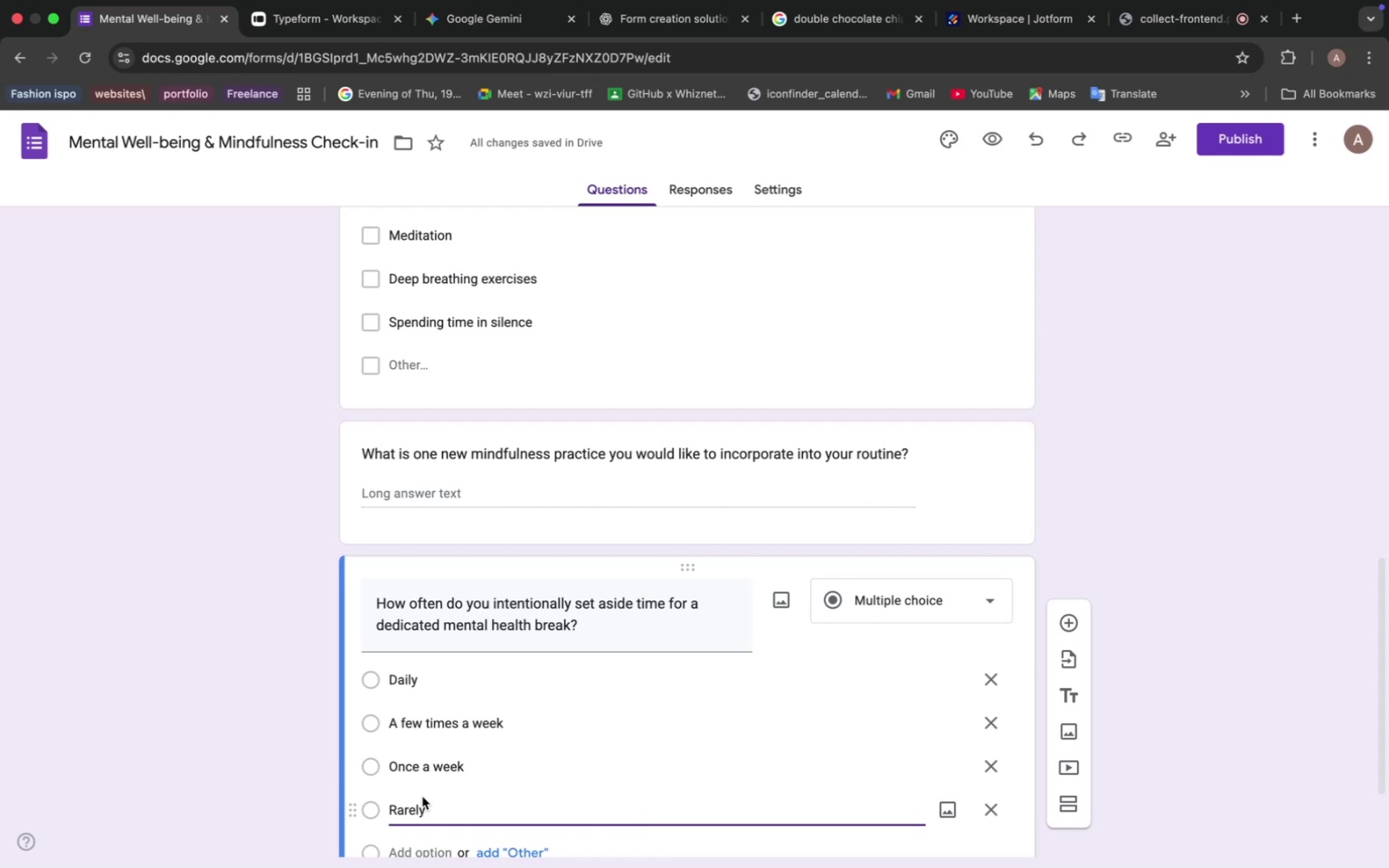 
left_click([496, 28])
 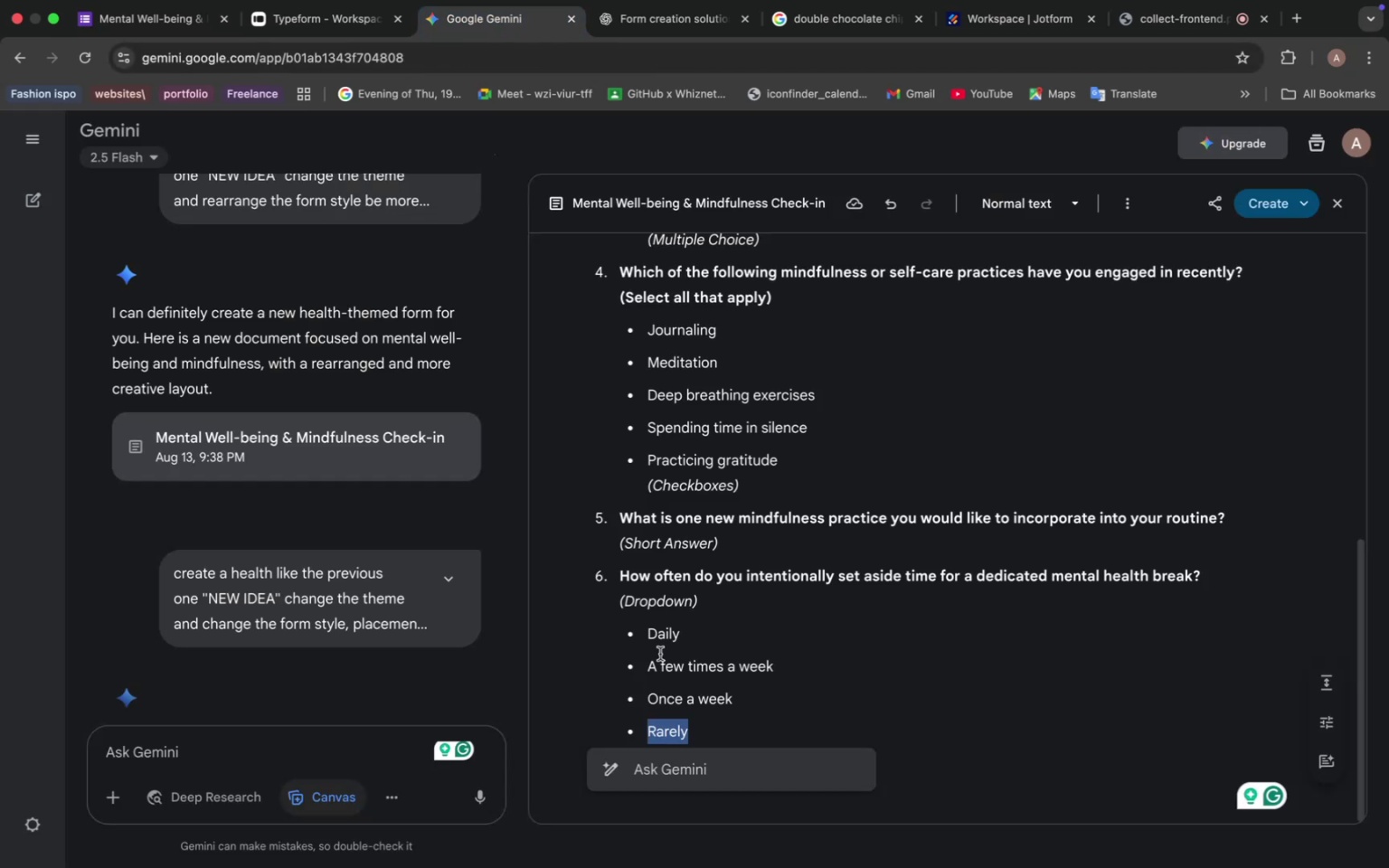 
scroll: coordinate [681, 637], scroll_direction: down, amount: 8.0
 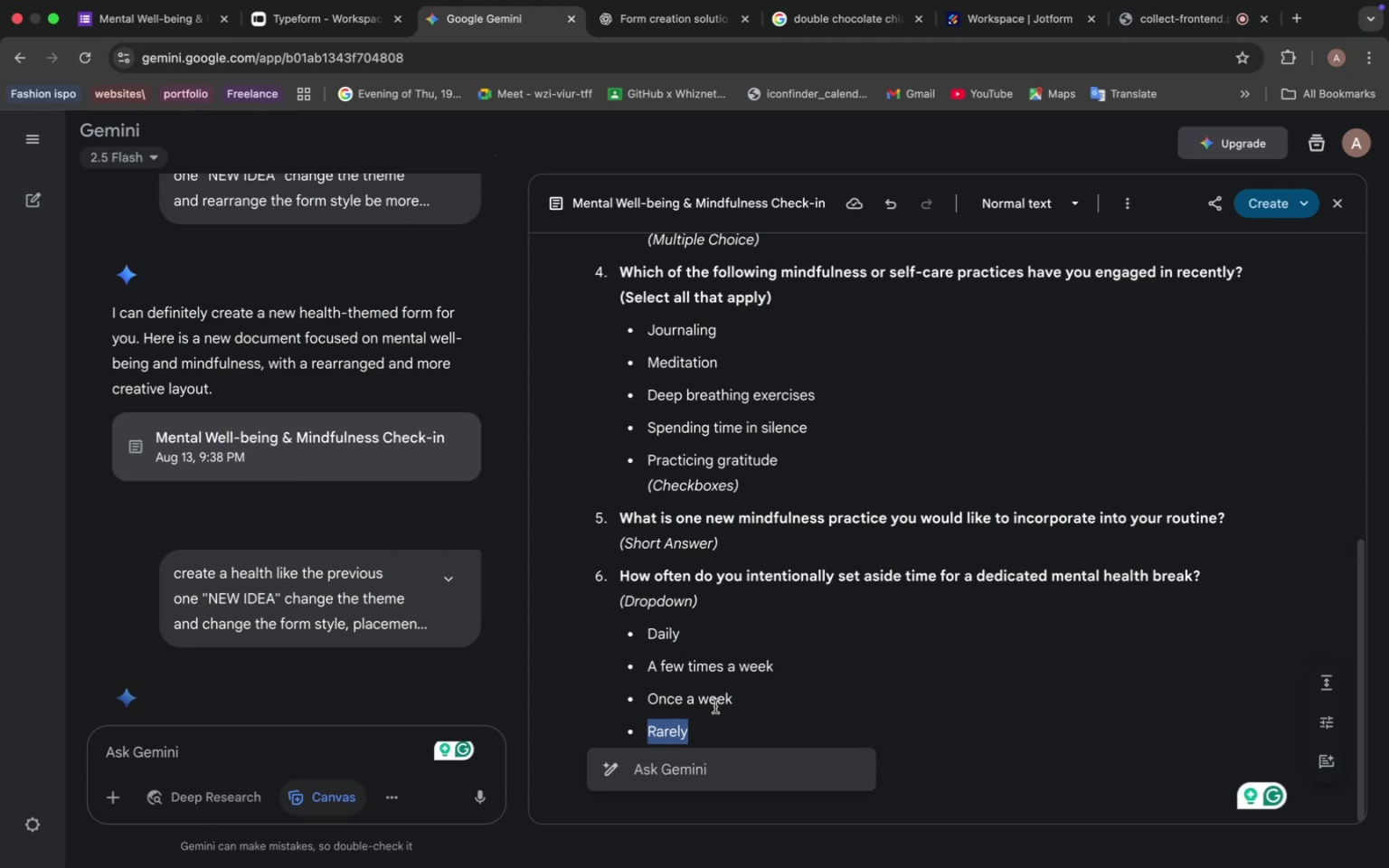 
left_click([715, 704])
 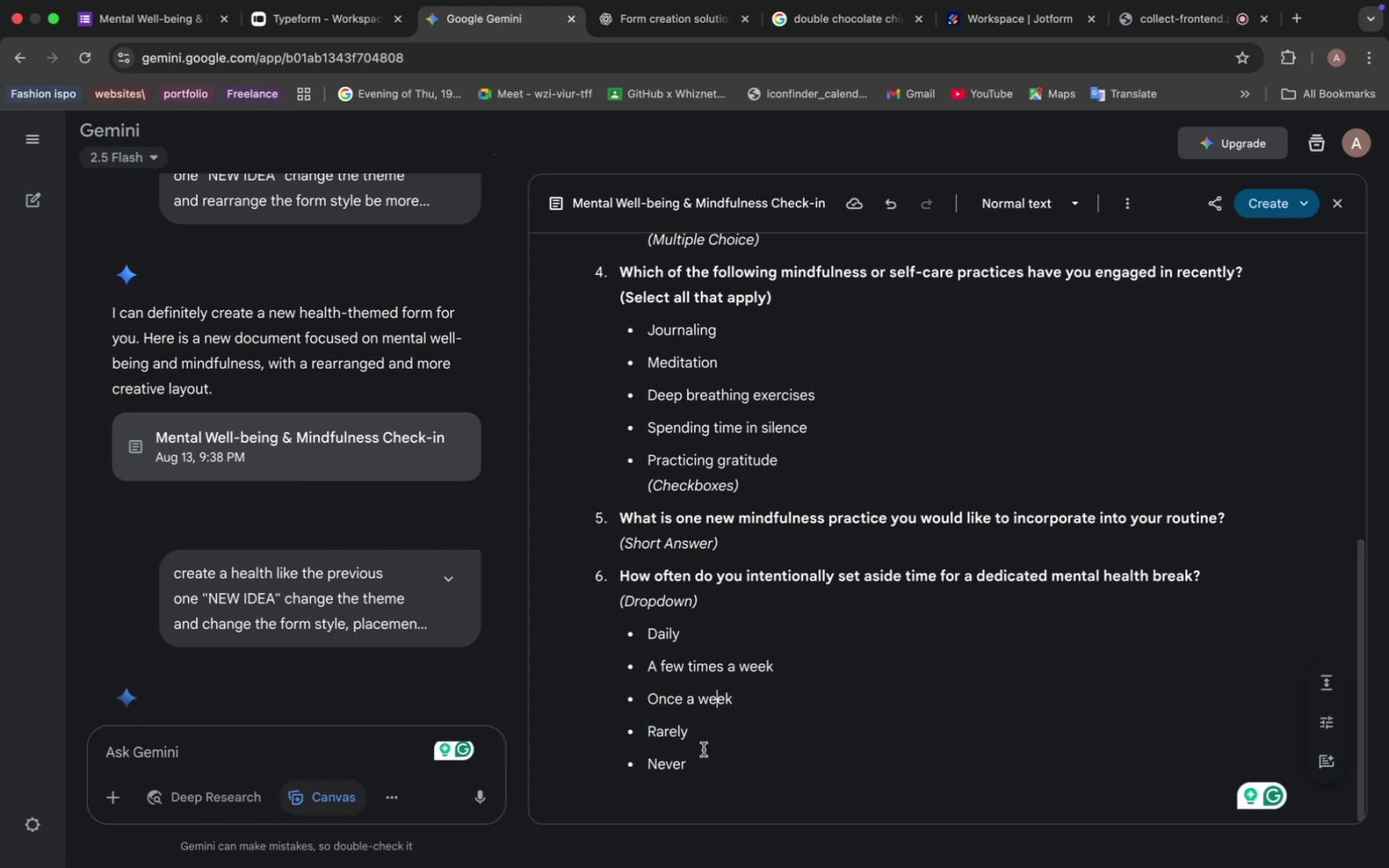 
left_click_drag(start_coordinate=[699, 760], to_coordinate=[648, 755])
 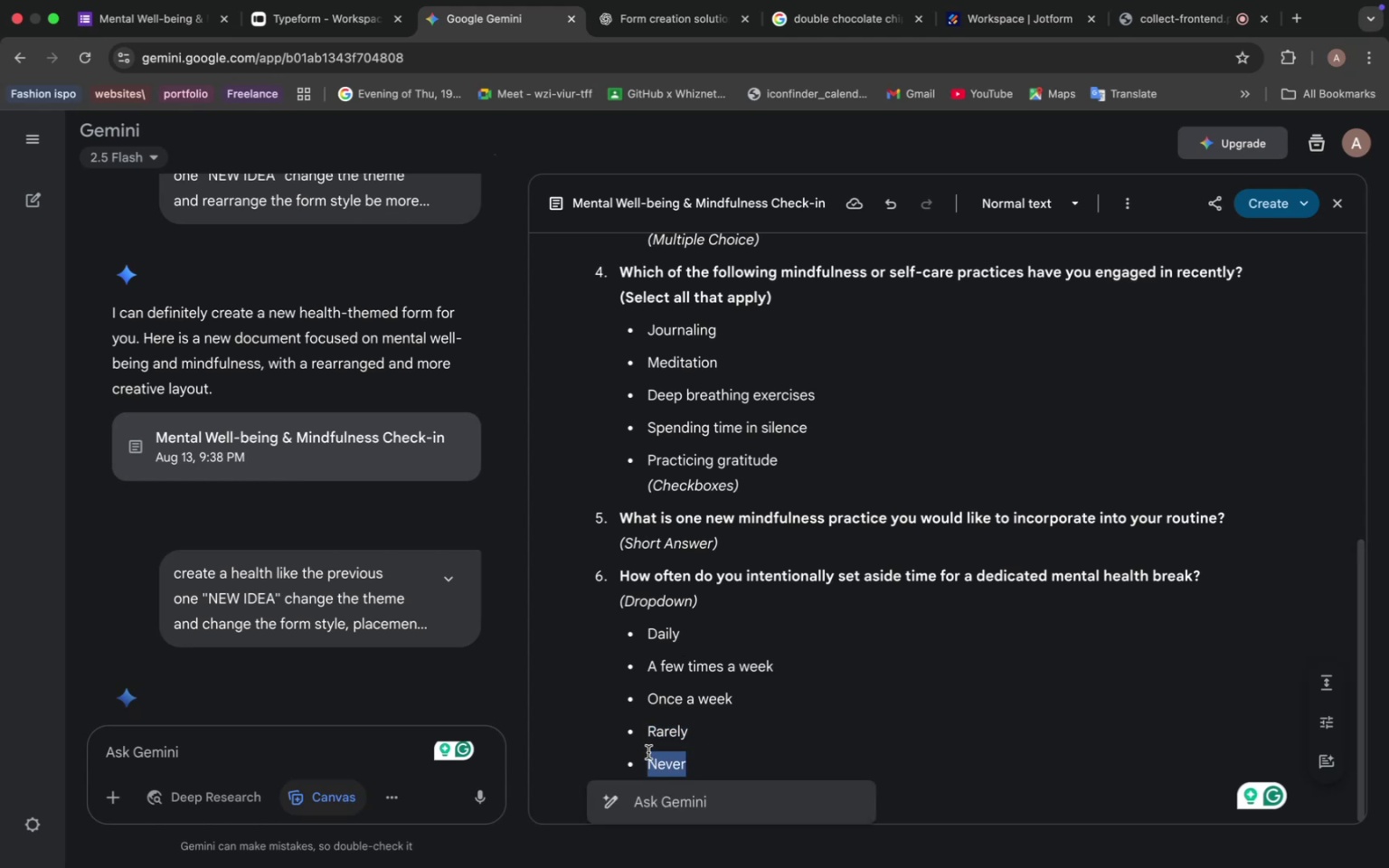 
key(Meta+C)
 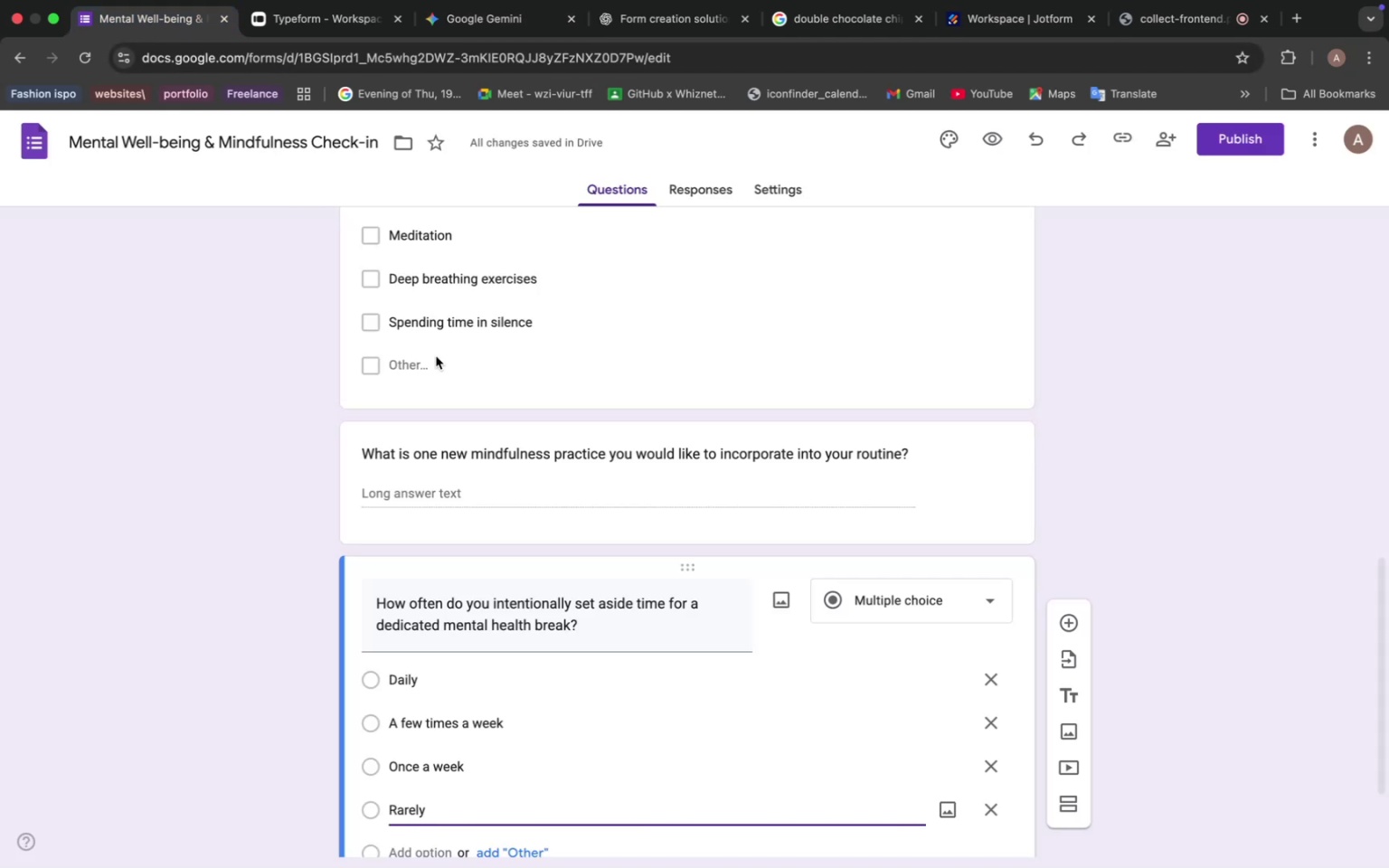 
scroll: coordinate [408, 808], scroll_direction: down, amount: 9.0
 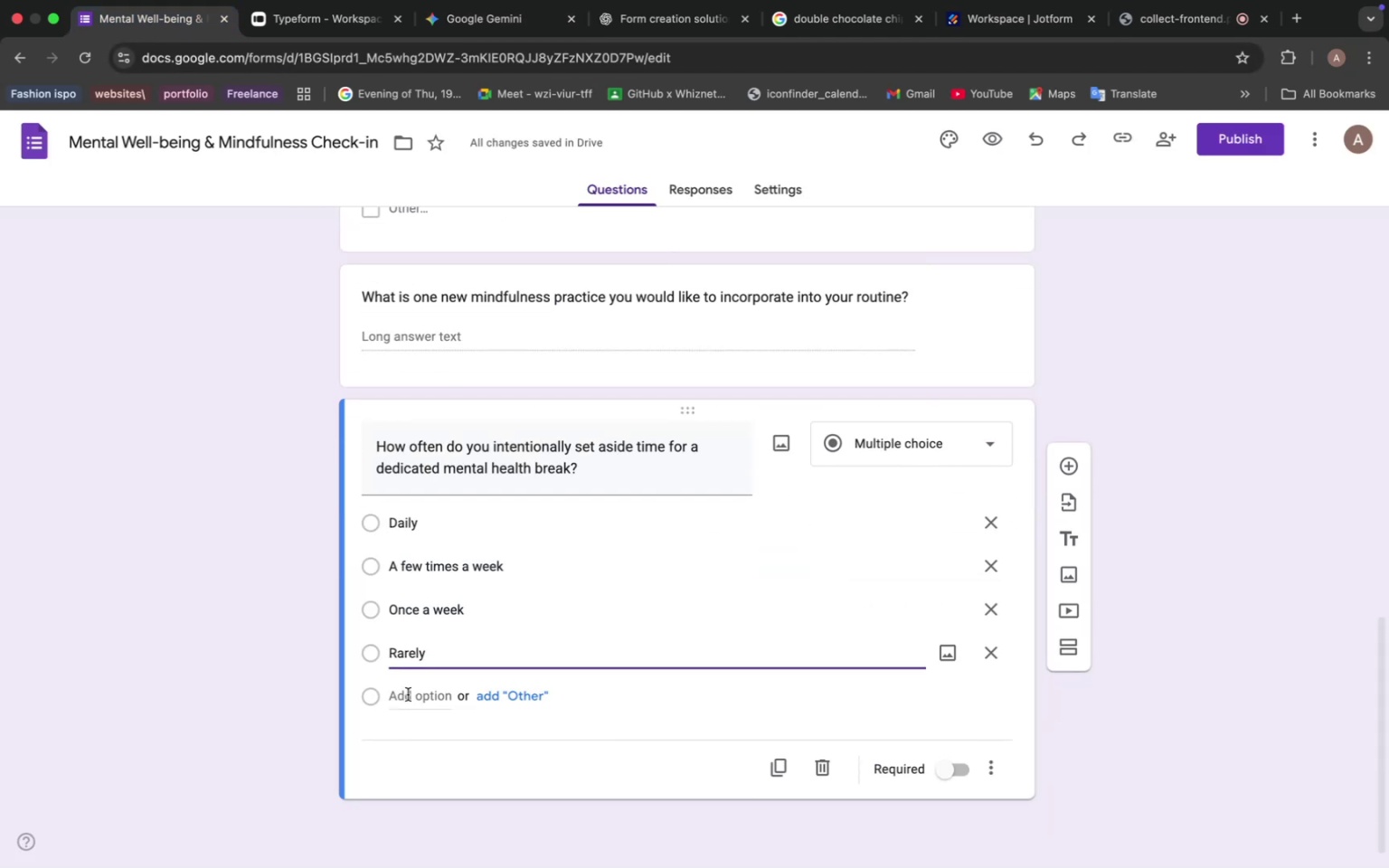 
left_click([408, 690])
 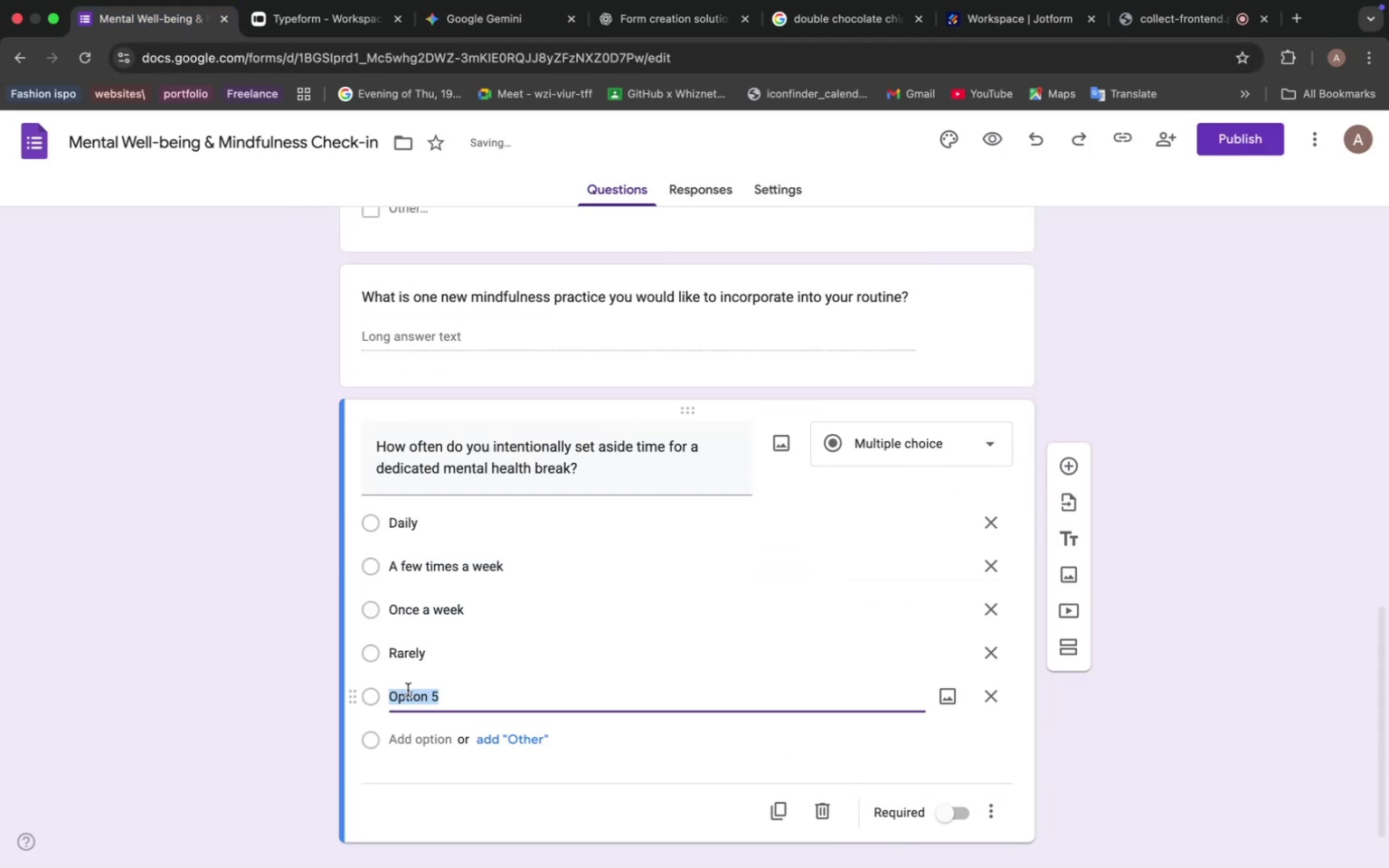 
key(Meta+V)
 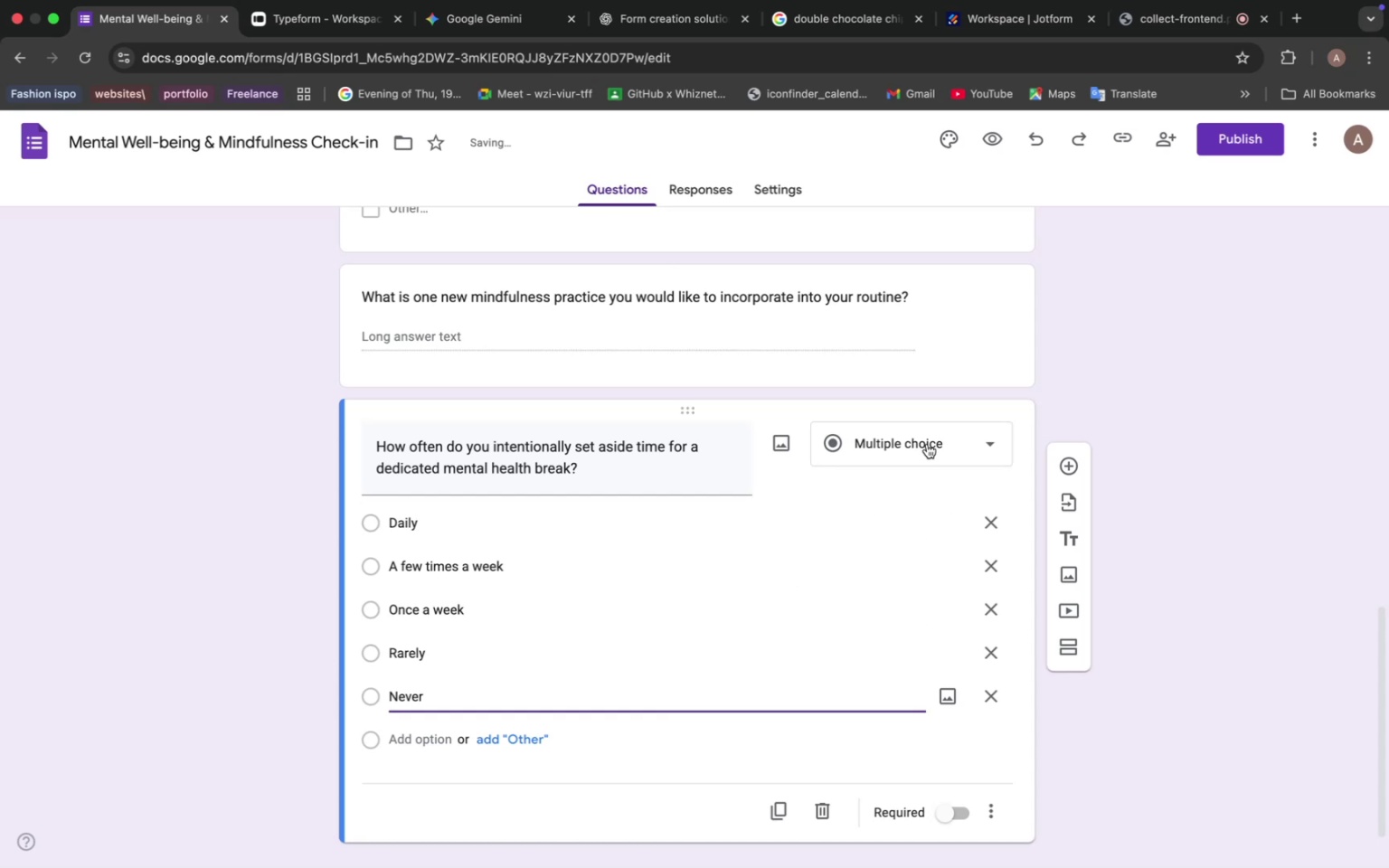 
left_click([938, 444])
 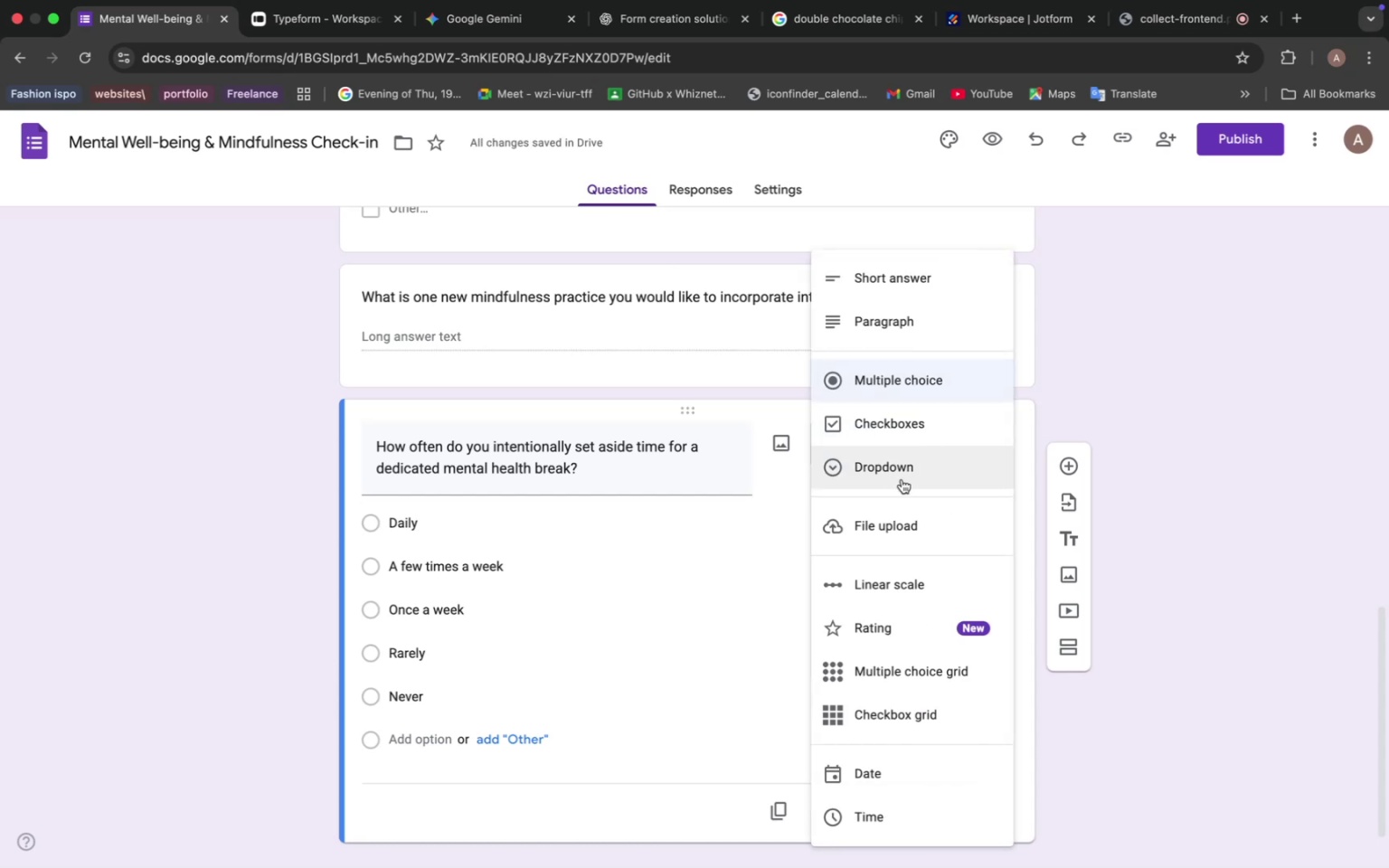 
left_click([902, 470])
 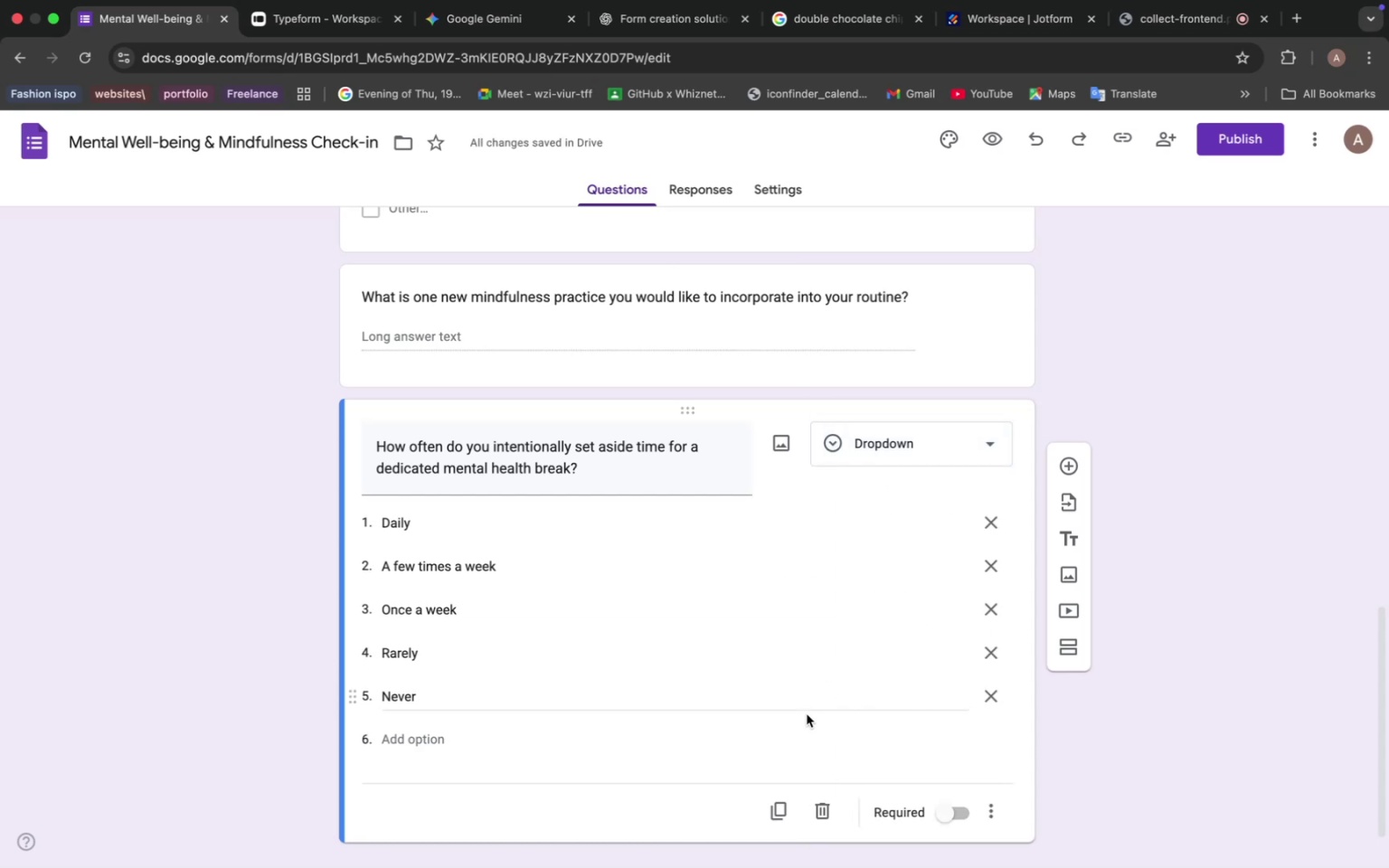 
wait(5.41)
 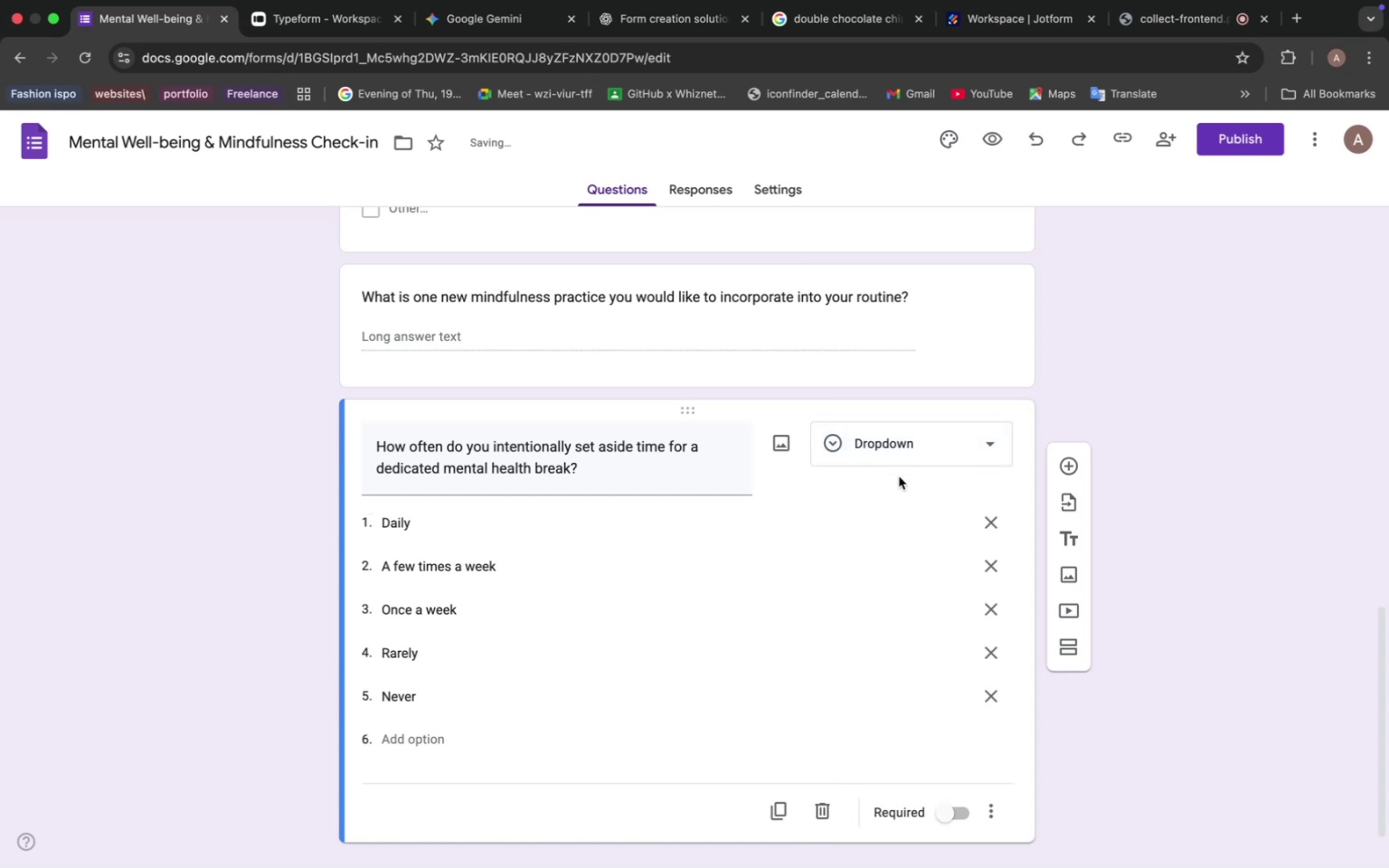 
scroll: coordinate [753, 662], scroll_direction: up, amount: 50.0
 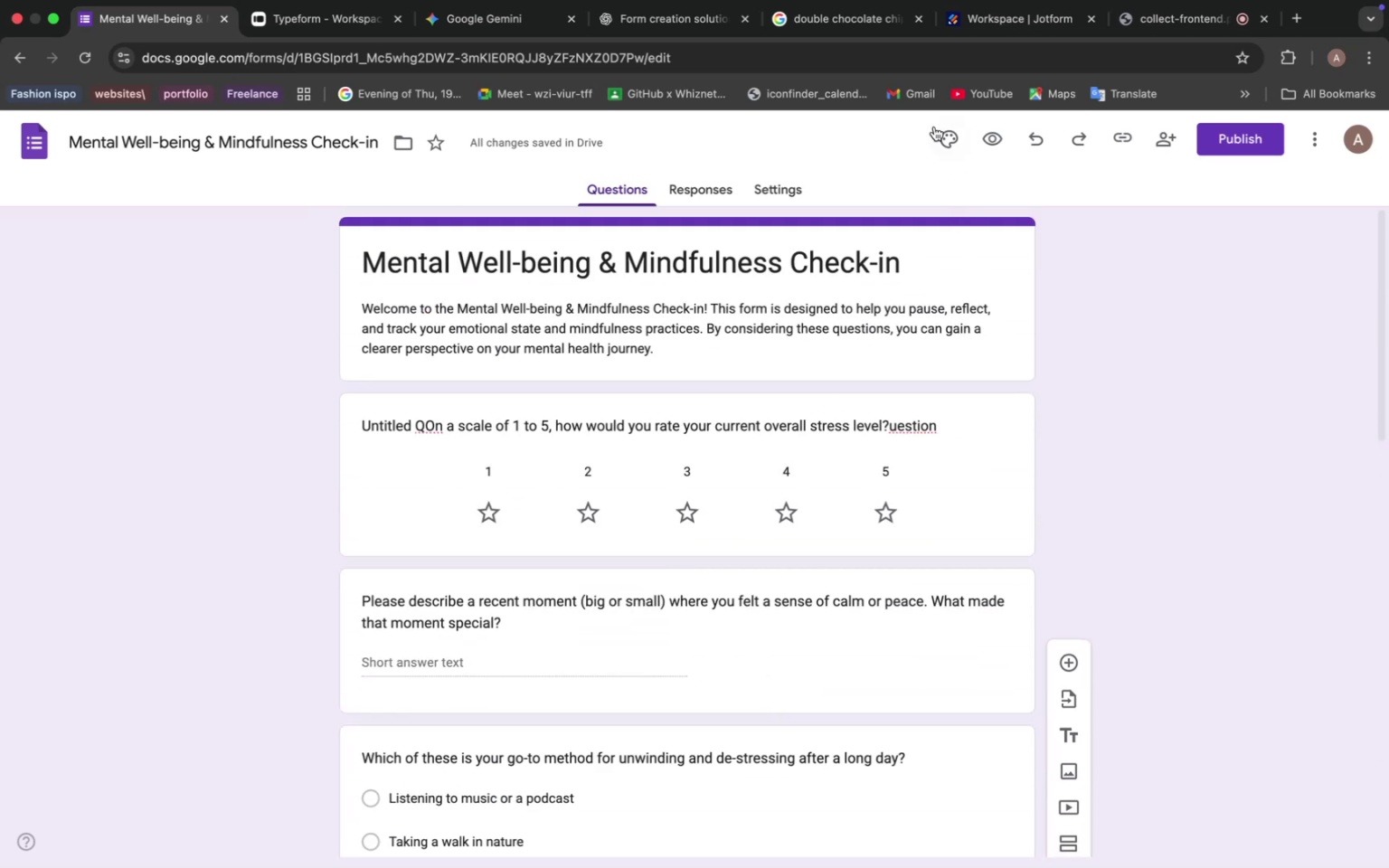 
left_click([939, 133])
 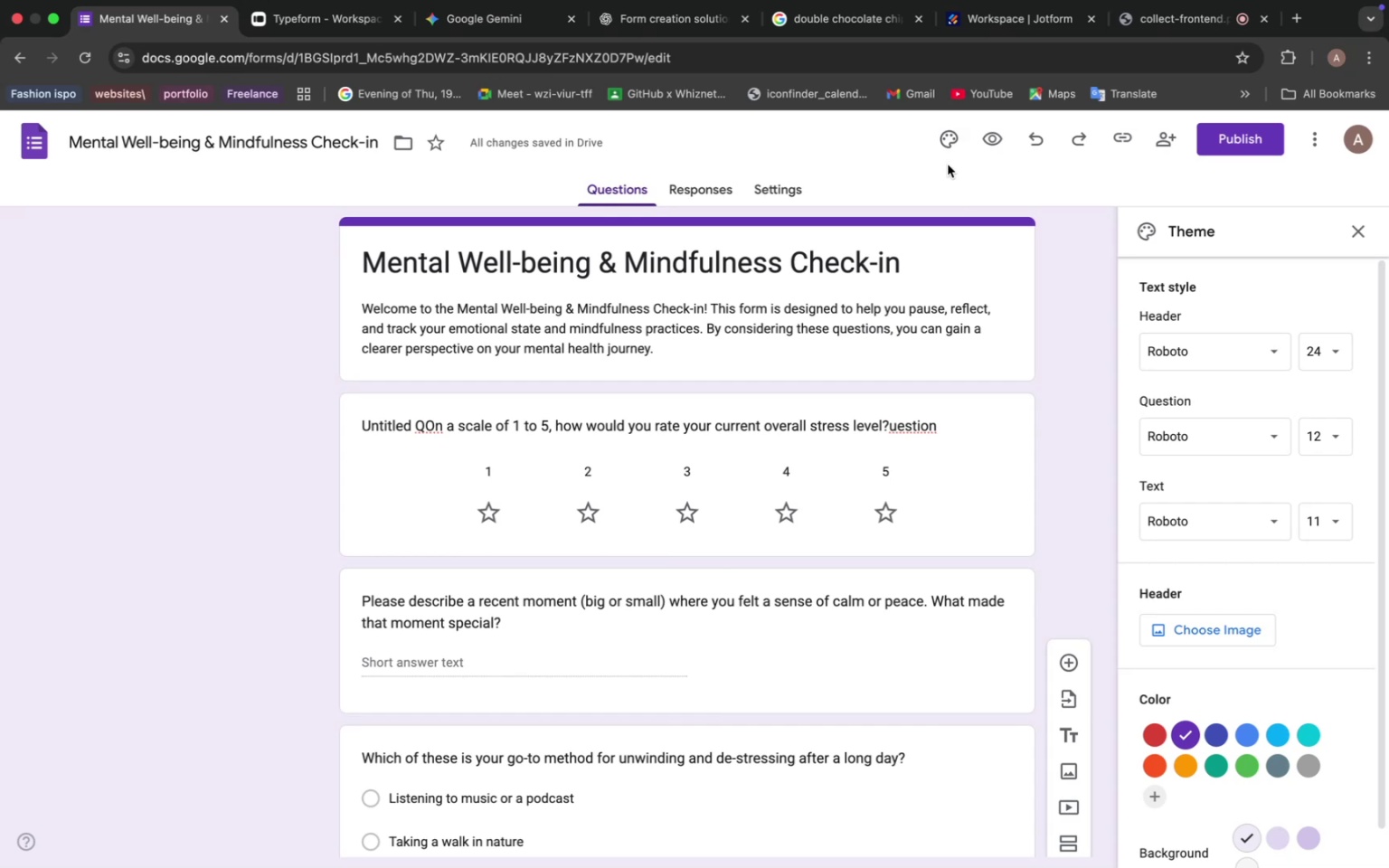 
wait(11.53)
 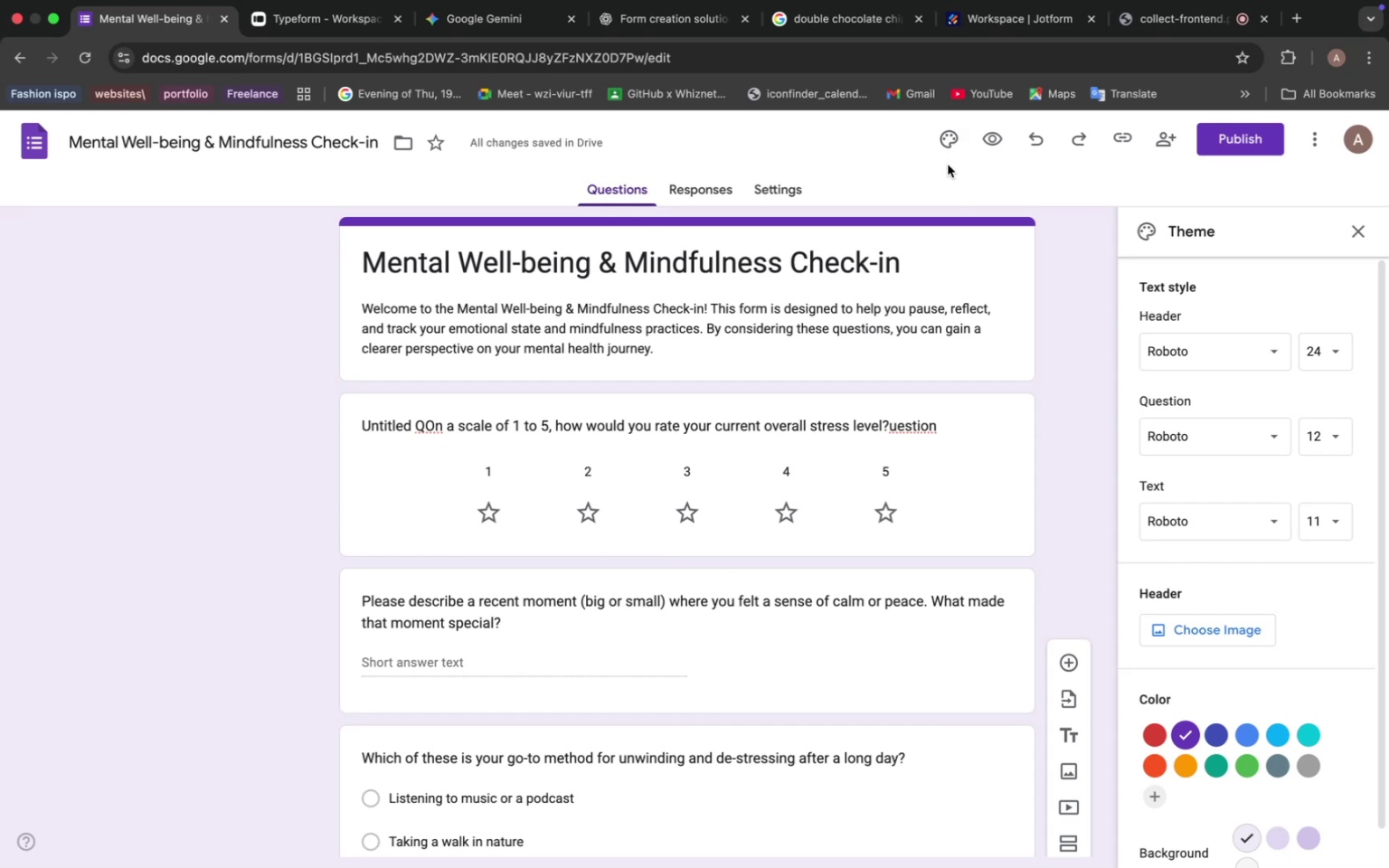 
left_click([1201, 629])
 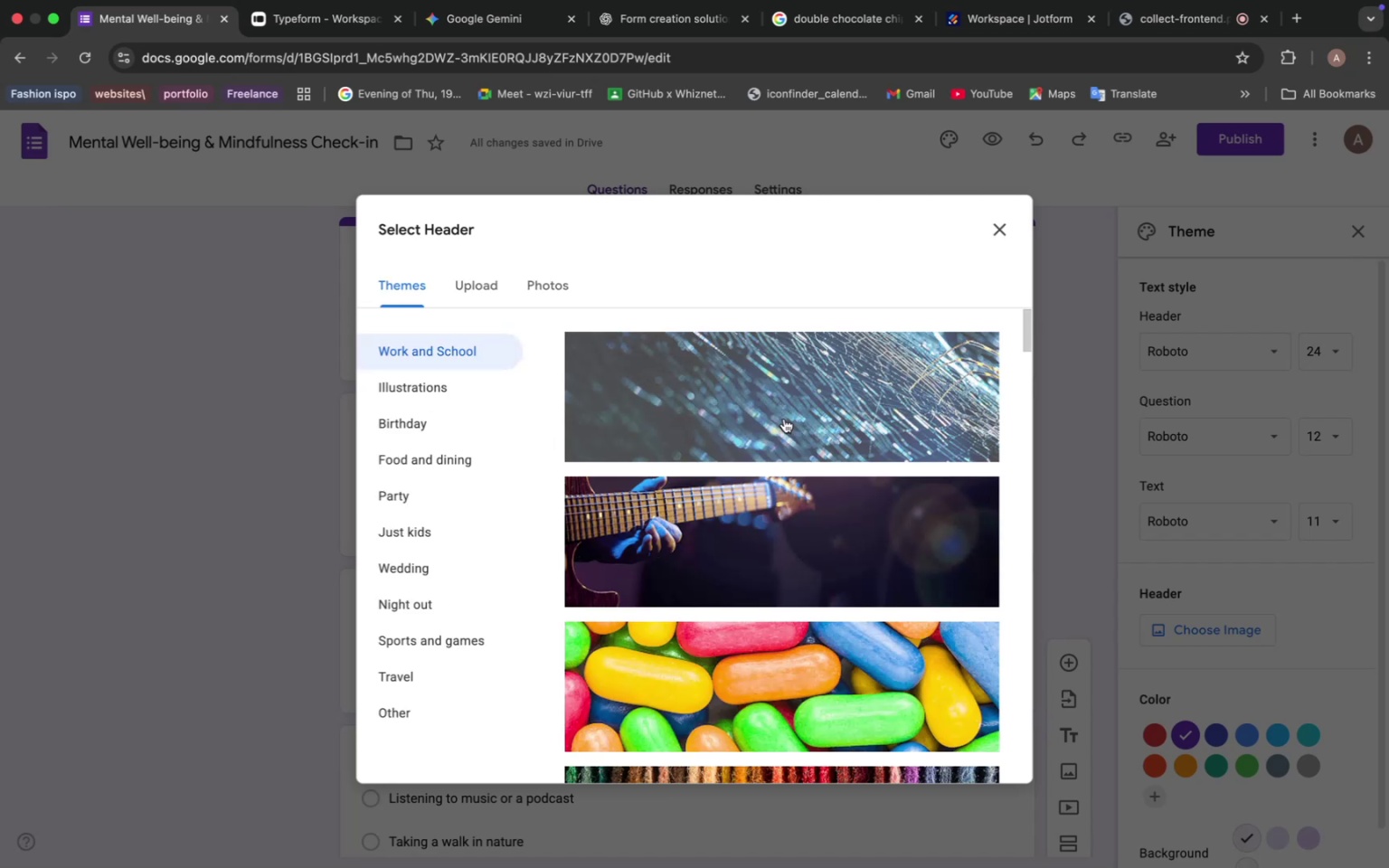 
wait(9.93)
 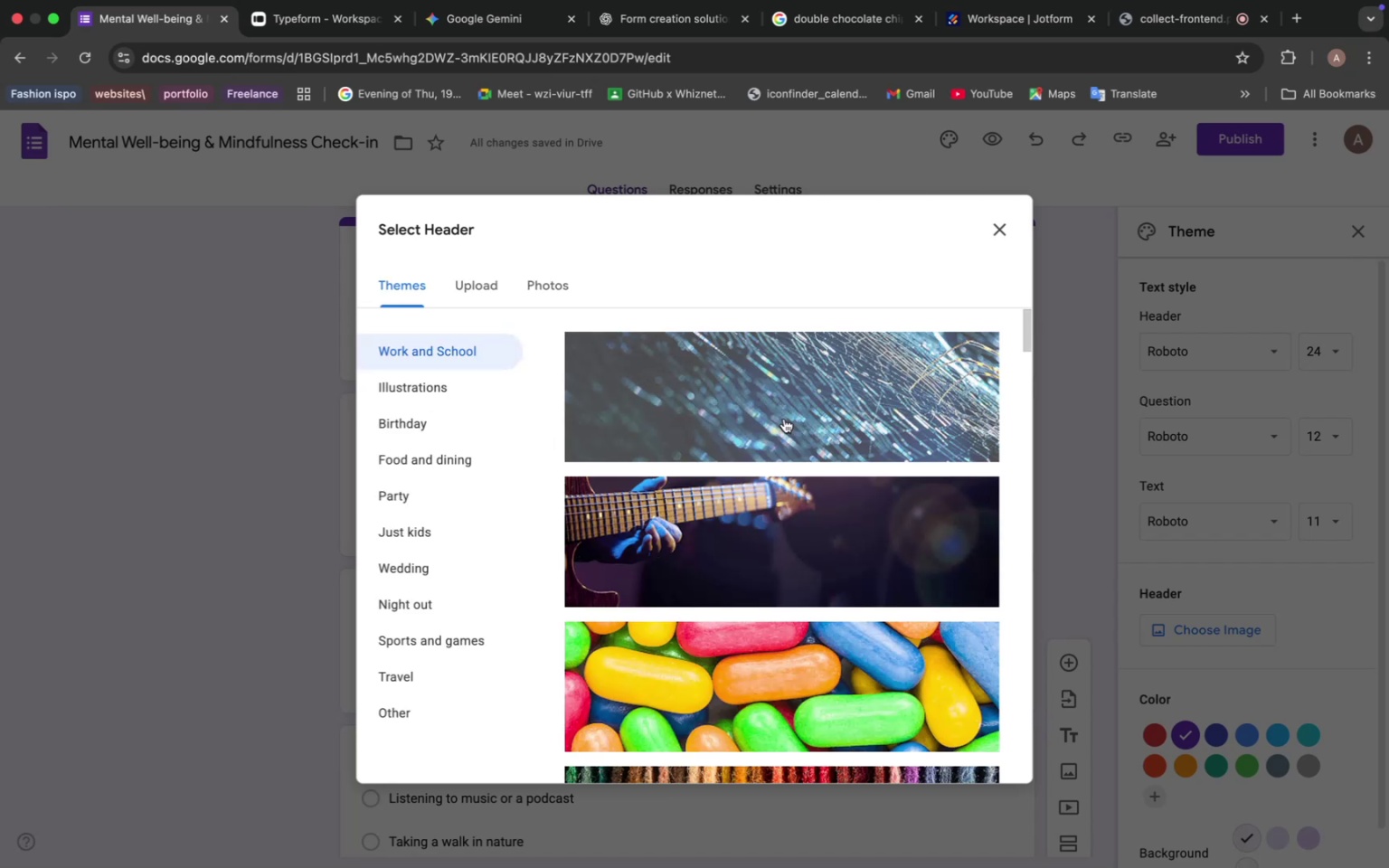 
scroll: coordinate [736, 583], scroll_direction: down, amount: 11.0
 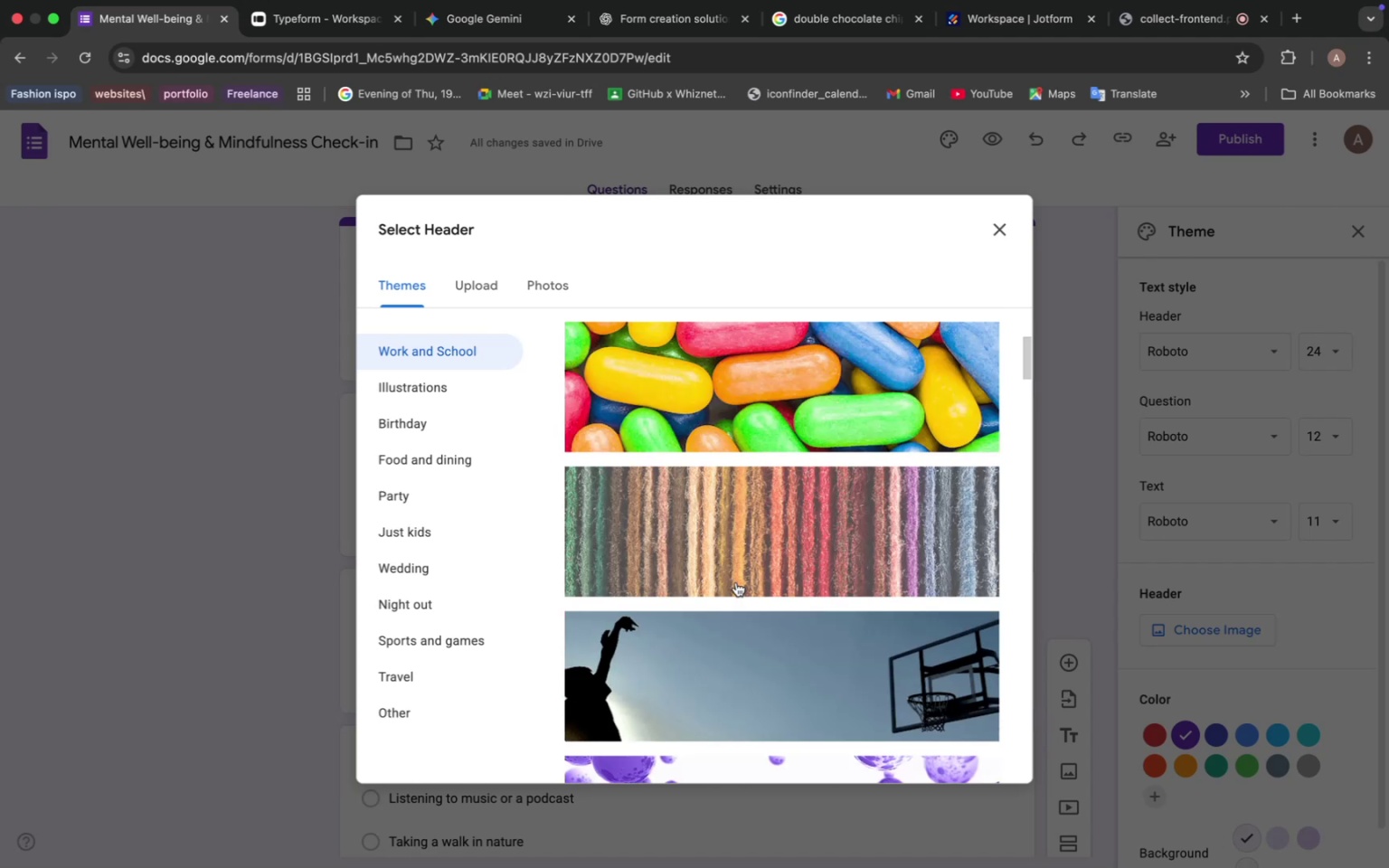 
wait(6.02)
 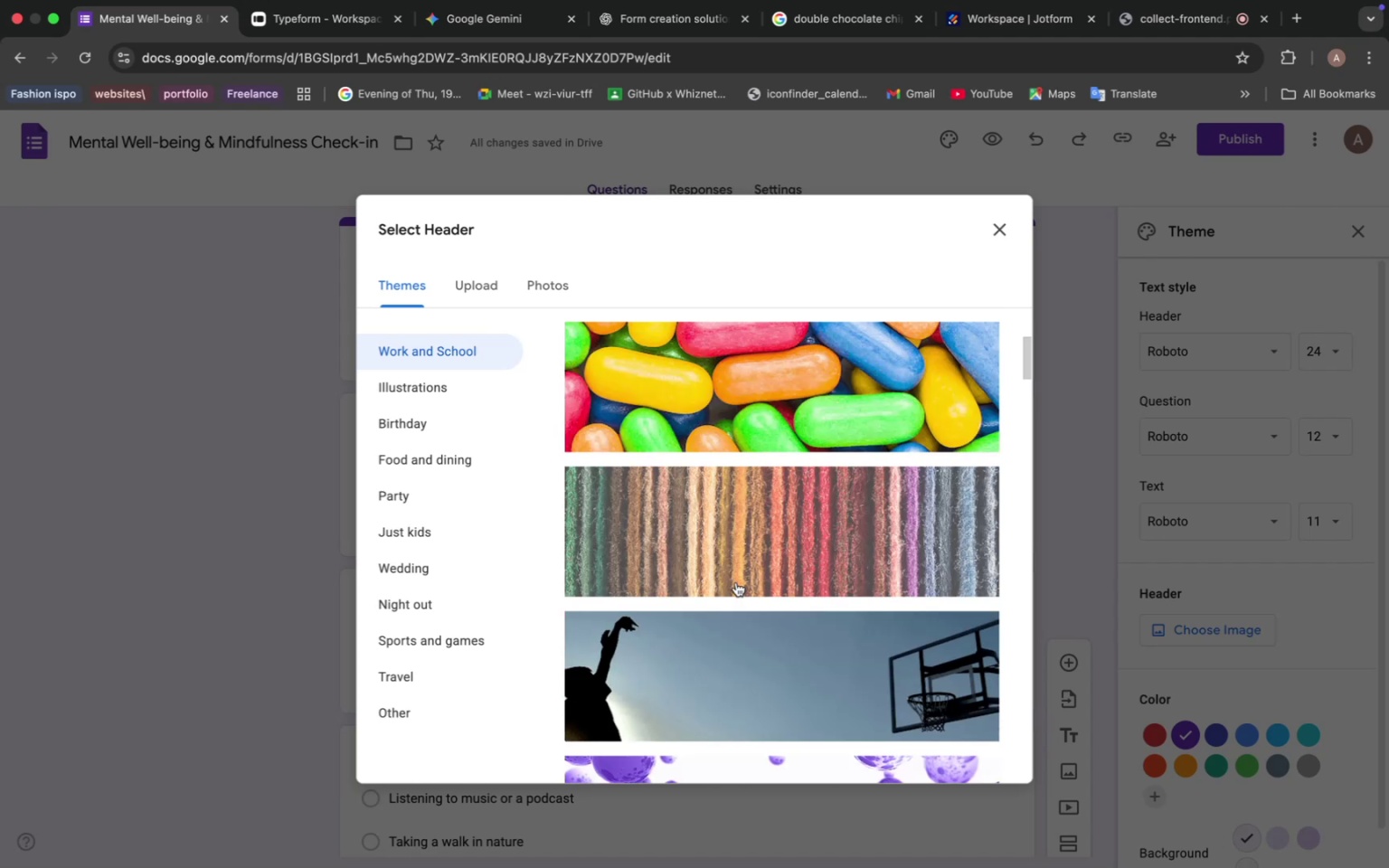 
scroll: coordinate [736, 580], scroll_direction: down, amount: 41.0
 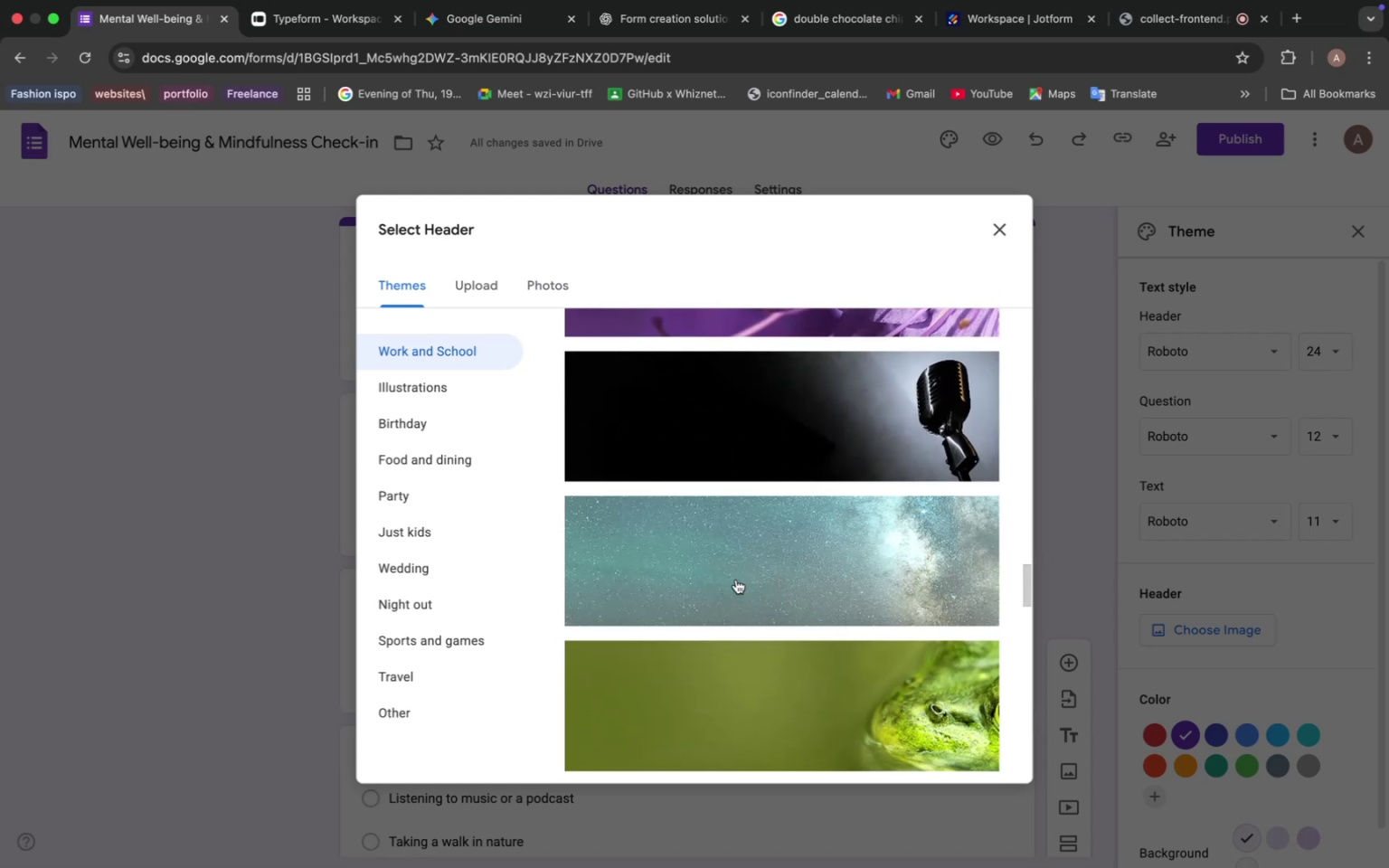 
scroll: coordinate [732, 563], scroll_direction: down, amount: 52.0
 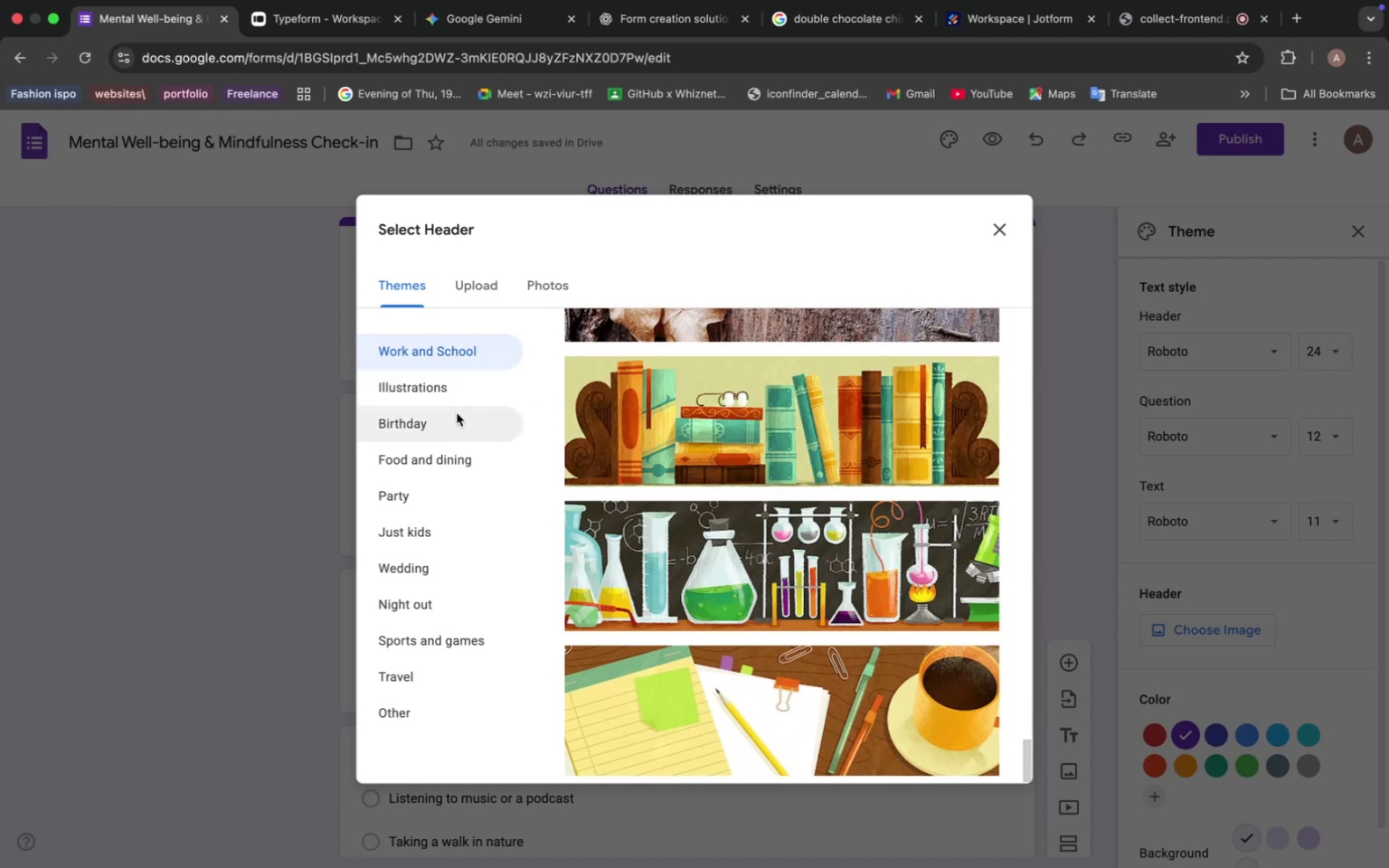 
left_click([450, 451])
 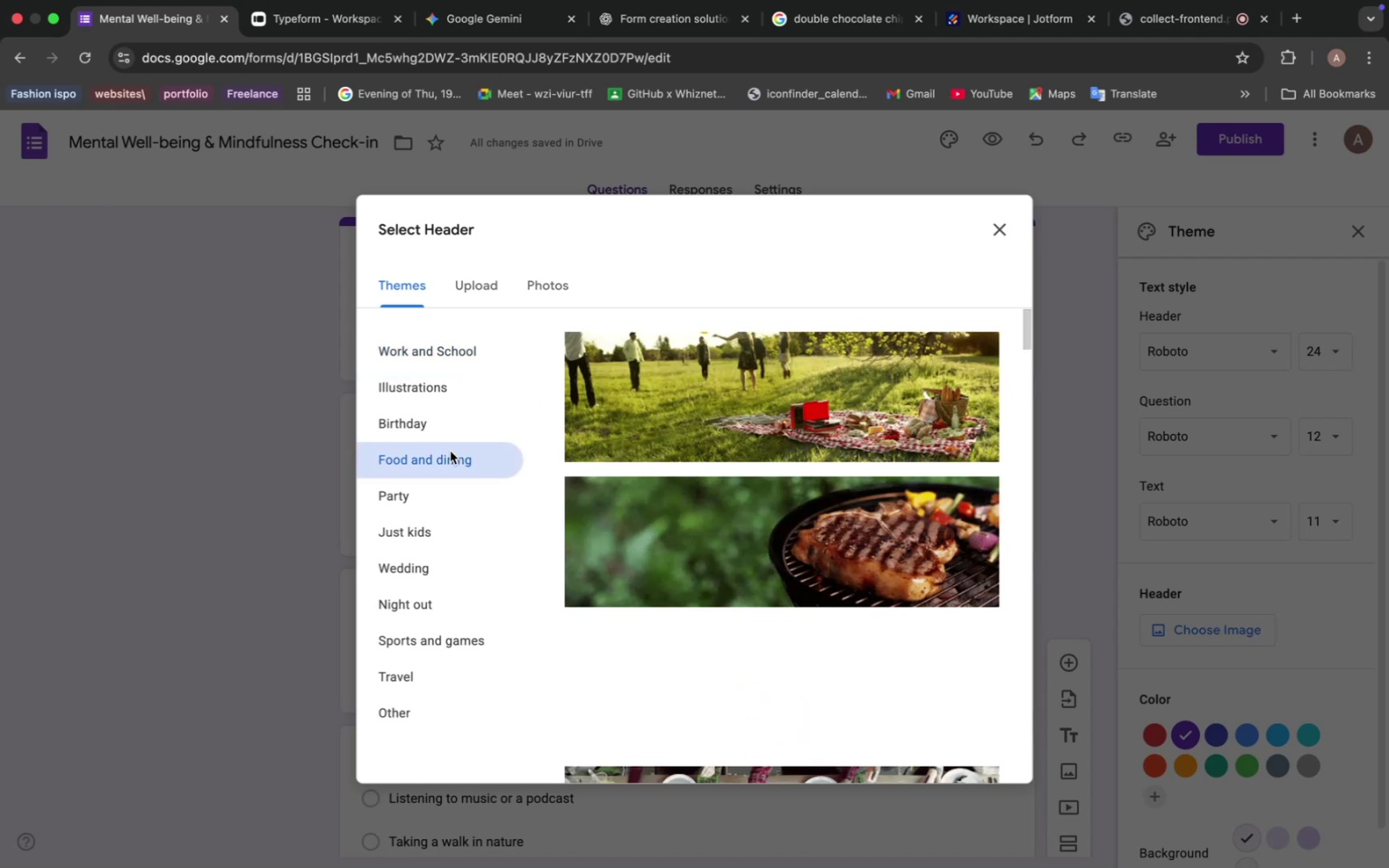 
scroll: coordinate [729, 457], scroll_direction: down, amount: 42.0
 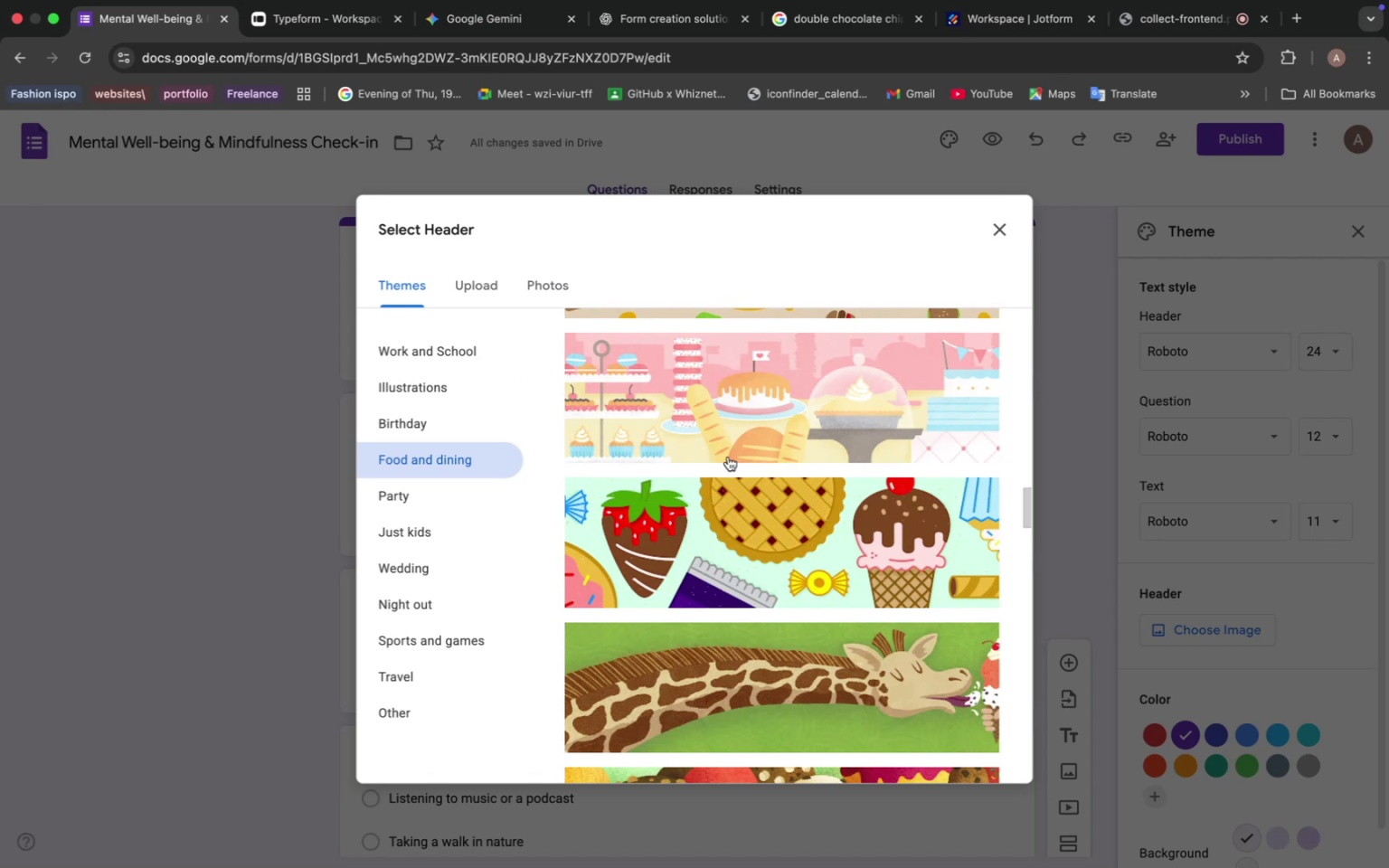 
wait(5.91)
 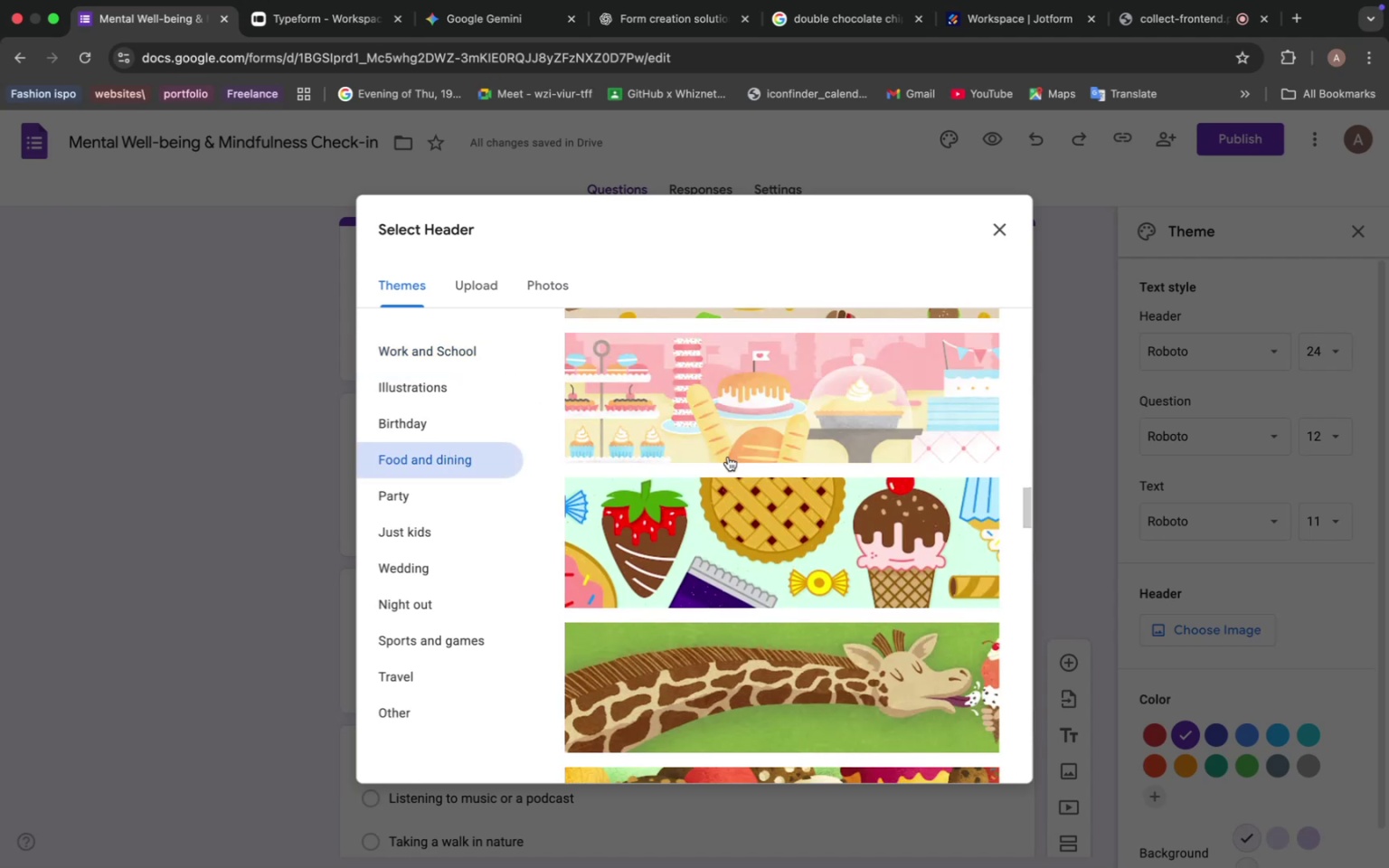 
scroll: coordinate [714, 433], scroll_direction: down, amount: 37.0
 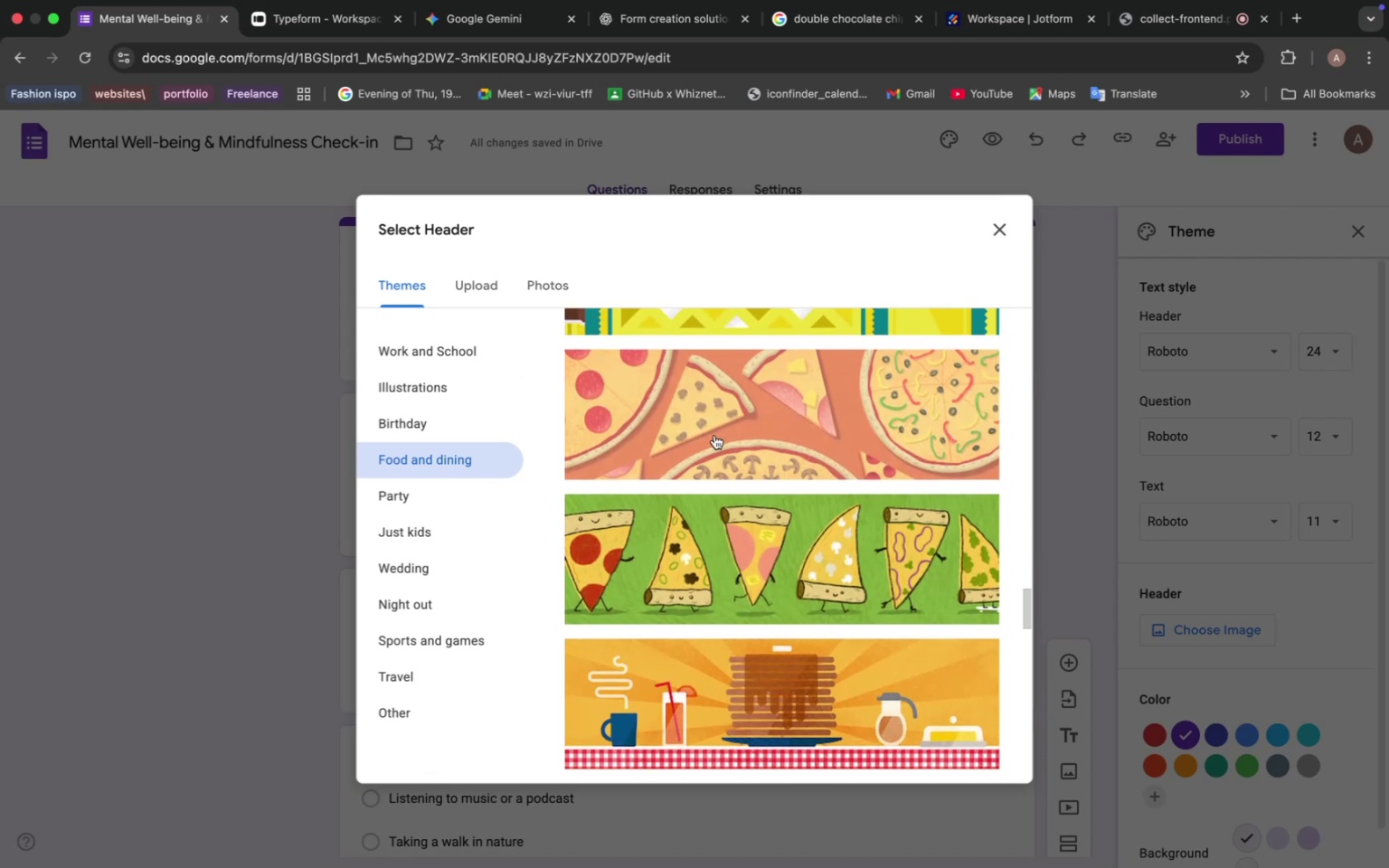 
scroll: coordinate [714, 436], scroll_direction: down, amount: 7.0
 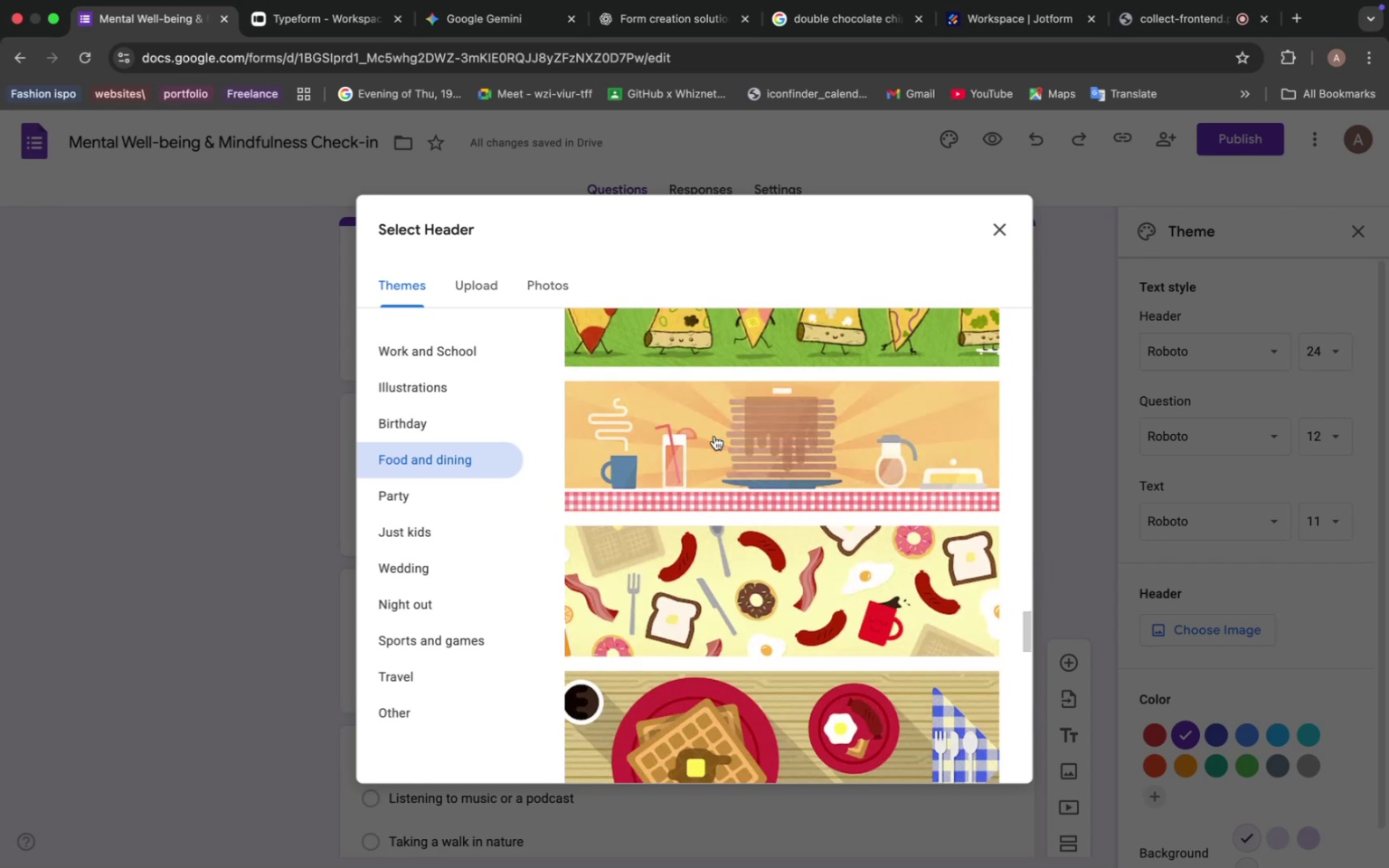 
wait(5.02)
 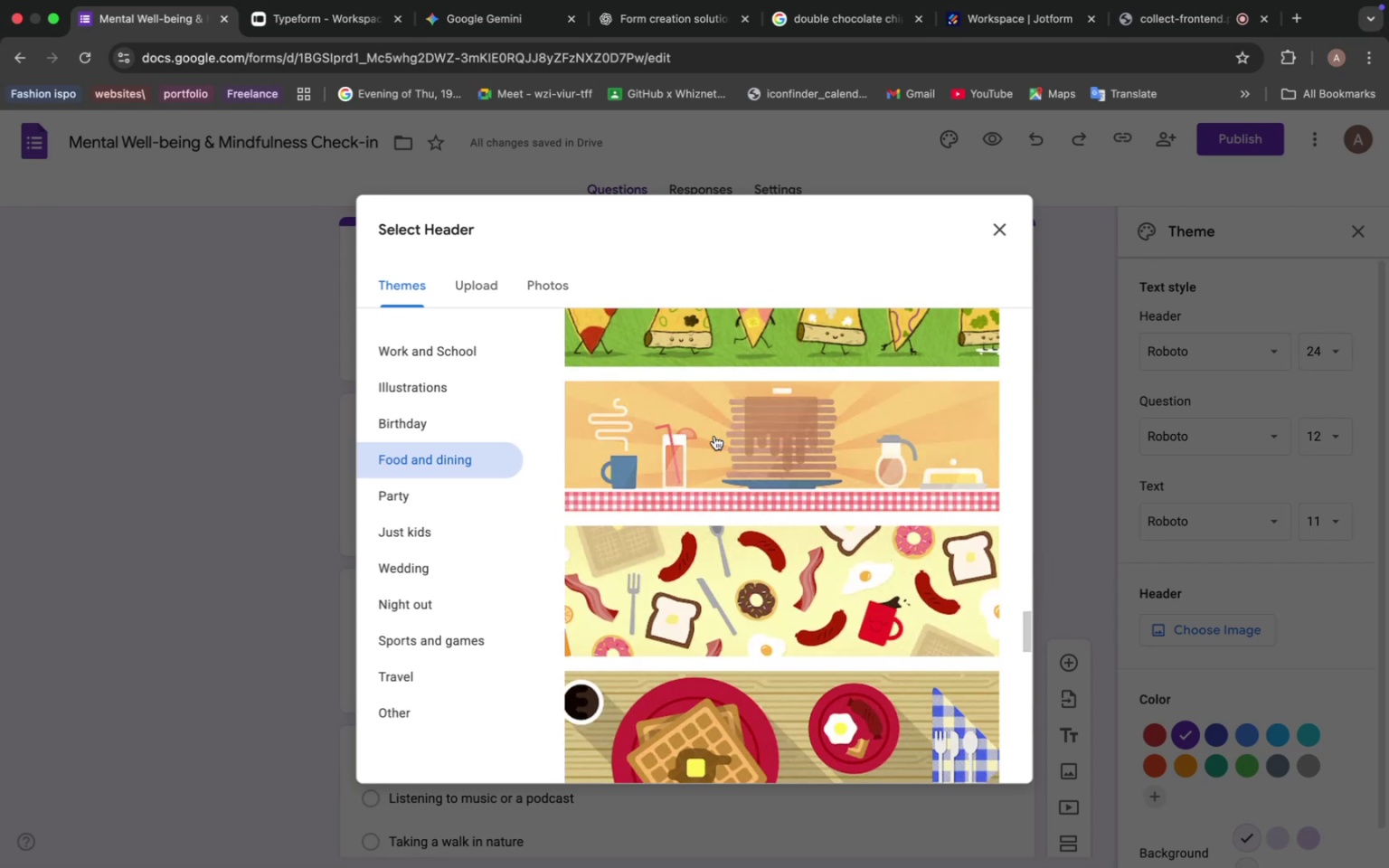 
scroll: coordinate [714, 438], scroll_direction: down, amount: 24.0
 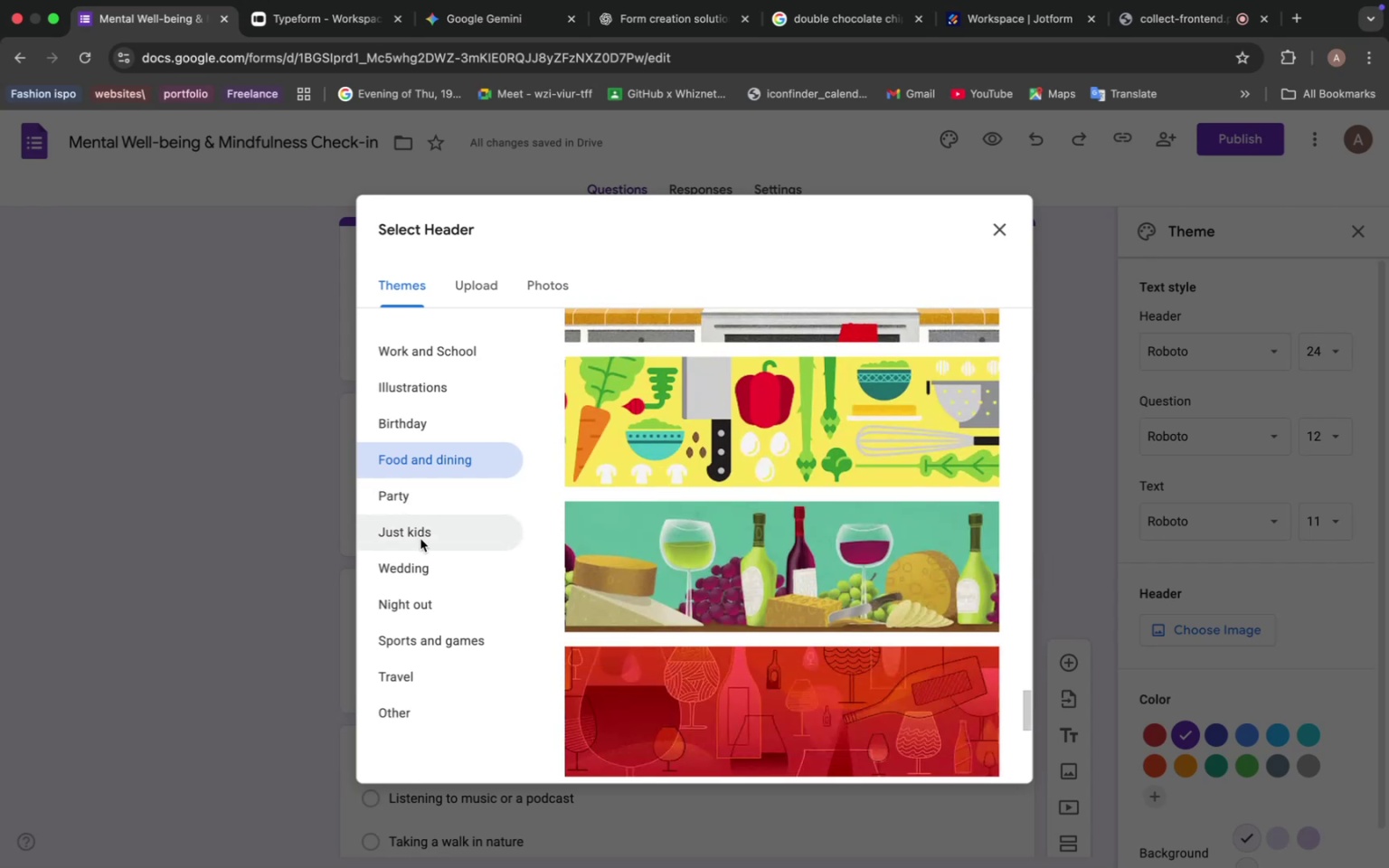 
left_click([423, 497])
 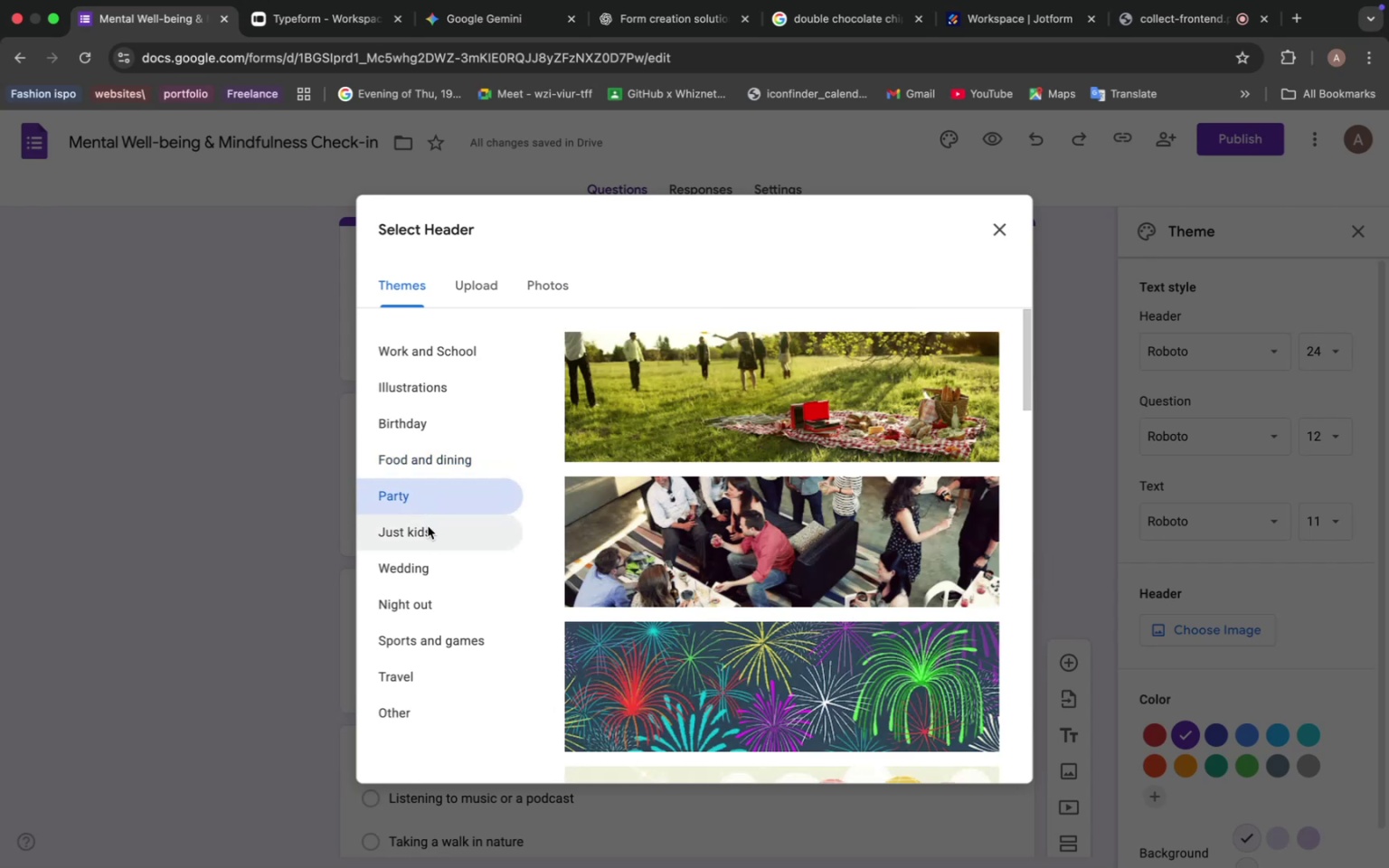 
left_click([427, 525])
 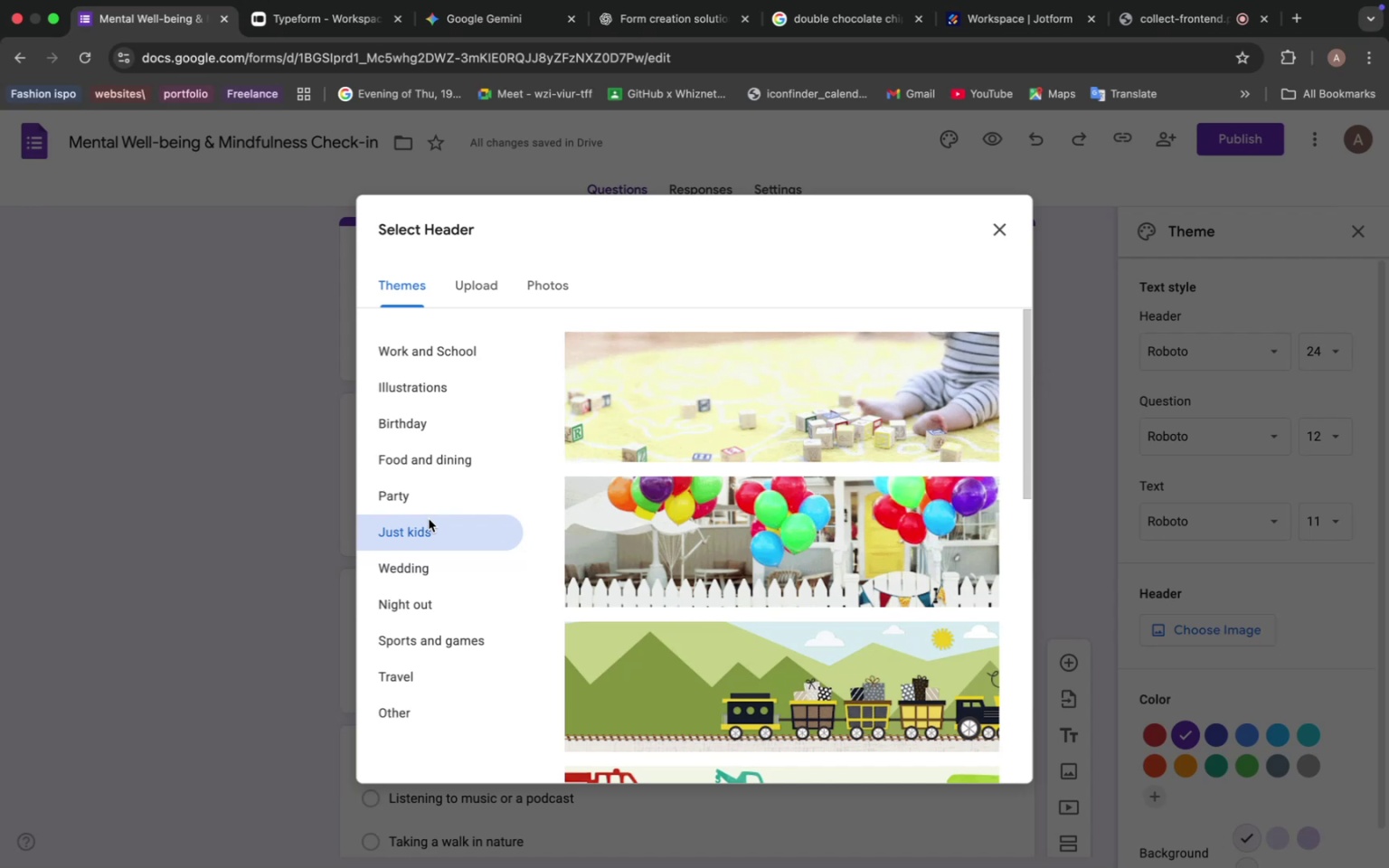 
left_click([442, 599])
 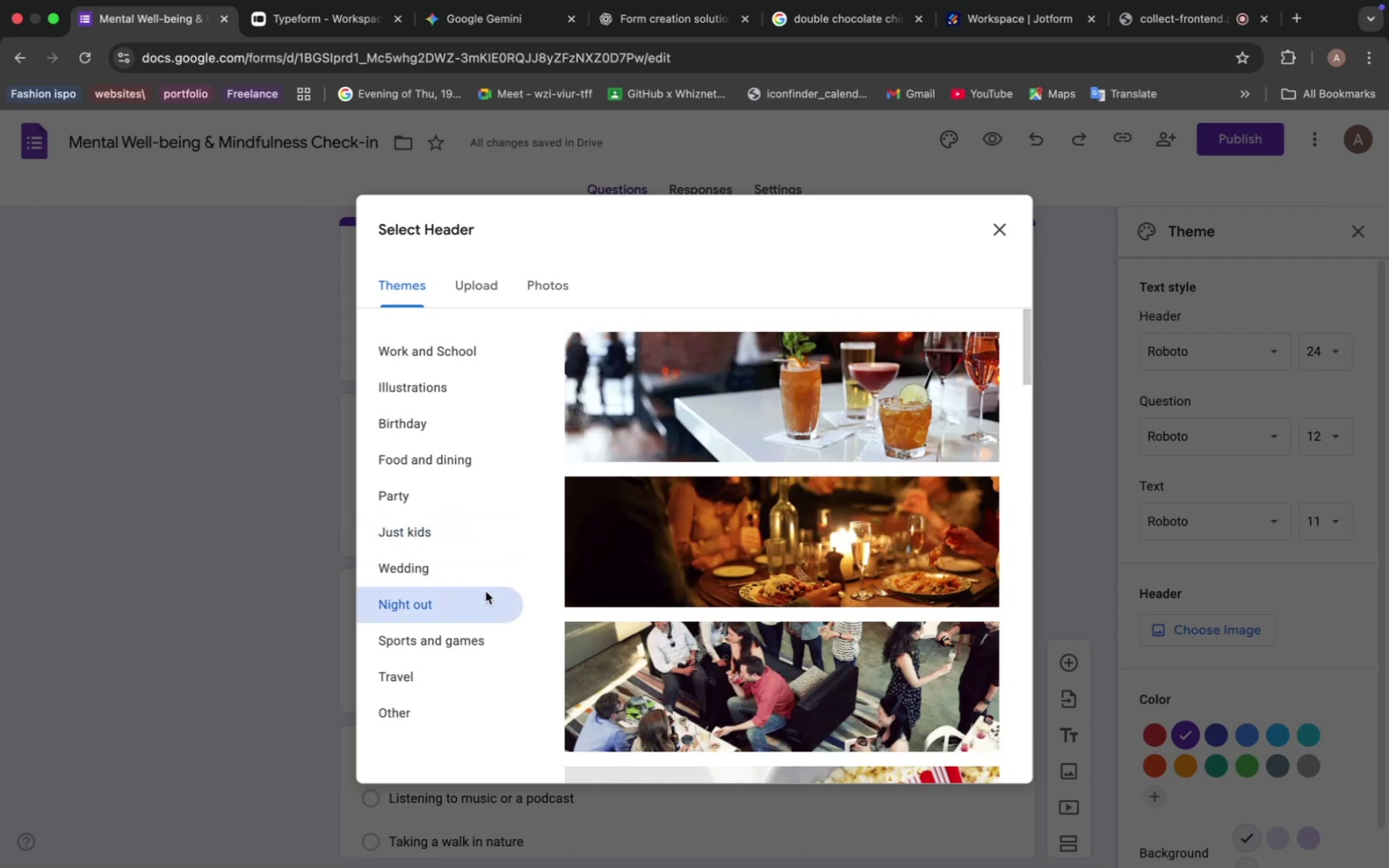 
scroll: coordinate [710, 534], scroll_direction: down, amount: 32.0
 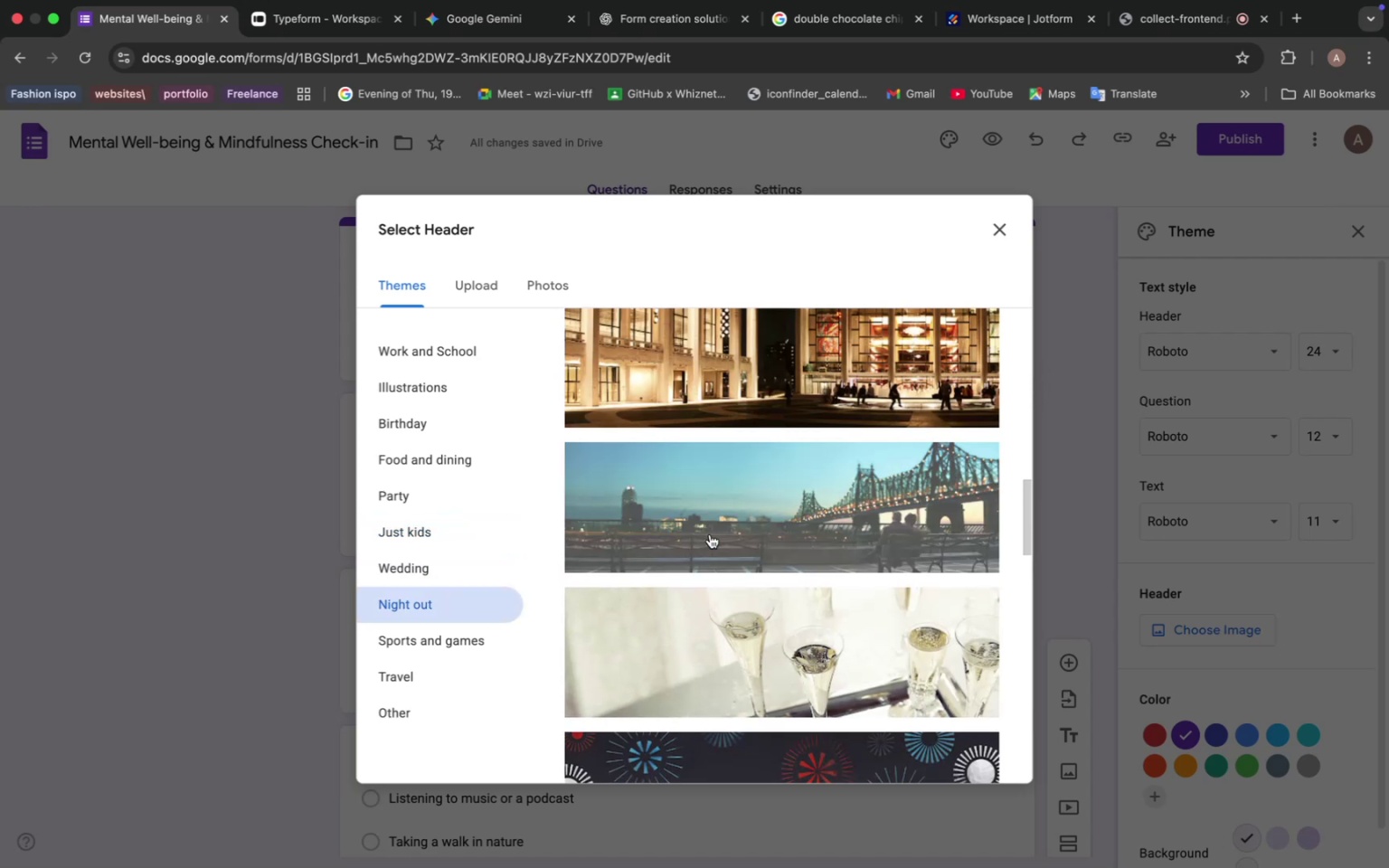 
scroll: coordinate [710, 534], scroll_direction: down, amount: 9.0
 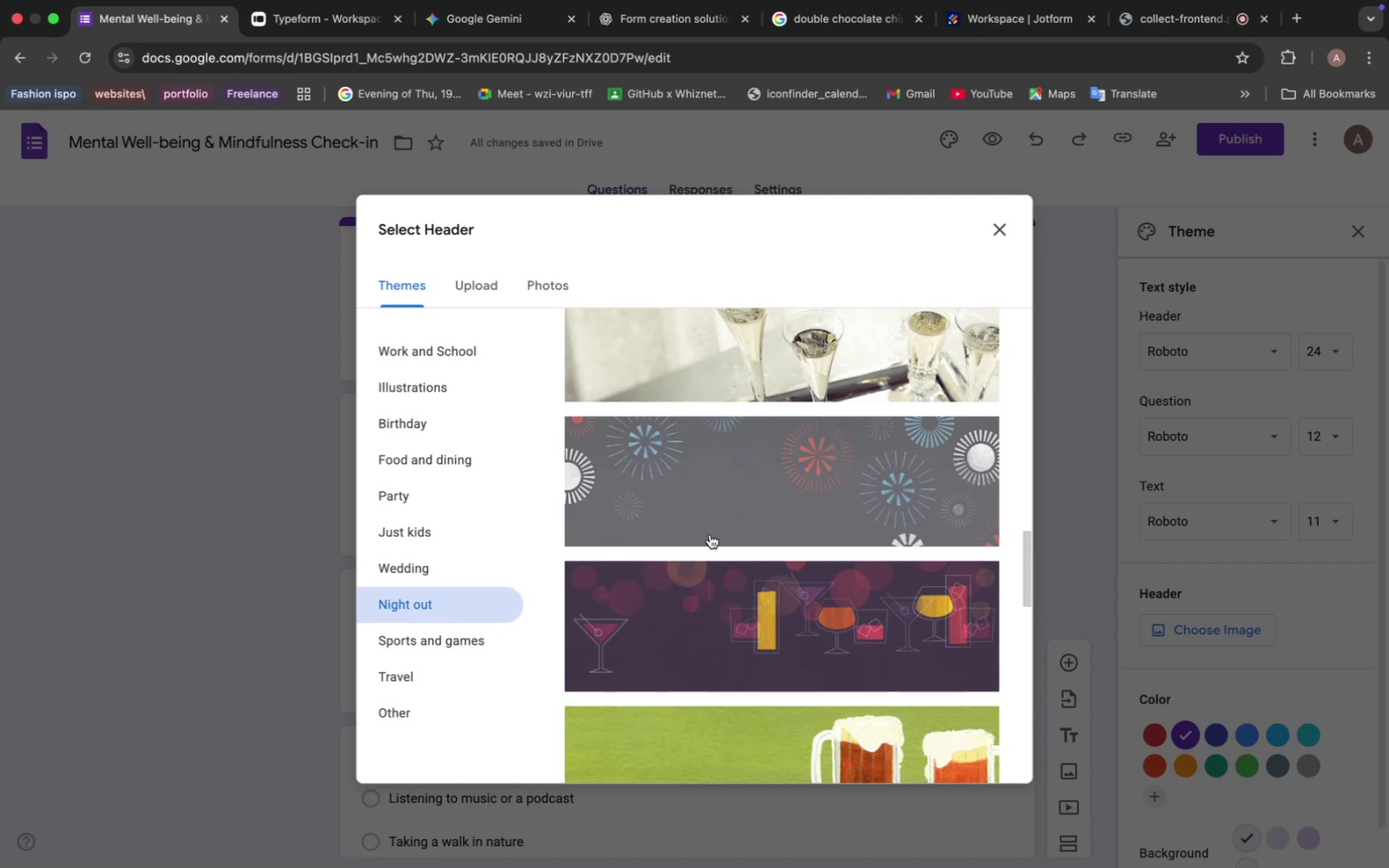 
wait(22.54)
 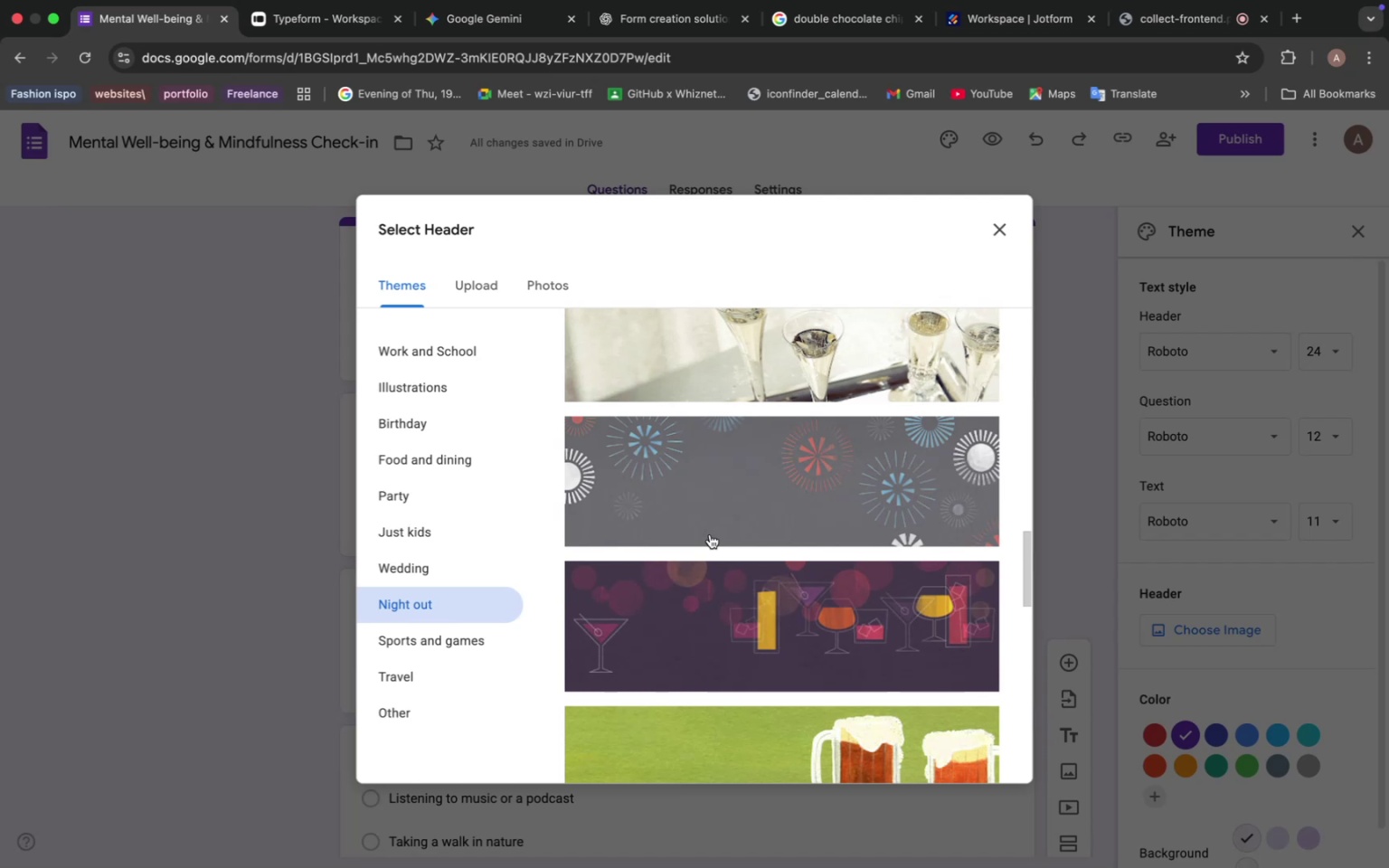 
scroll: coordinate [697, 533], scroll_direction: down, amount: 40.0
 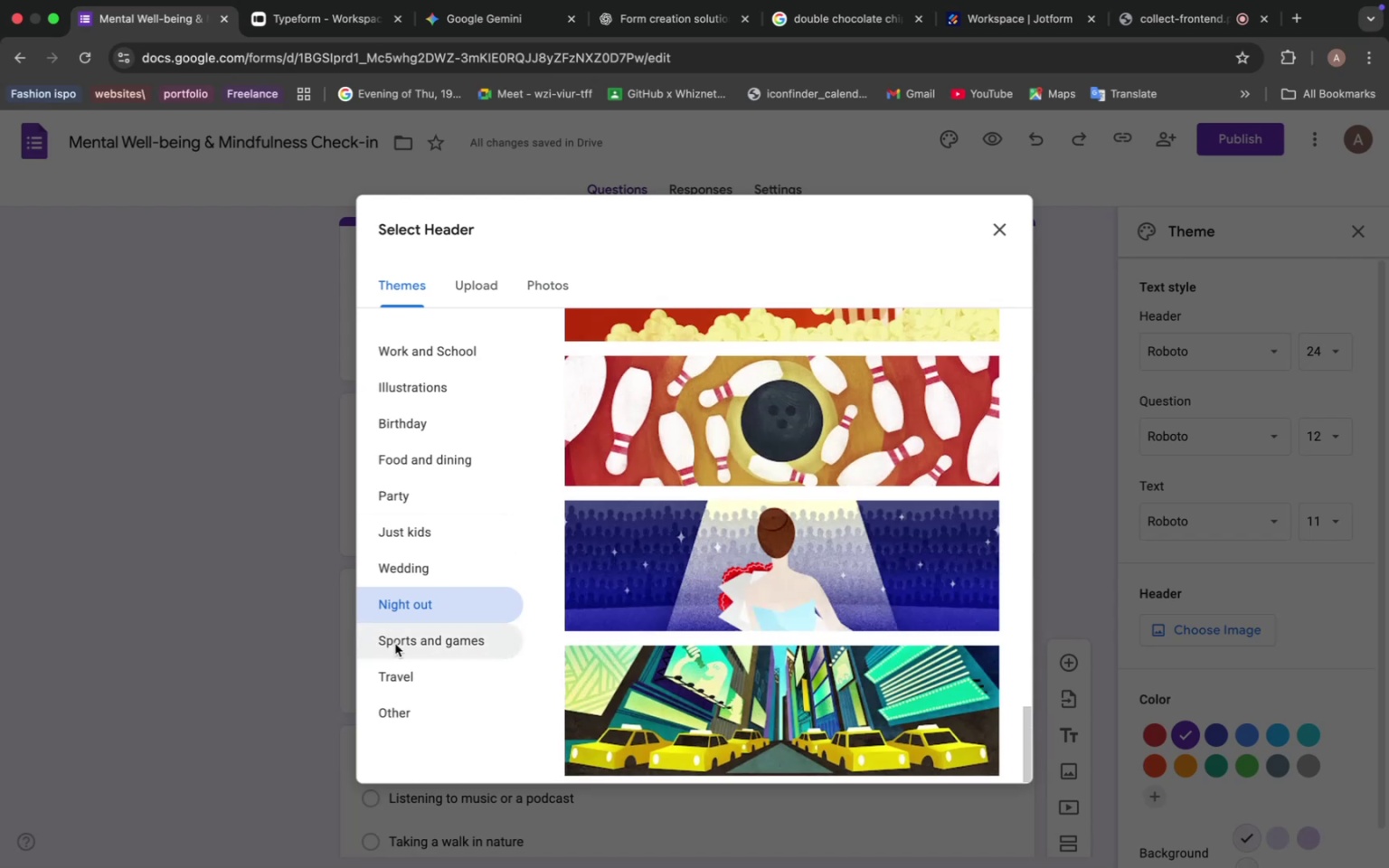 
left_click([416, 641])
 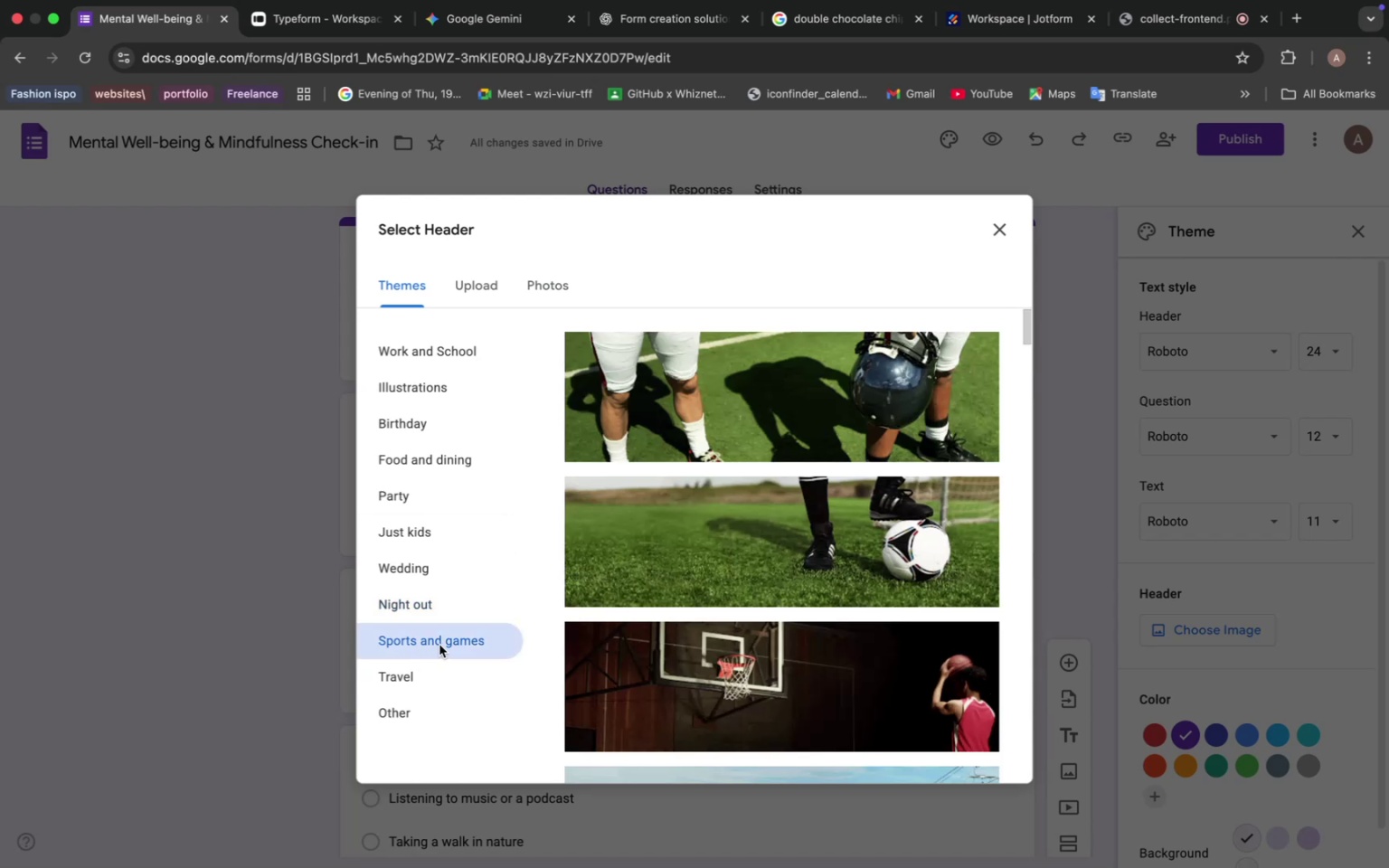 
scroll: coordinate [672, 565], scroll_direction: down, amount: 28.0
 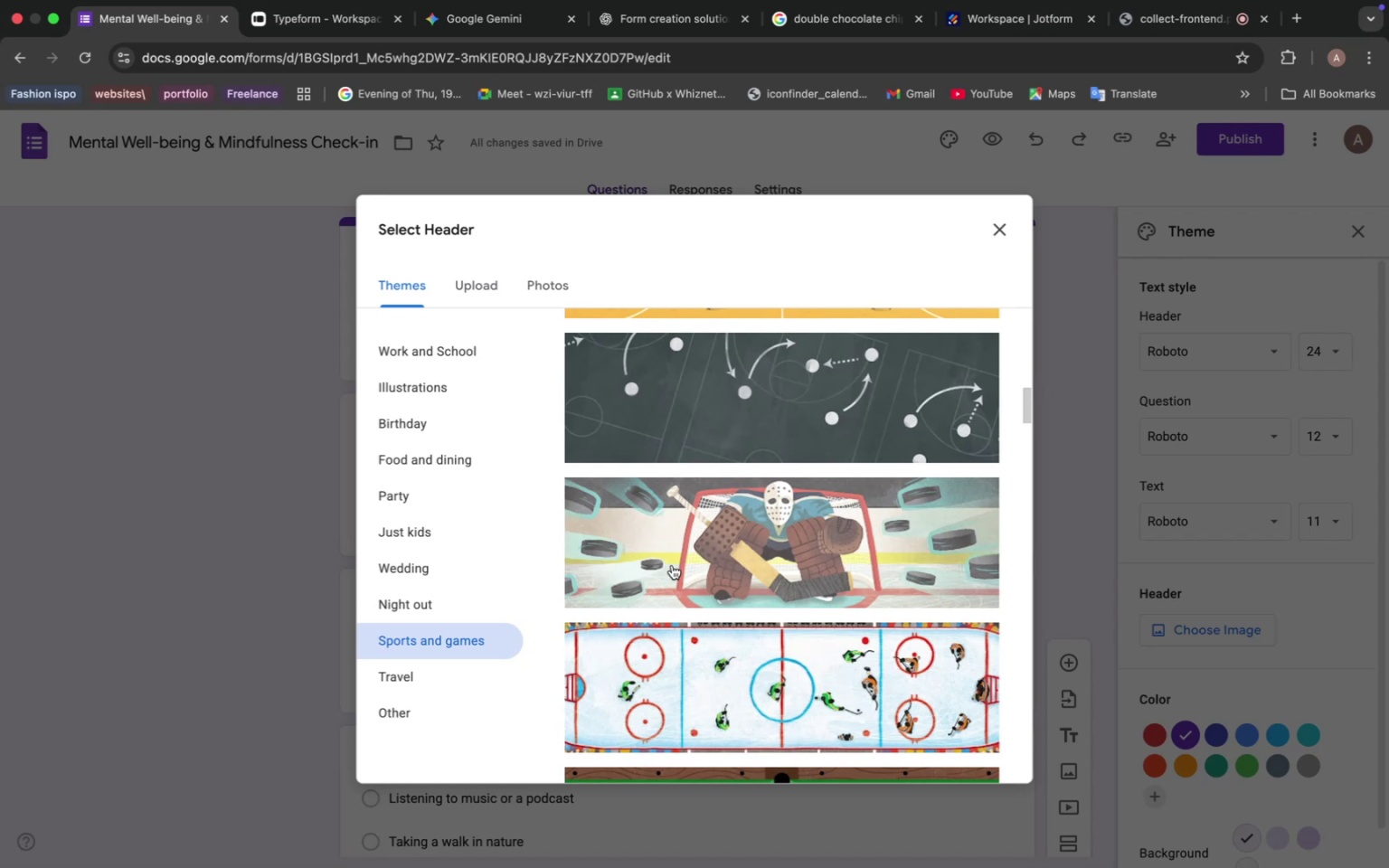 
wait(16.28)
 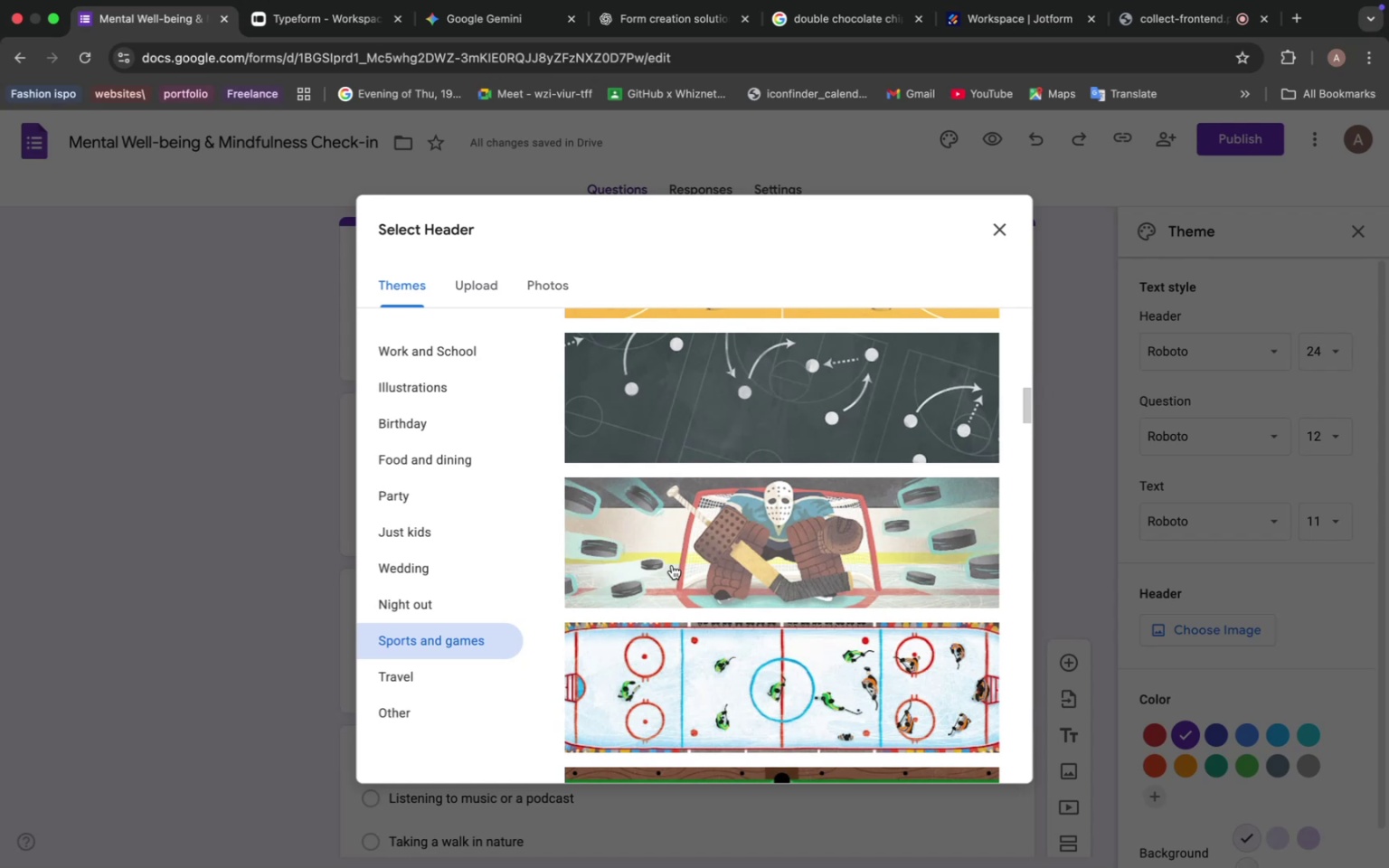 
scroll: coordinate [671, 565], scroll_direction: down, amount: 23.0
 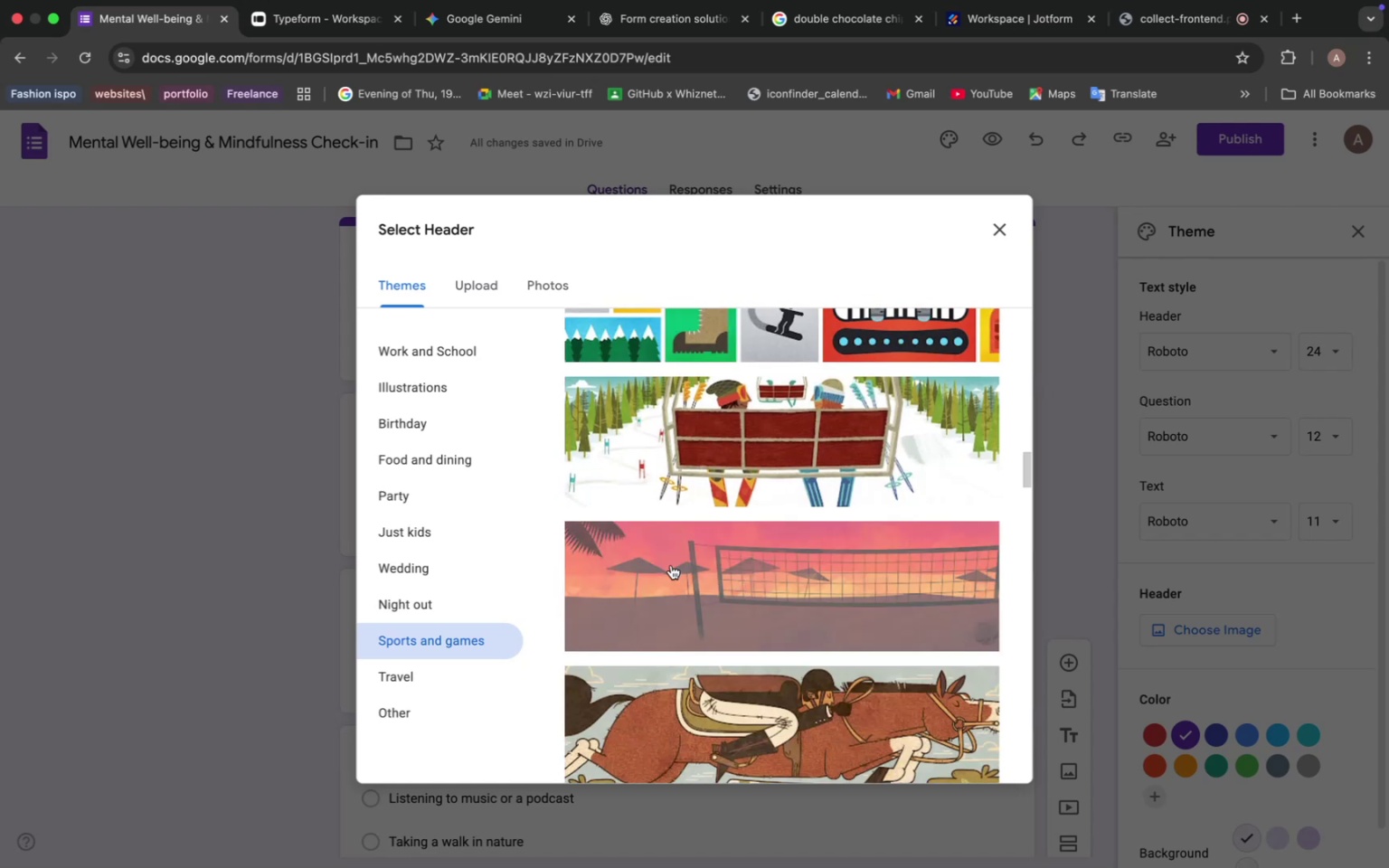 
right_click([671, 565])
 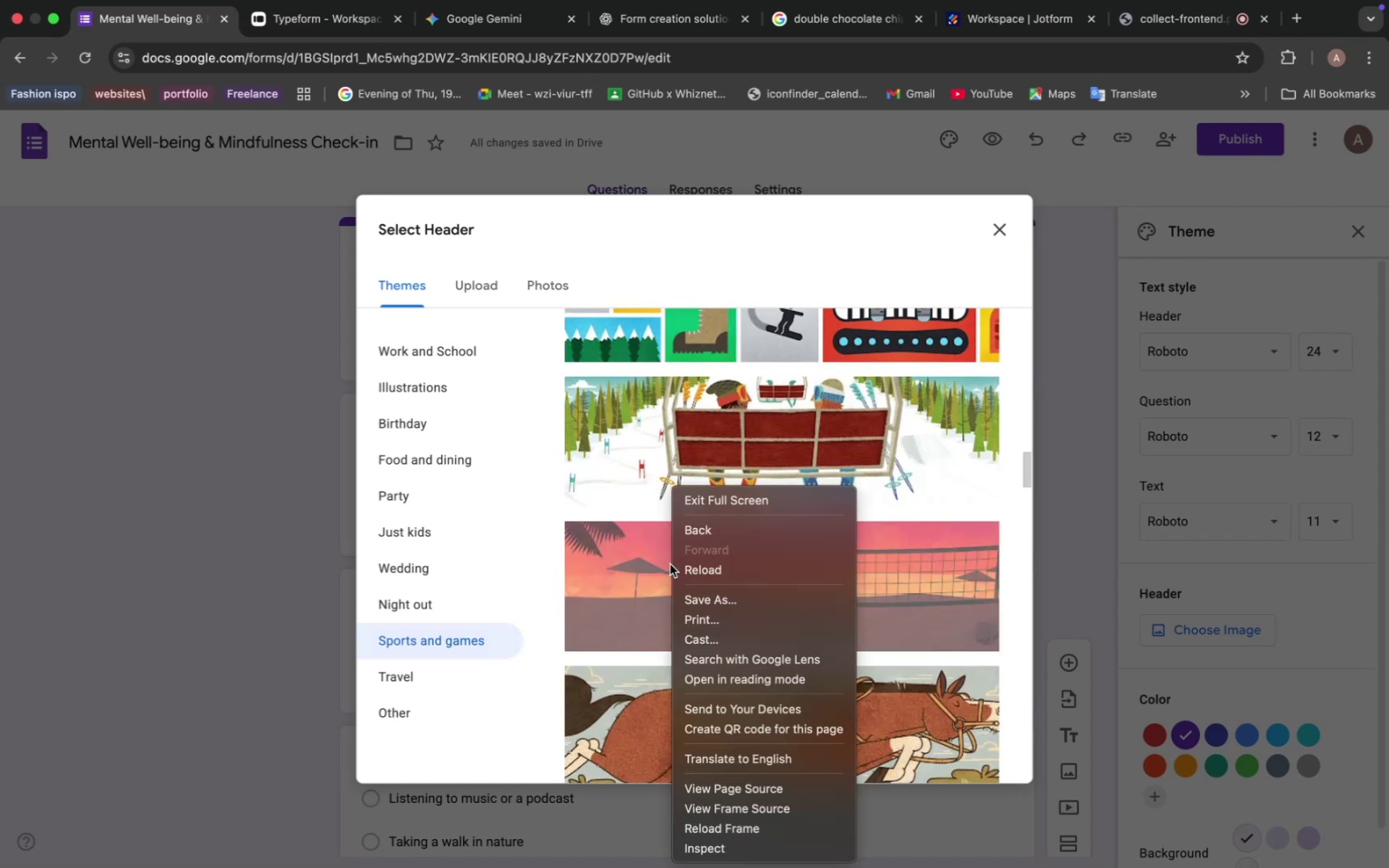 
left_click([650, 561])
 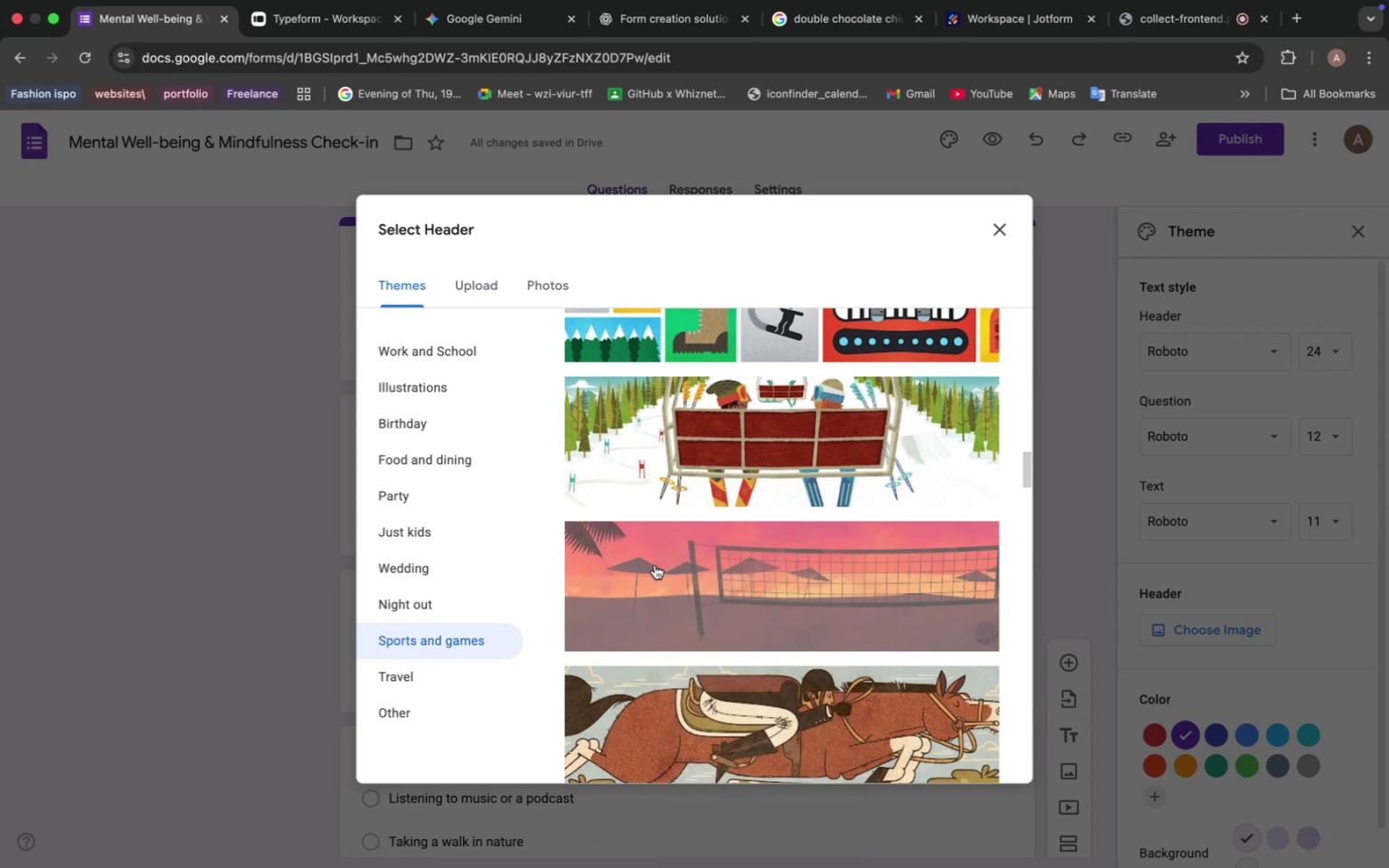 
scroll: coordinate [655, 565], scroll_direction: down, amount: 5.0
 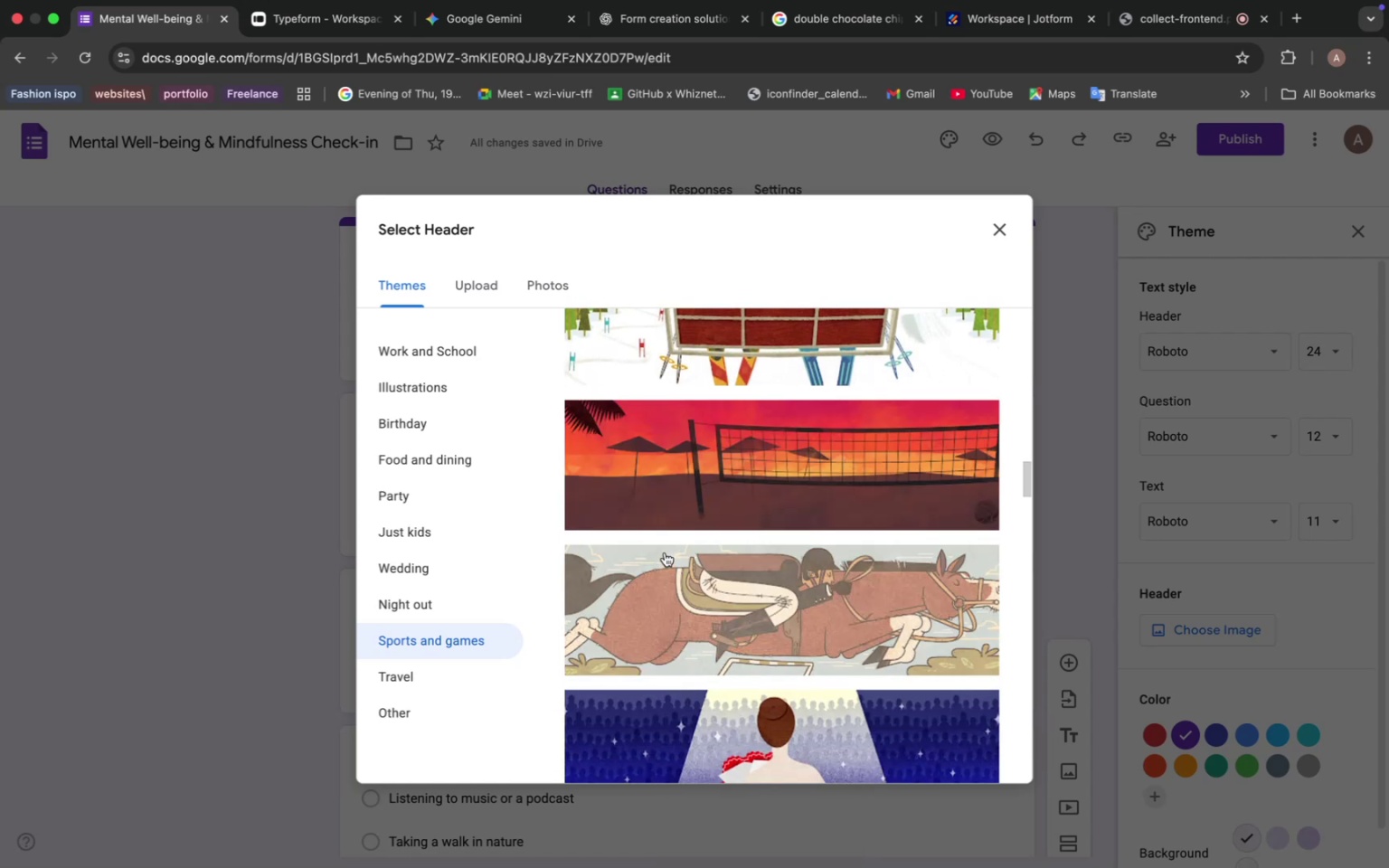 
left_click([671, 464])
 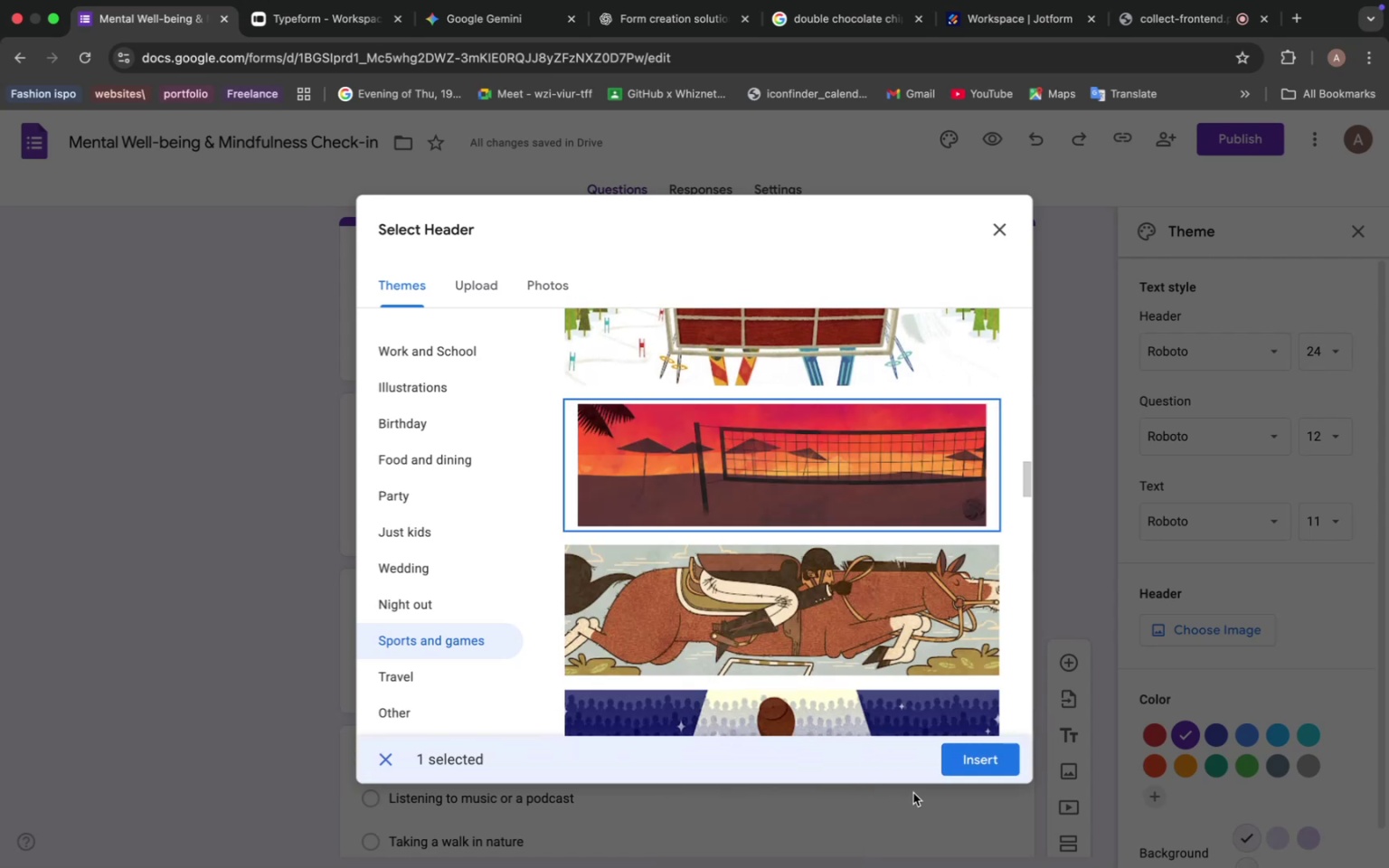 
left_click([943, 757])
 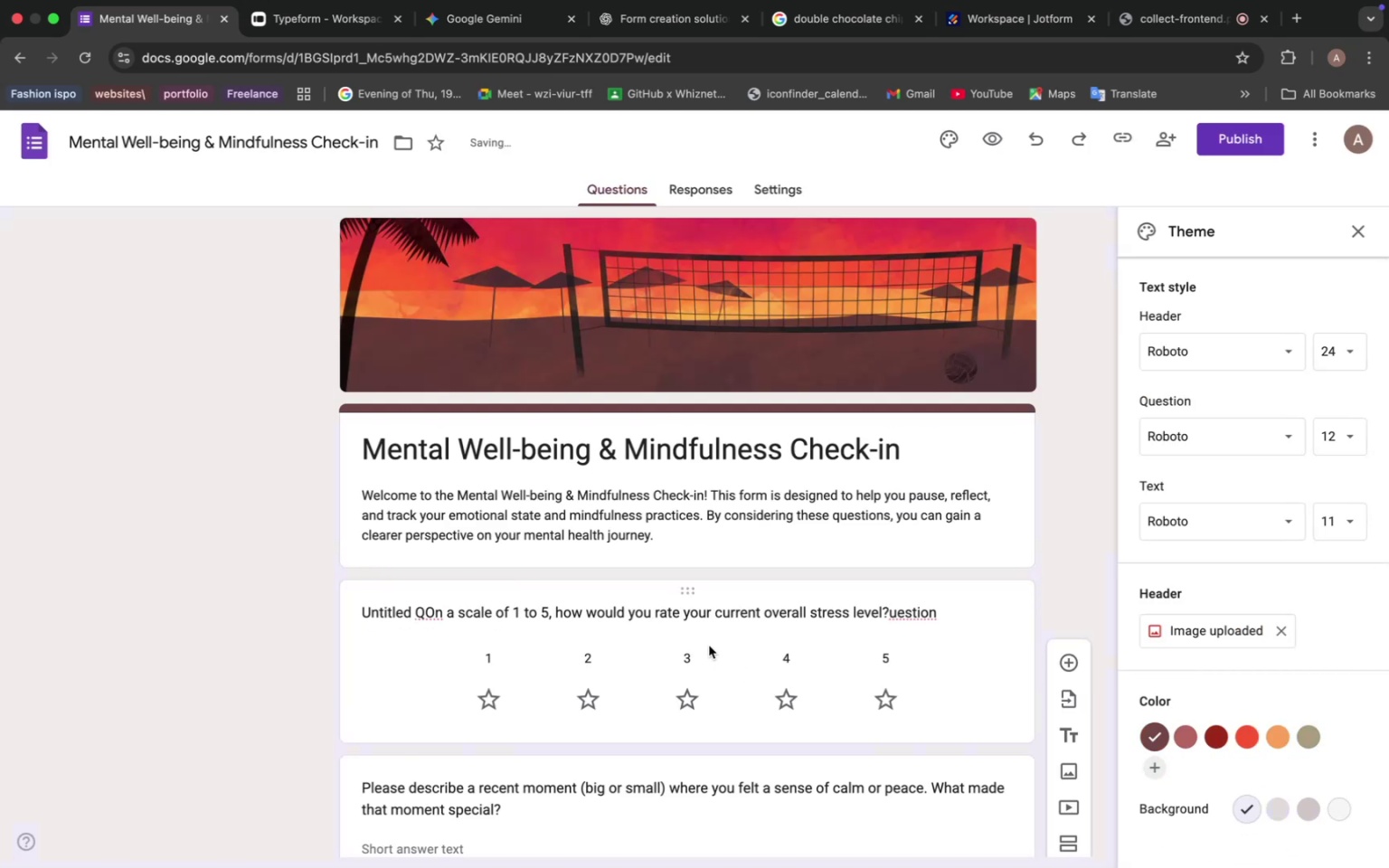 
wait(8.67)
 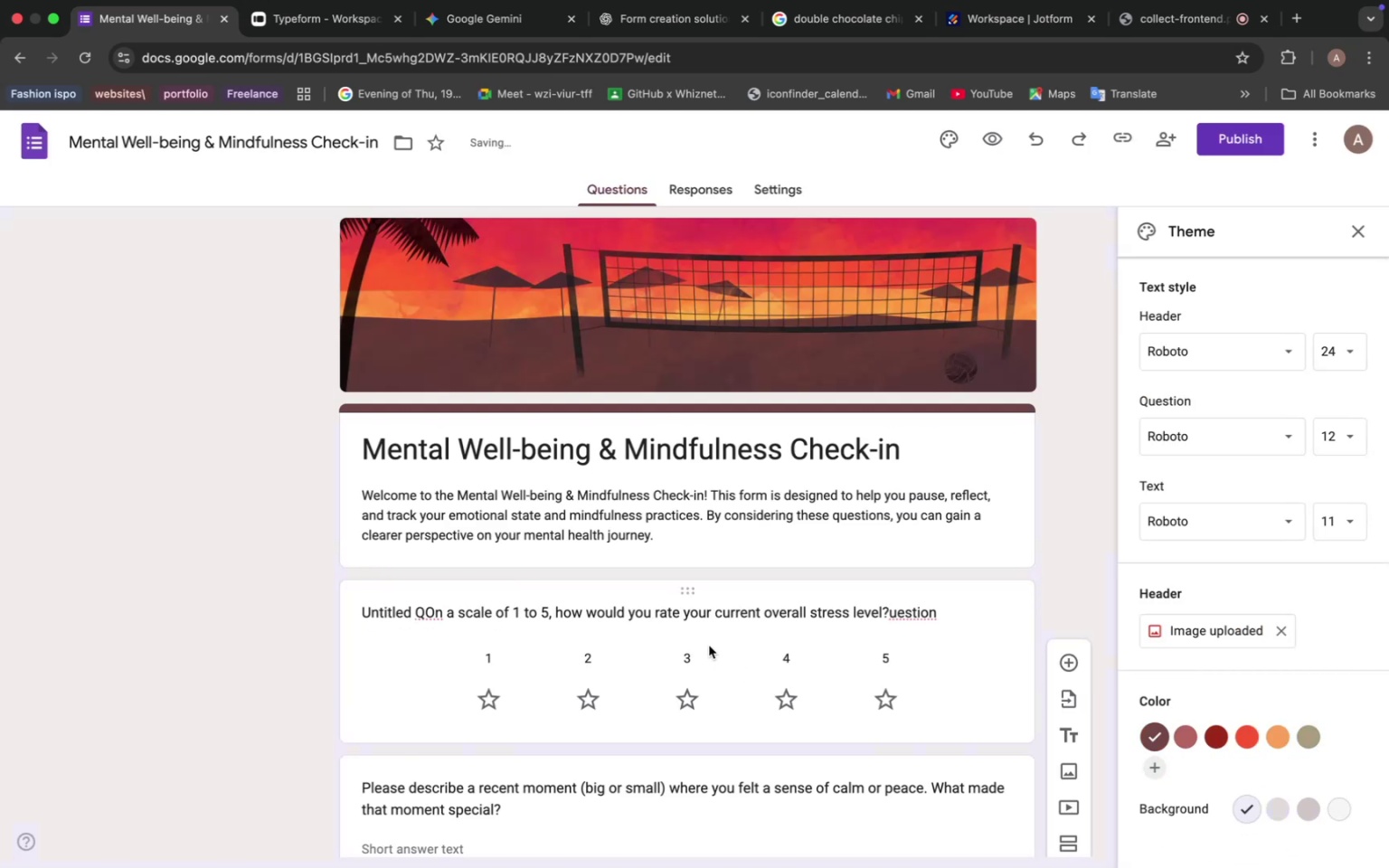 
left_click([1240, 739])
 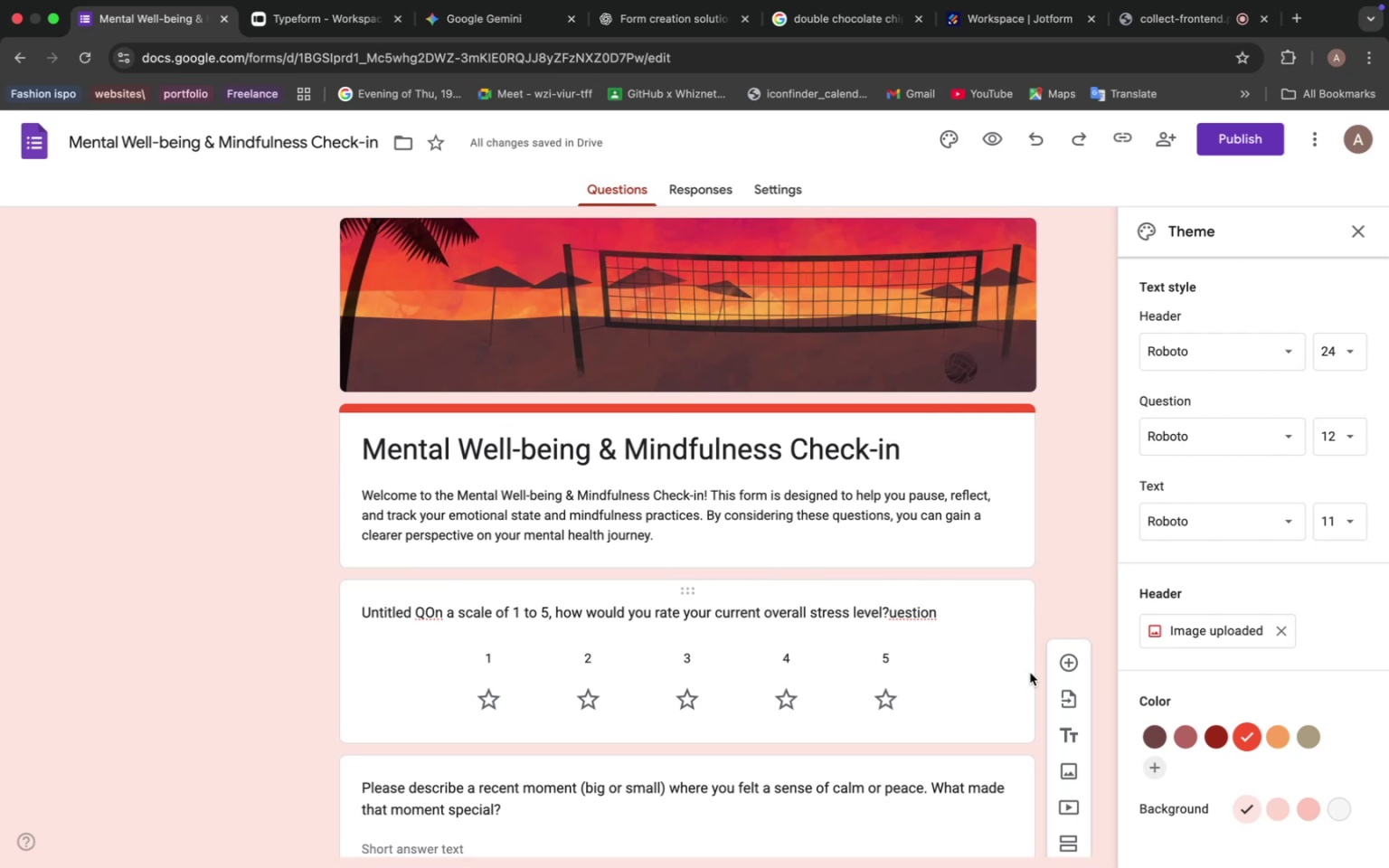 
wait(36.62)
 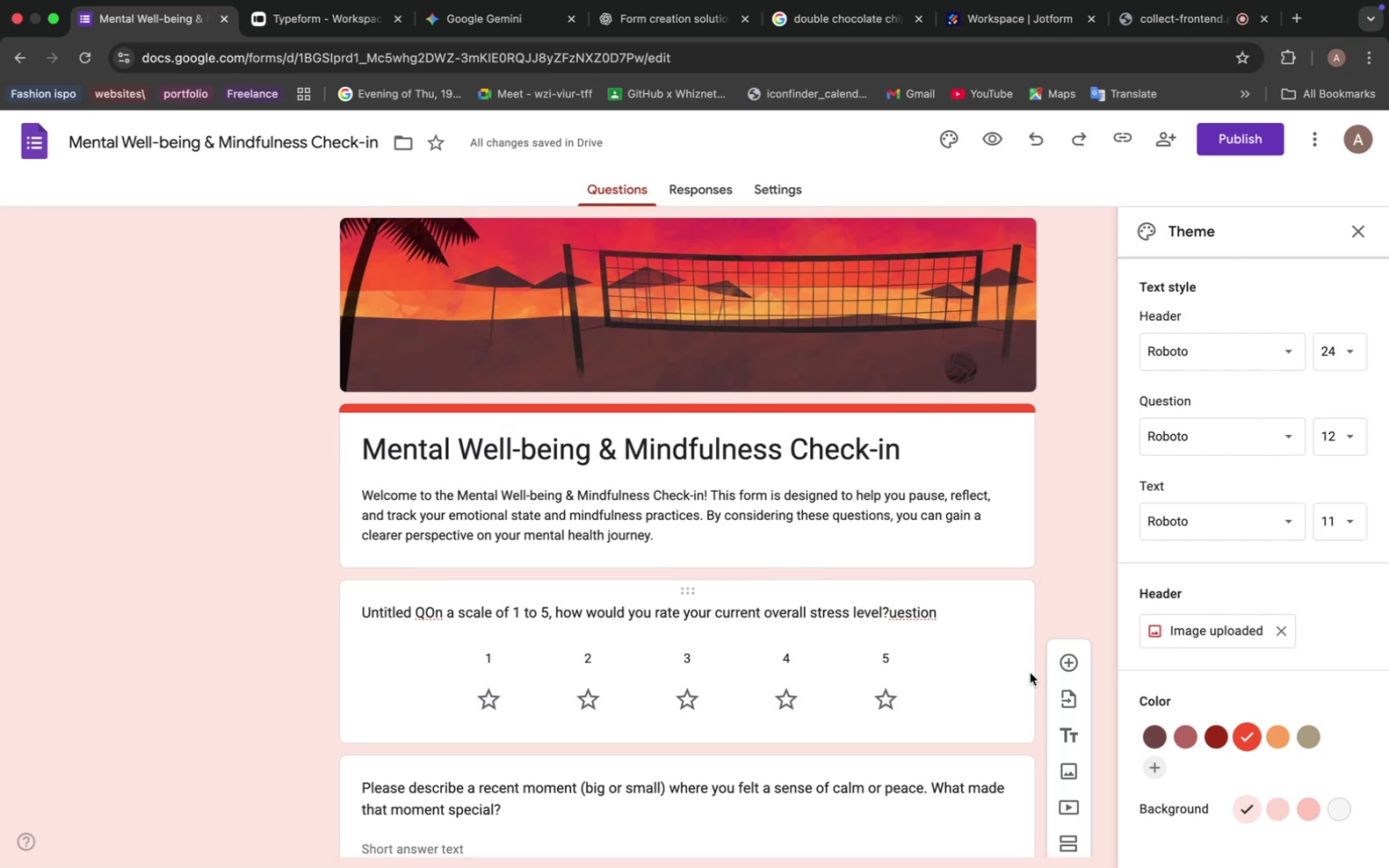 
scroll: coordinate [557, 578], scroll_direction: down, amount: 5.0
 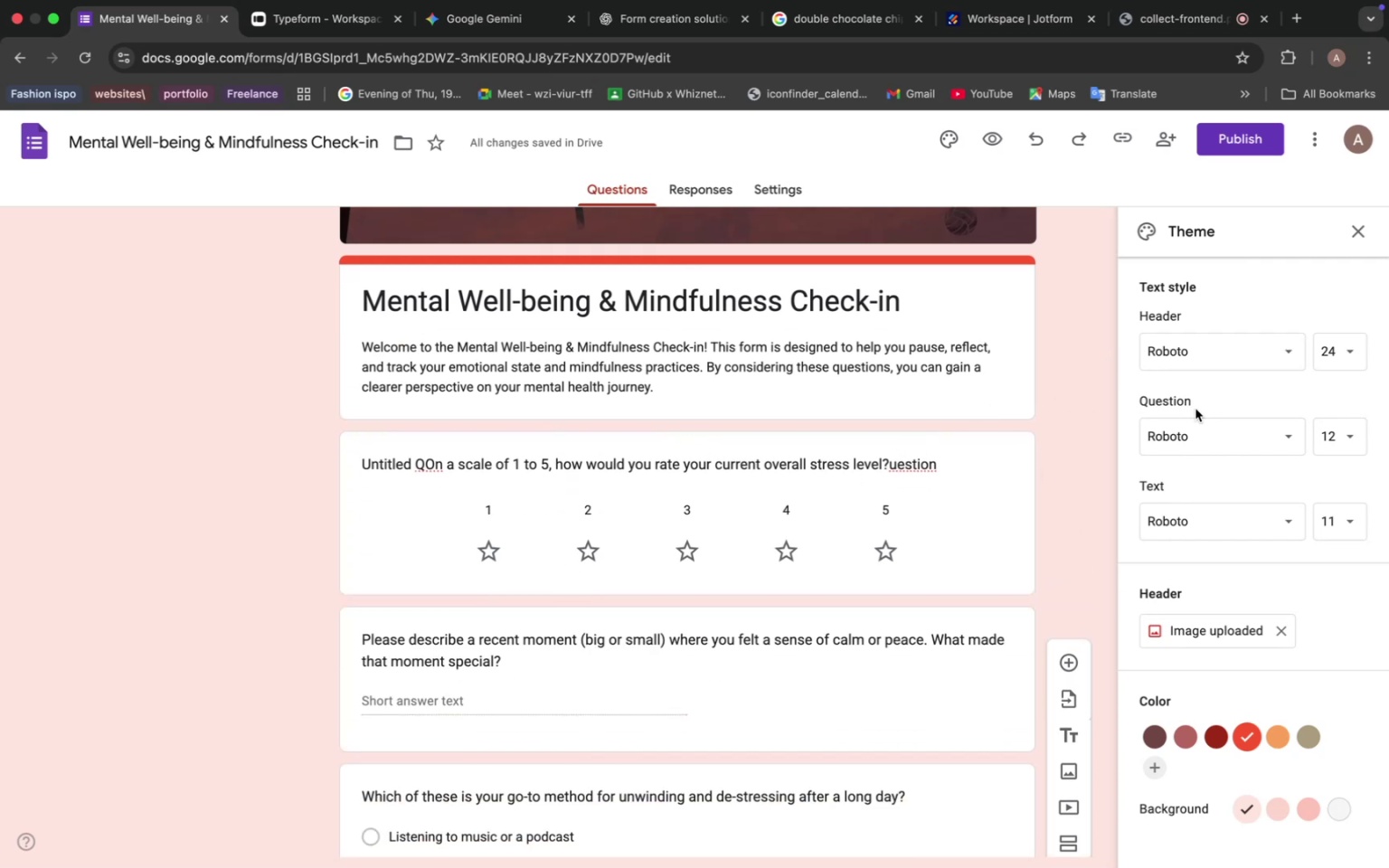 
left_click([1244, 356])
 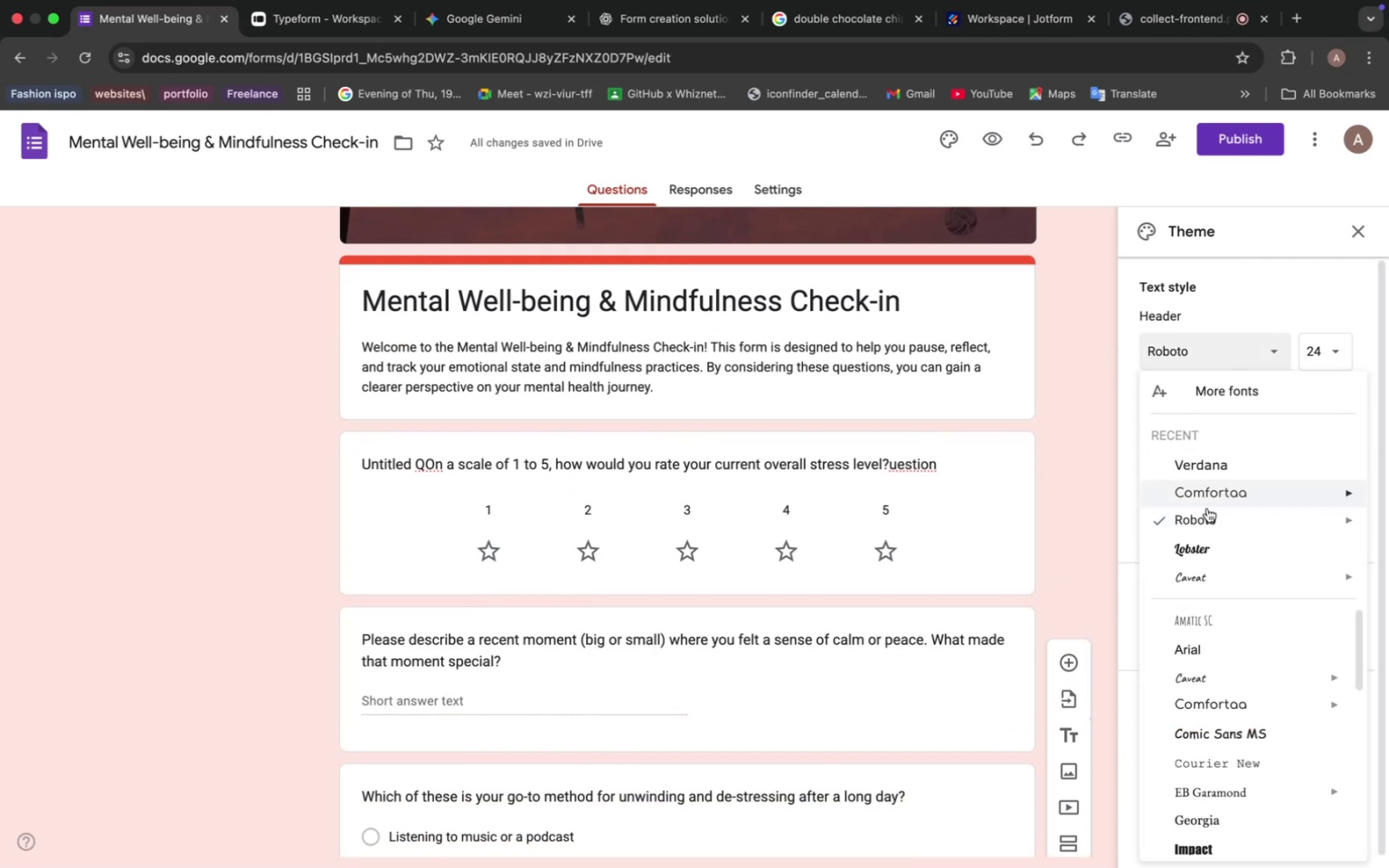 
scroll: coordinate [1220, 583], scroll_direction: down, amount: 10.0
 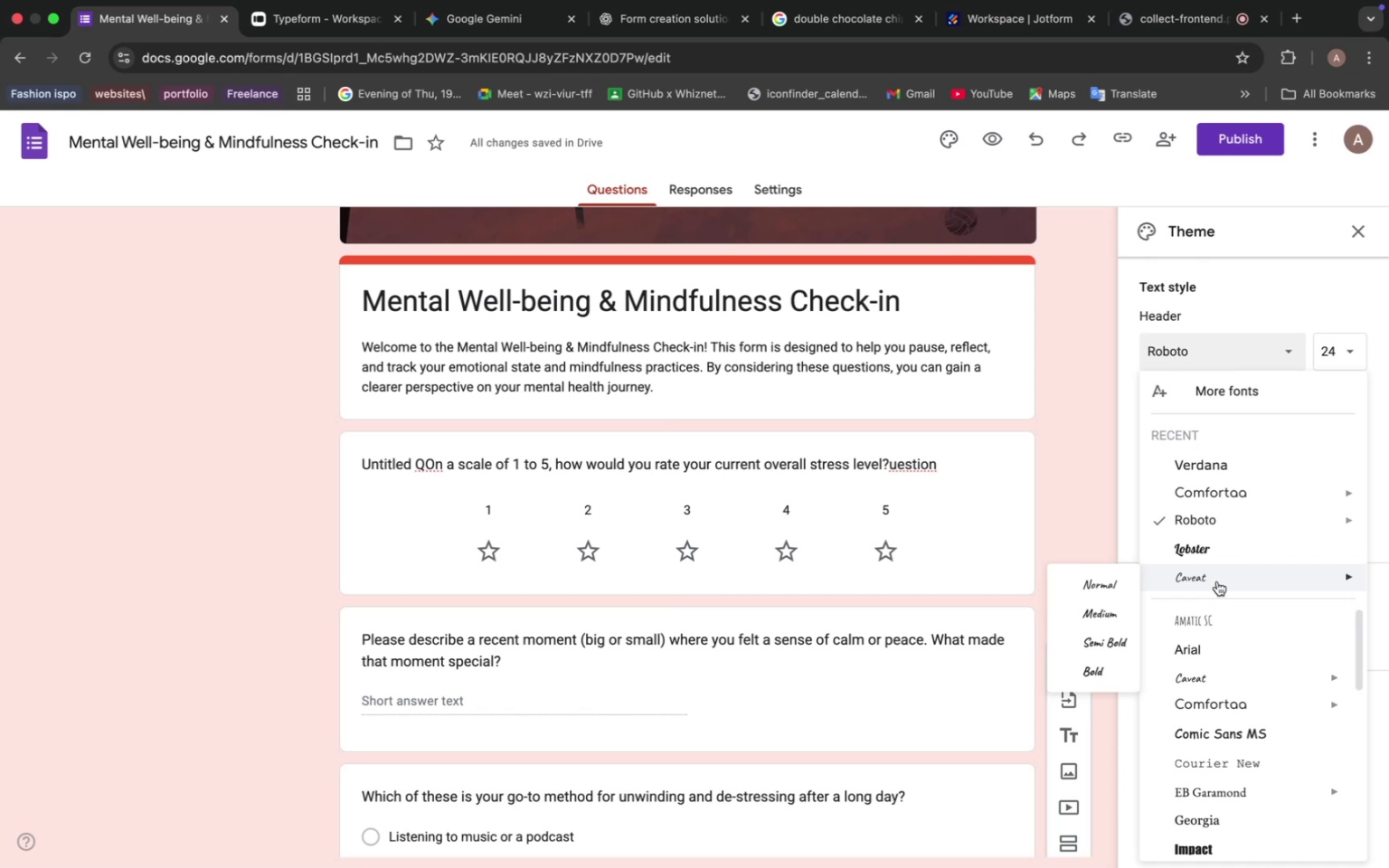 
wait(18.02)
 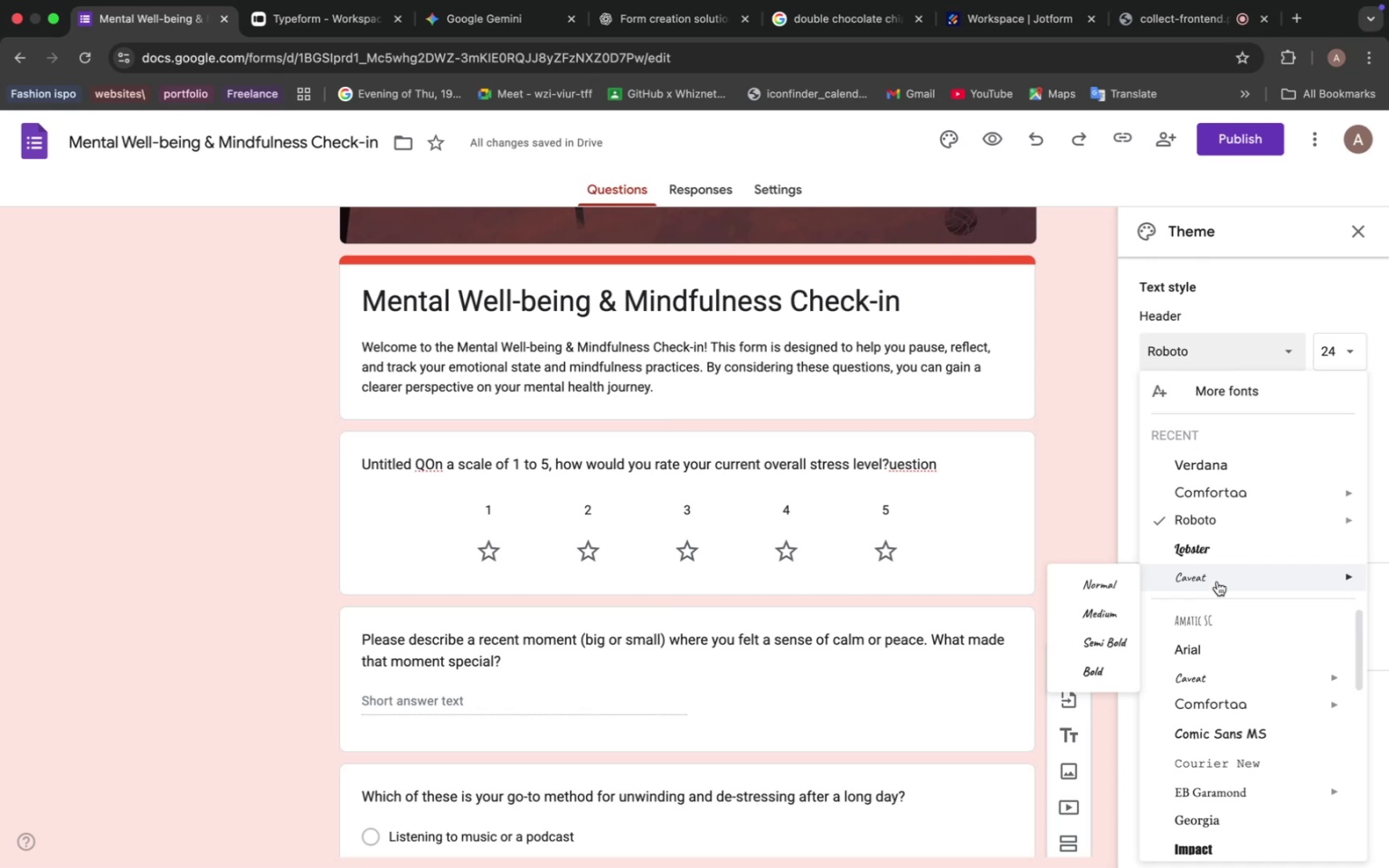 
scroll: coordinate [1227, 653], scroll_direction: down, amount: 14.0
 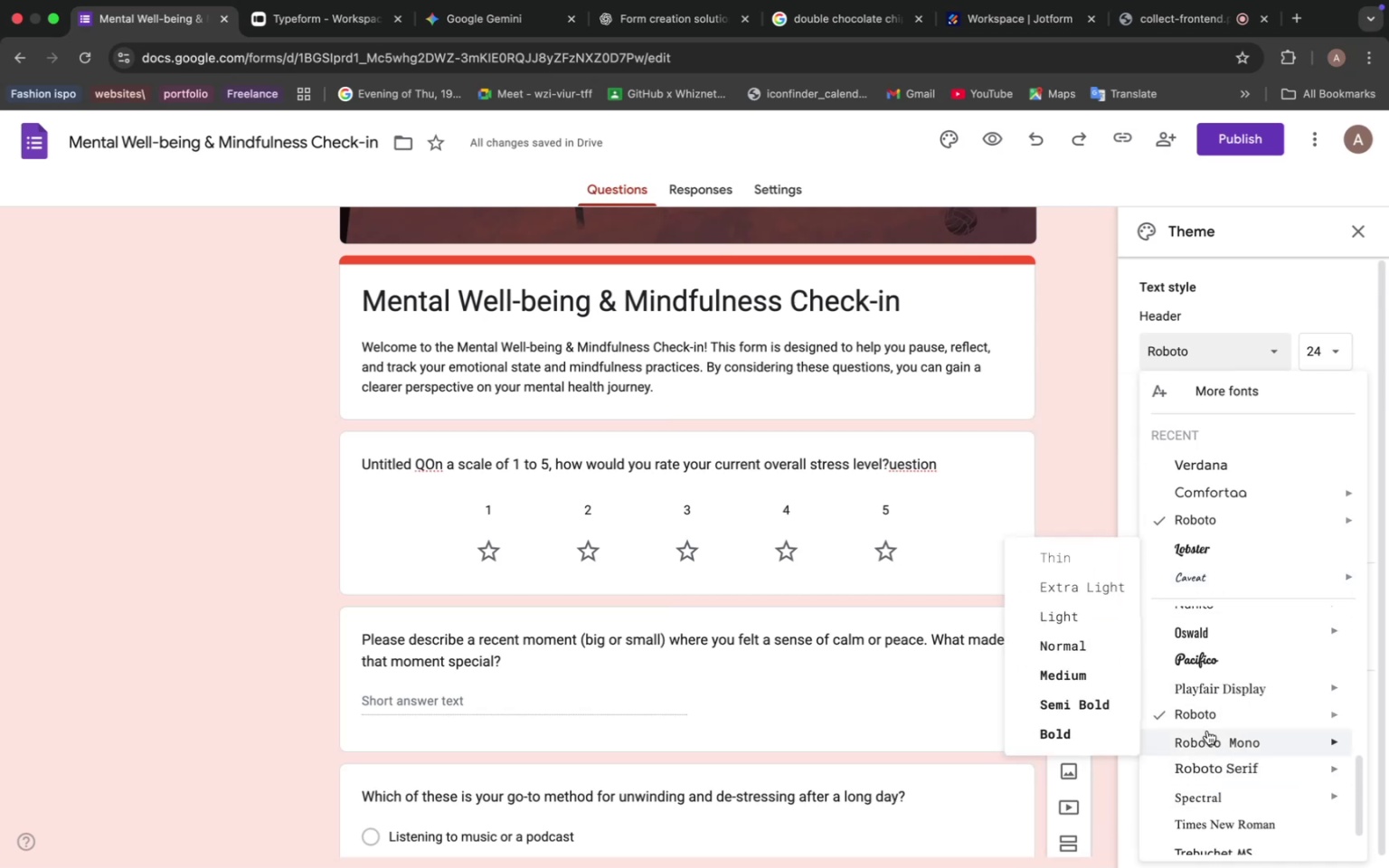 
wait(6.48)
 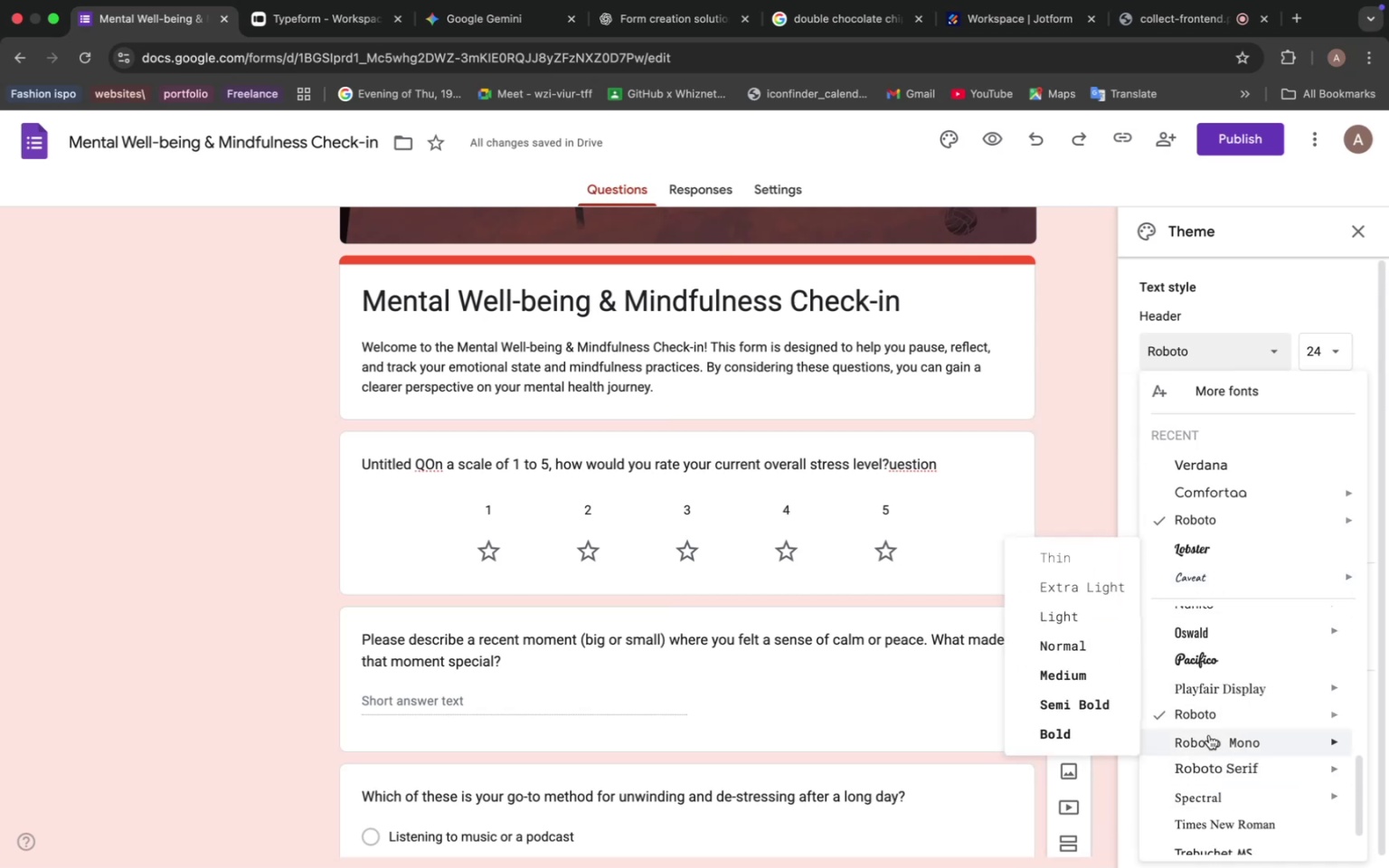 
scroll: coordinate [1208, 730], scroll_direction: down, amount: 8.0
 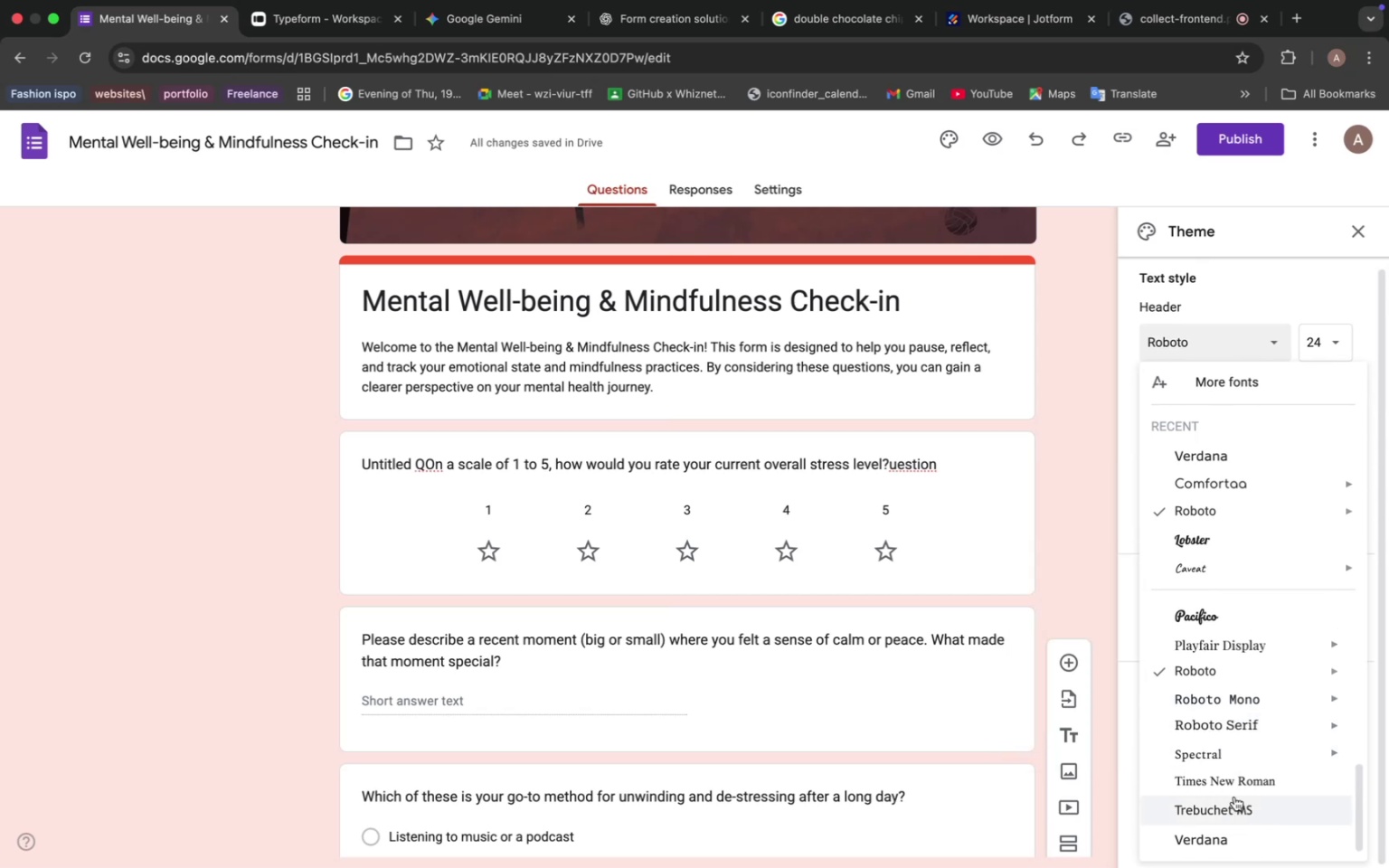 
wait(9.38)
 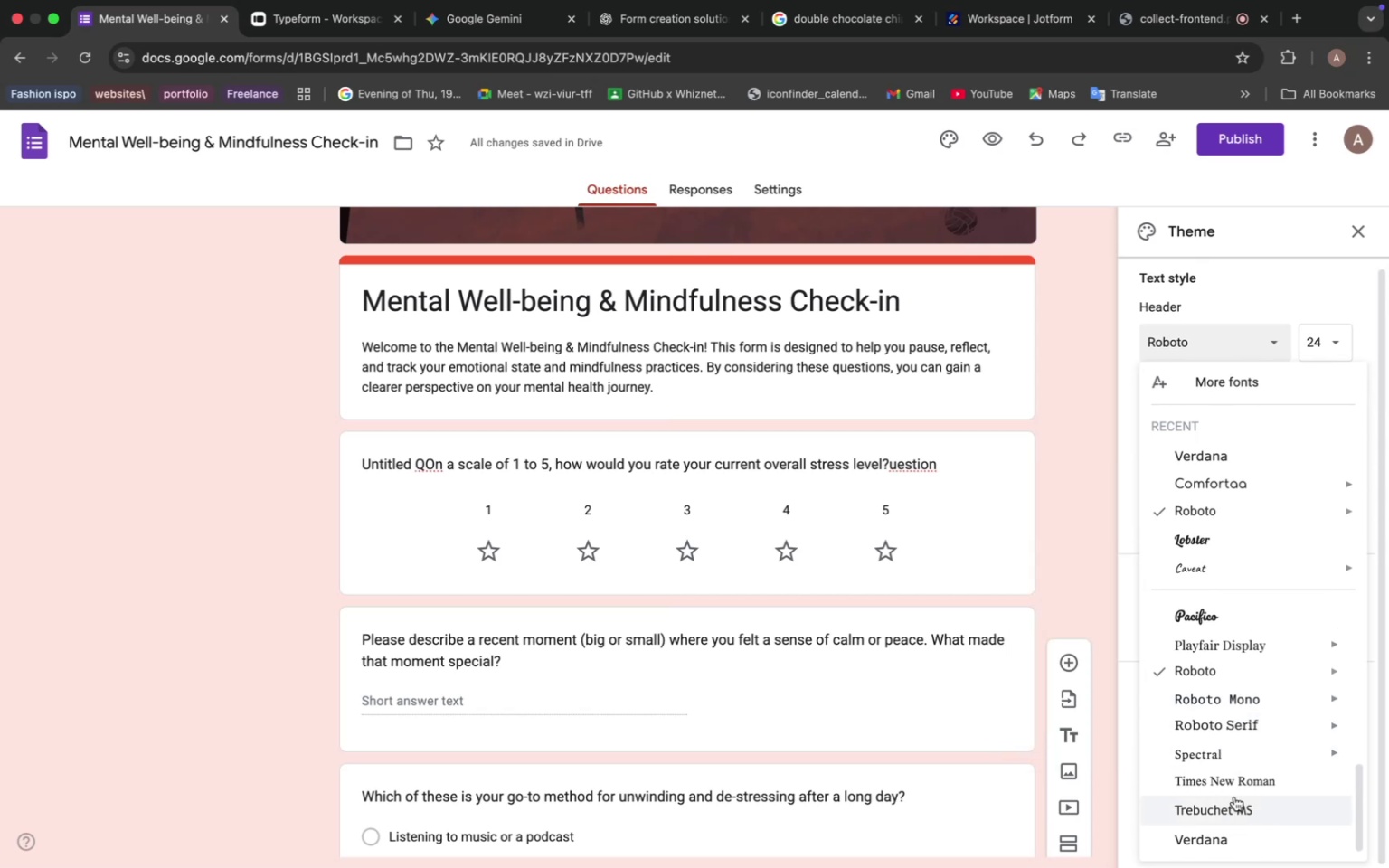 
scroll: coordinate [1234, 794], scroll_direction: down, amount: 3.0
 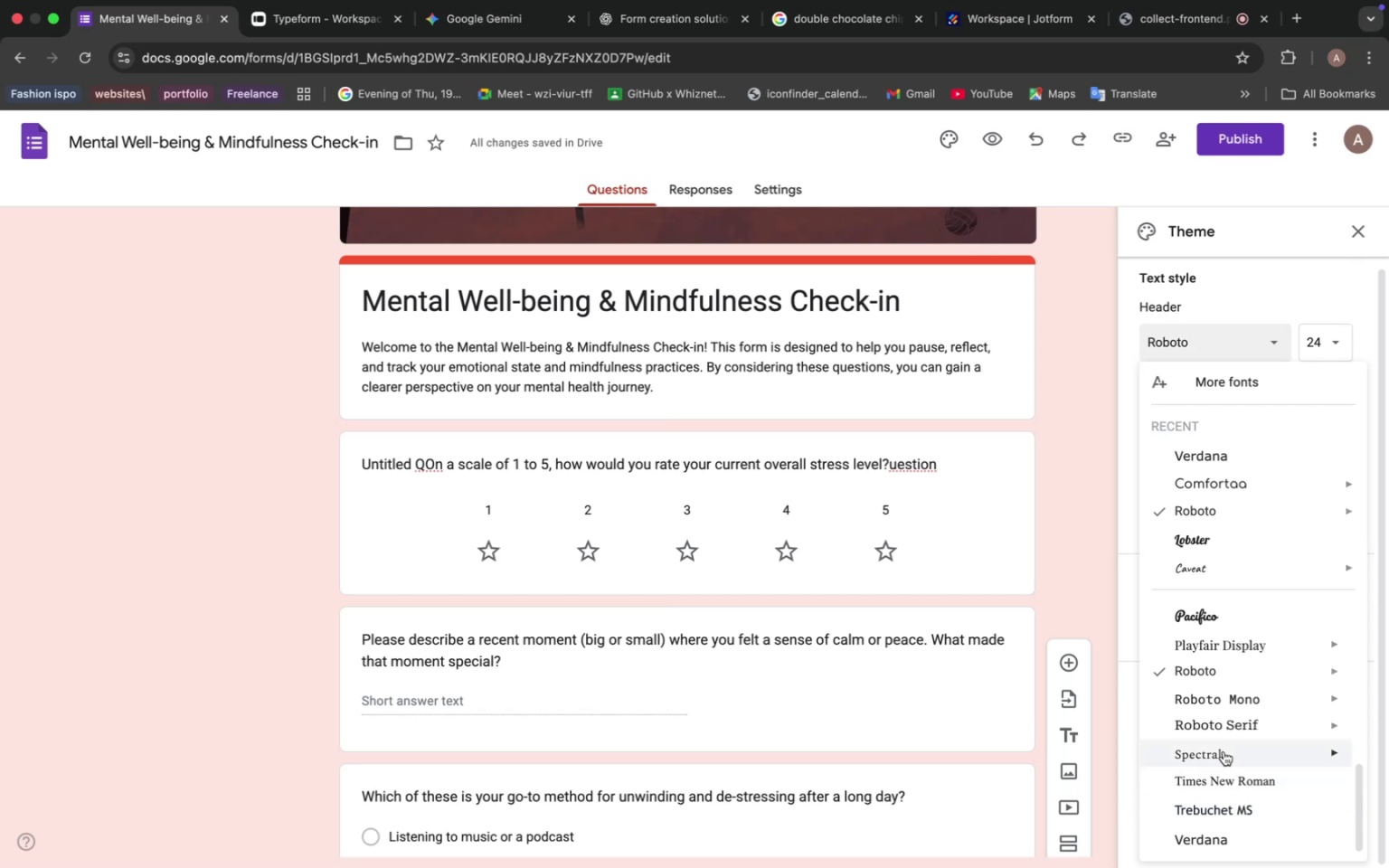 
scroll: coordinate [1219, 736], scroll_direction: up, amount: 8.0
 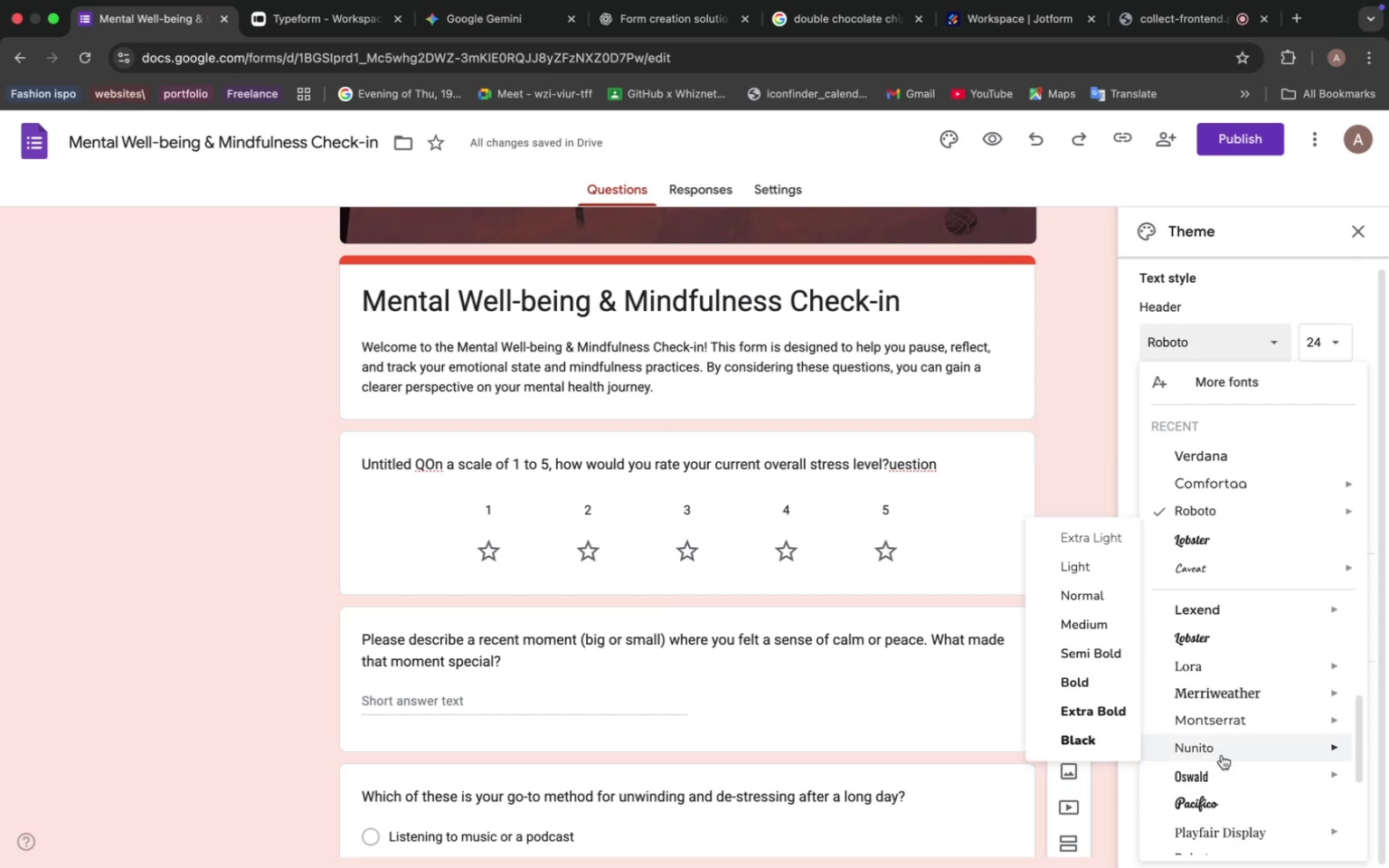 
left_click([1222, 753])
 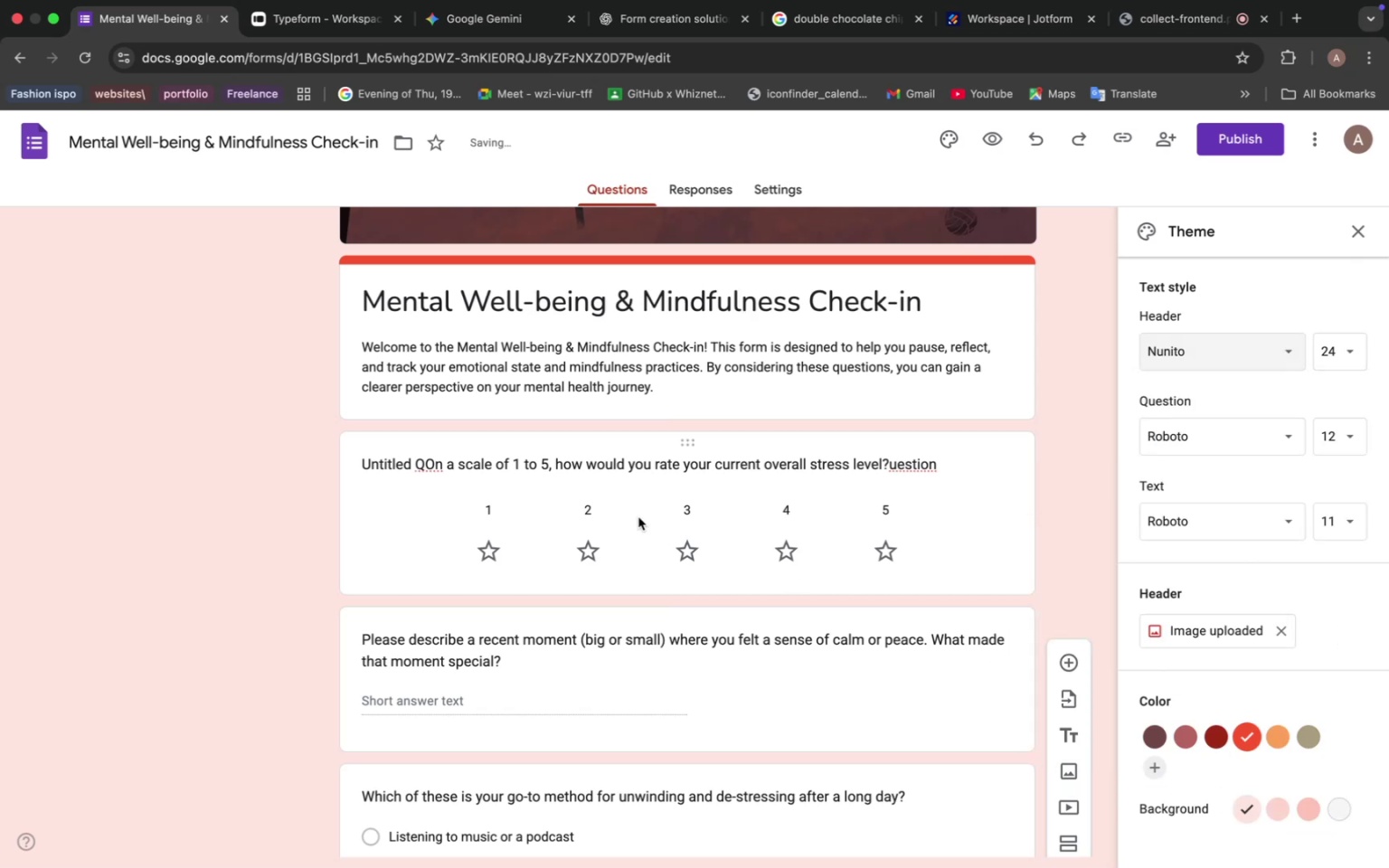 
left_click([1057, 418])
 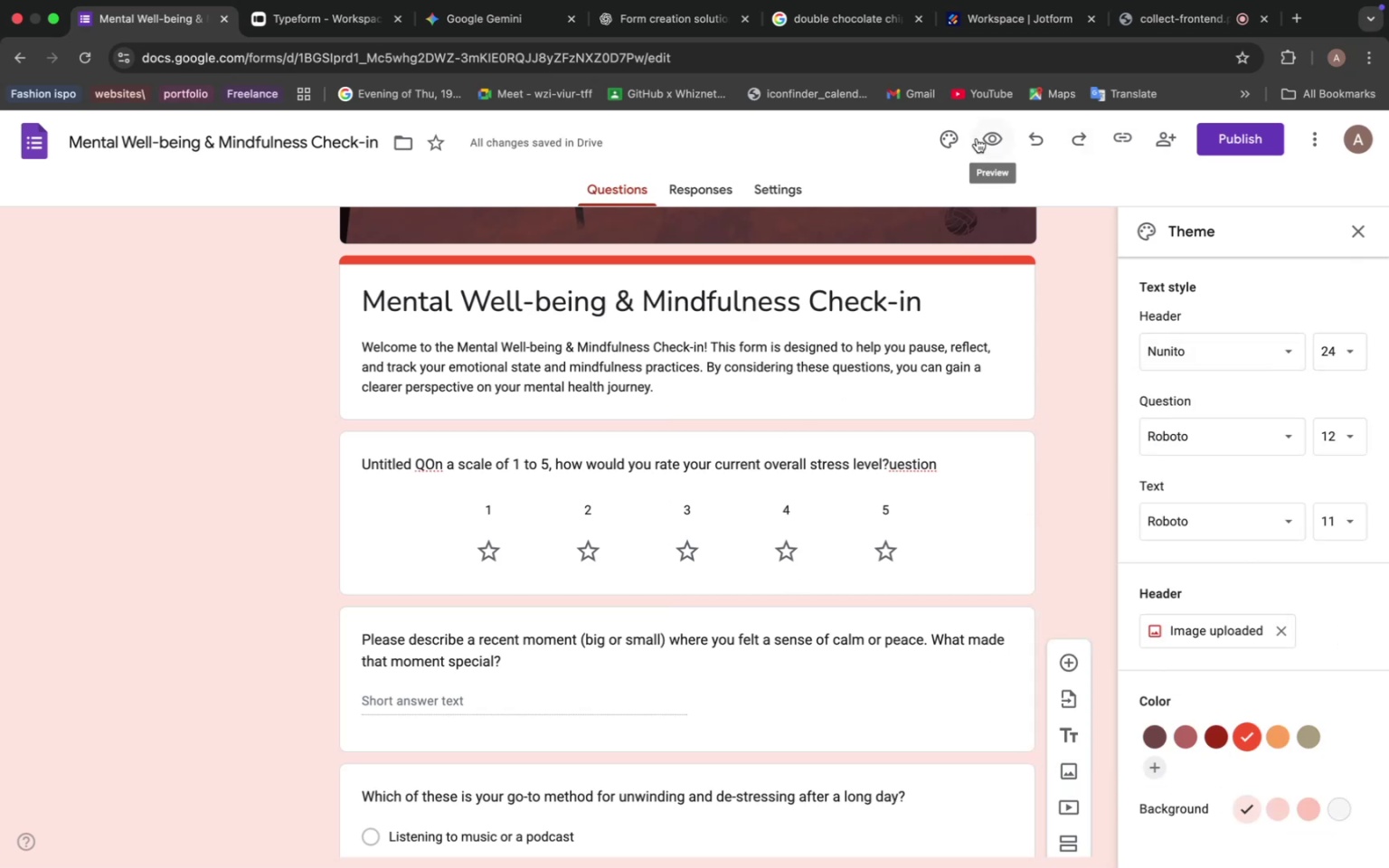 
left_click([987, 138])
 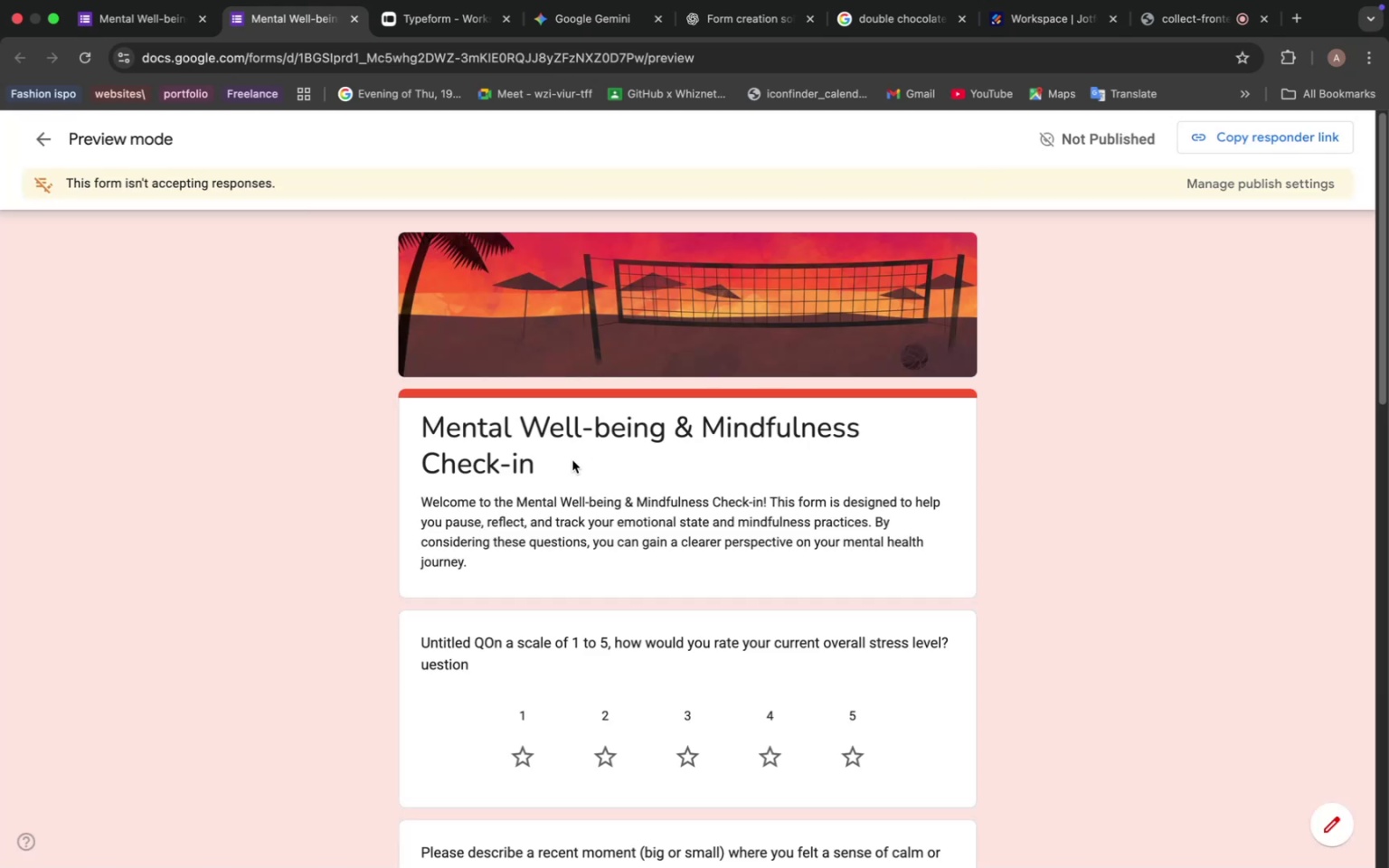 
scroll: coordinate [644, 601], scroll_direction: down, amount: 7.0
 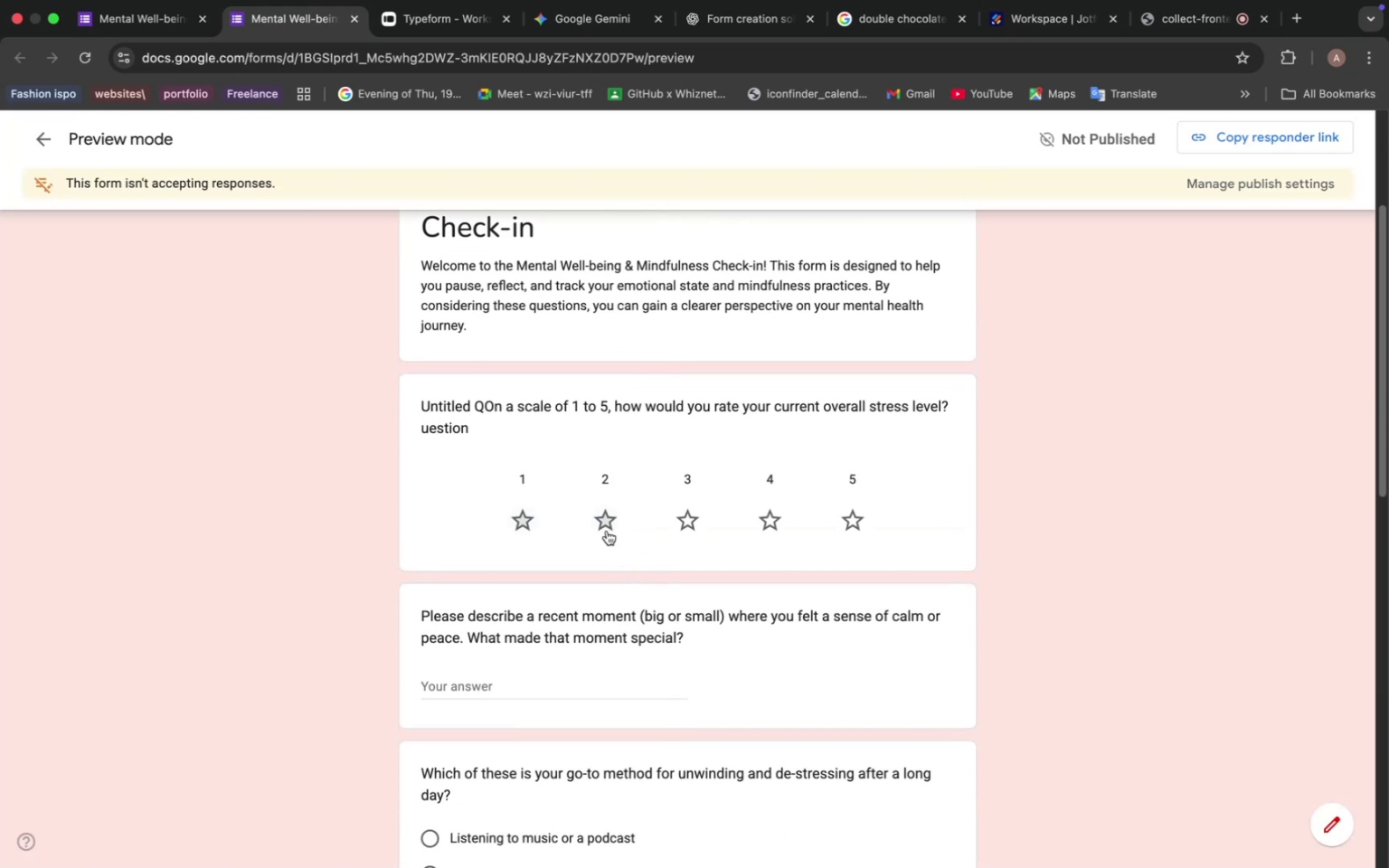 
left_click([602, 523])
 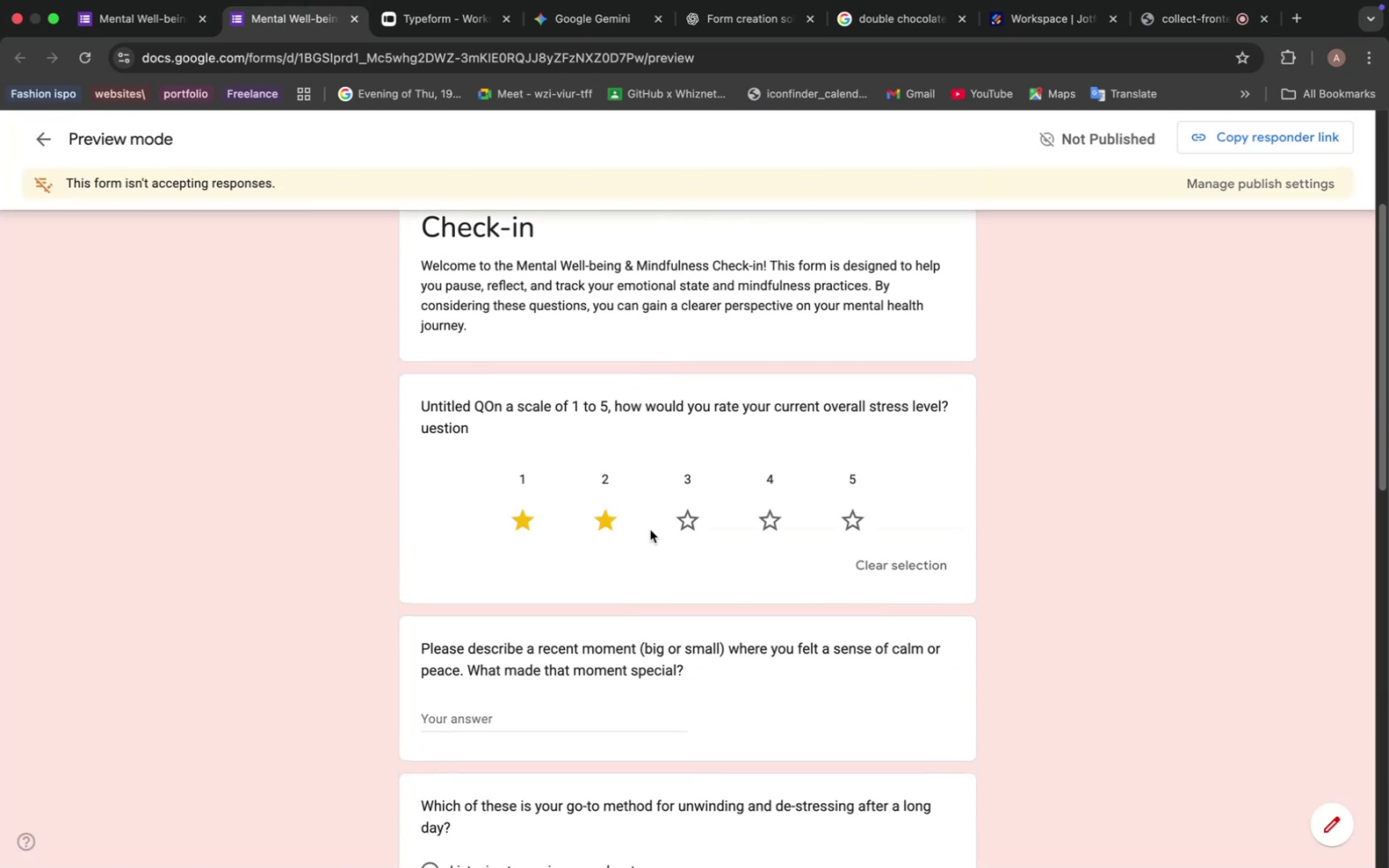 
scroll: coordinate [665, 550], scroll_direction: down, amount: 4.0
 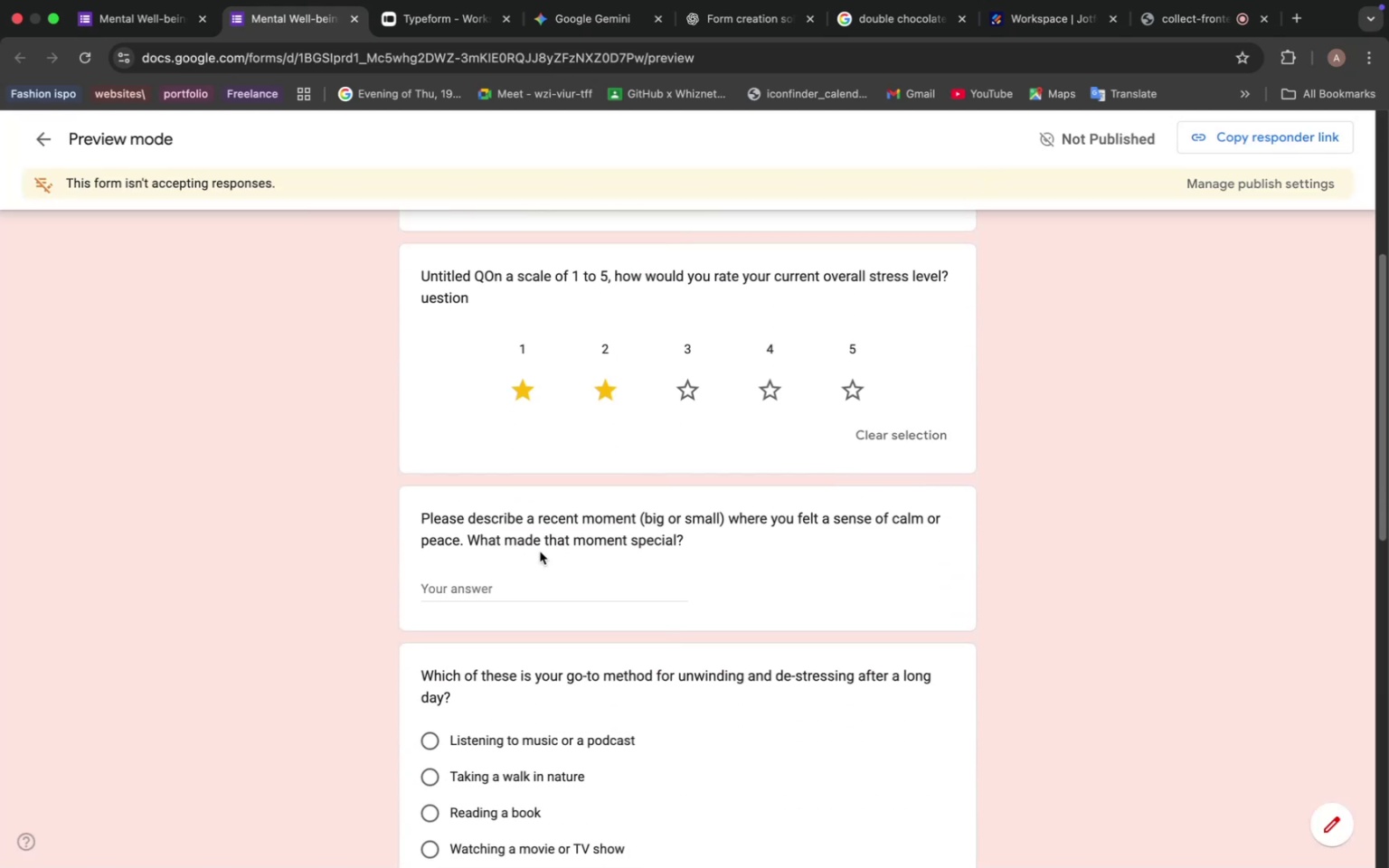 
left_click([517, 572])
 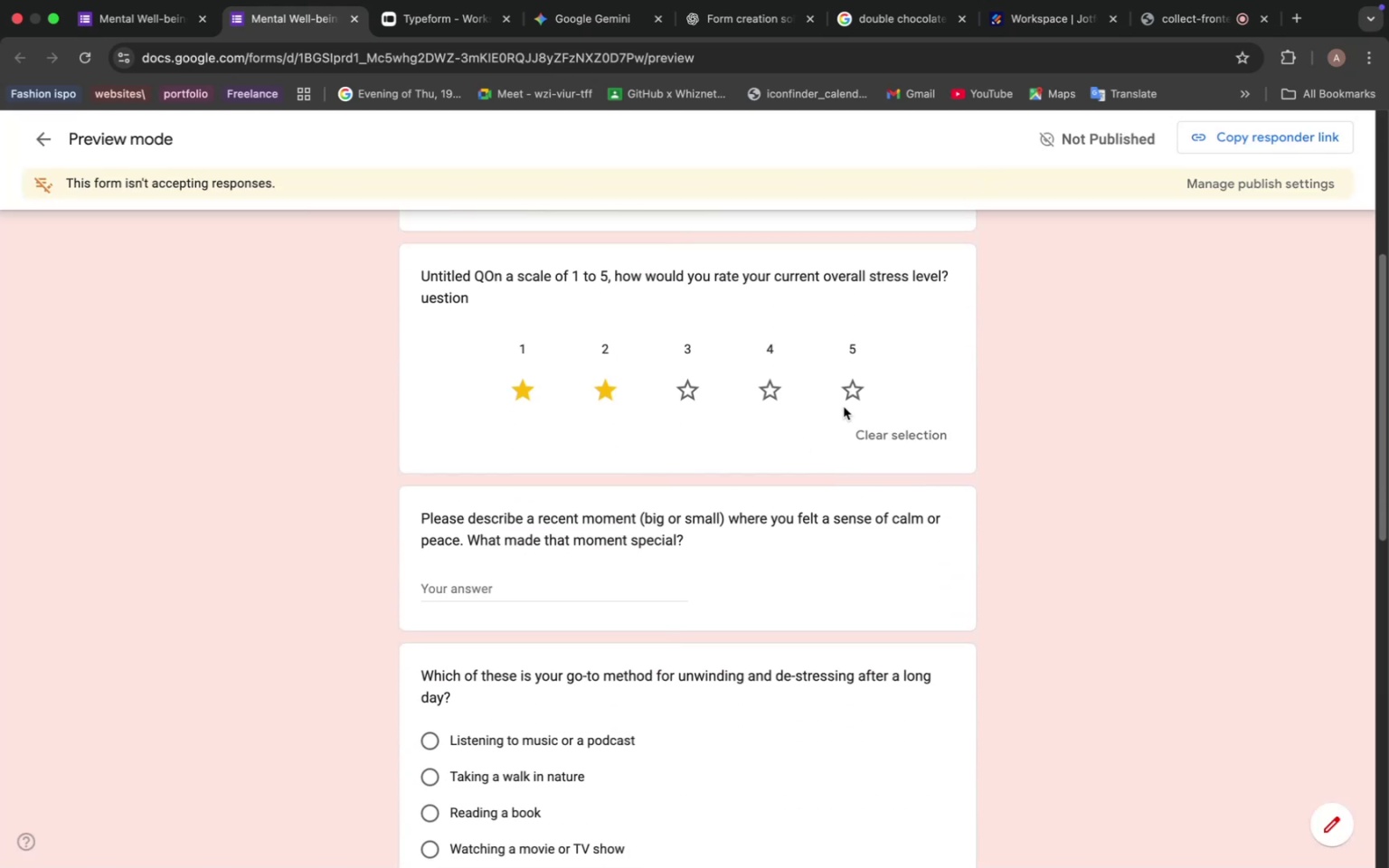 
left_click([861, 392])
 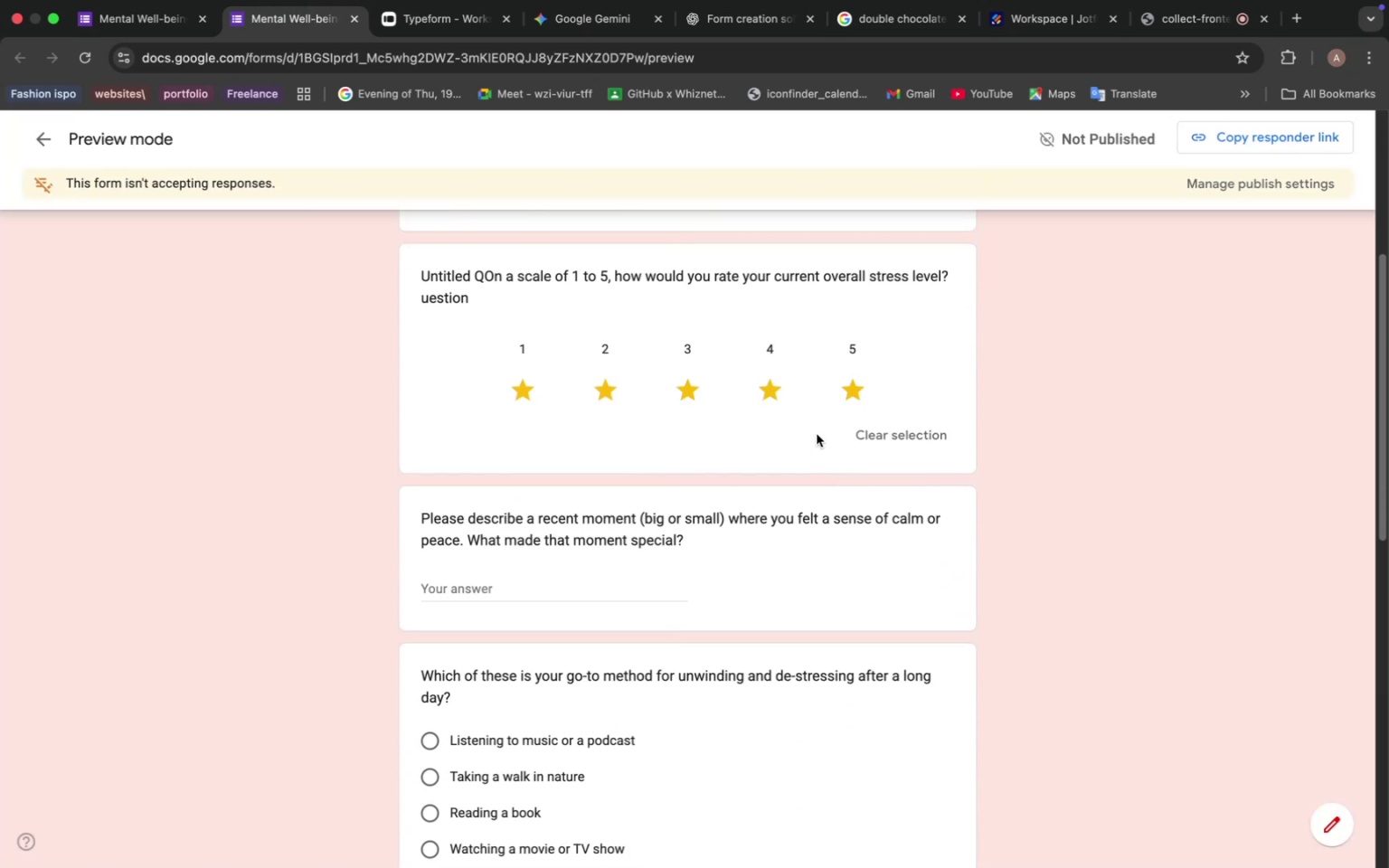 
scroll: coordinate [658, 561], scroll_direction: down, amount: 8.0
 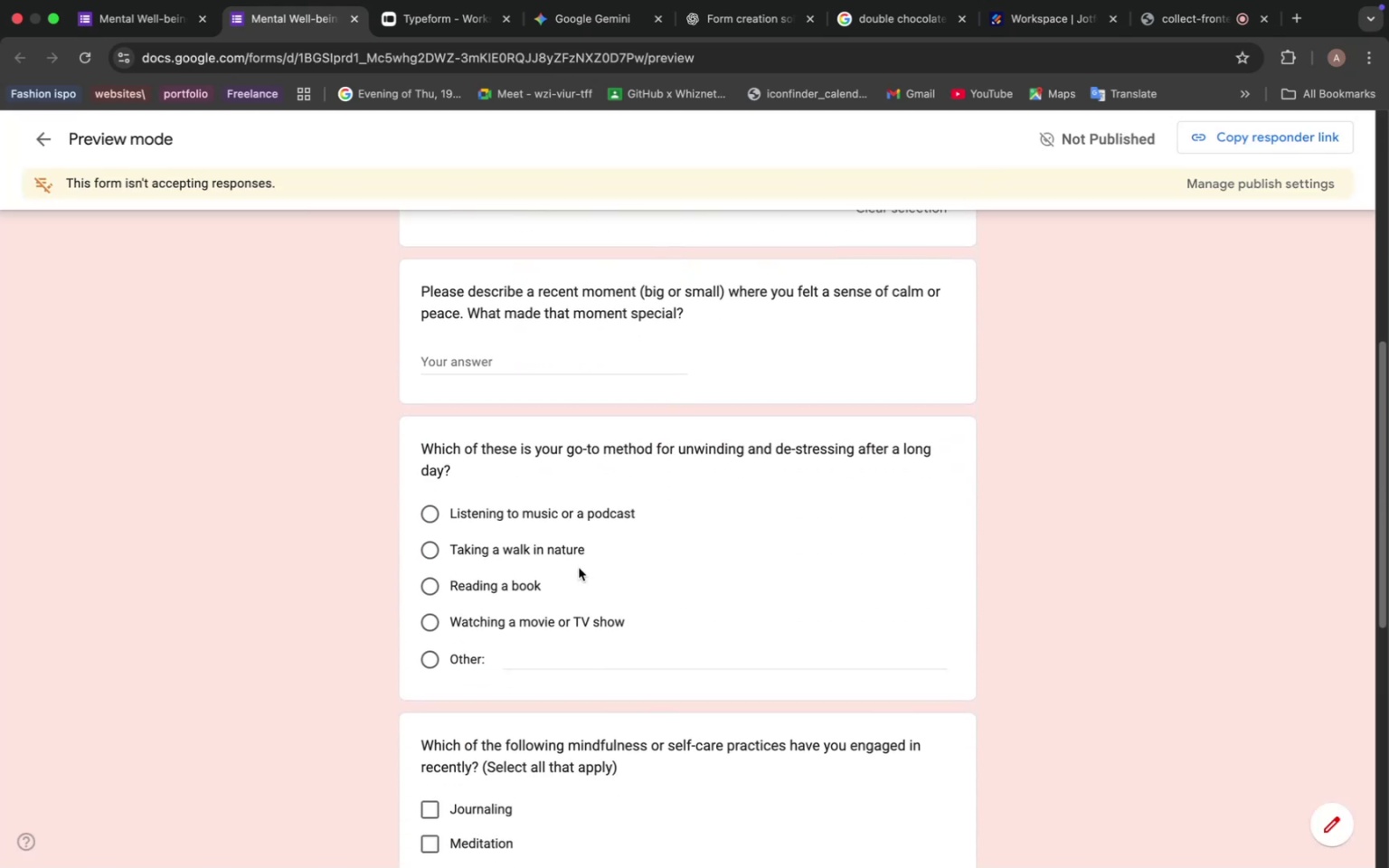 
left_click([543, 545])
 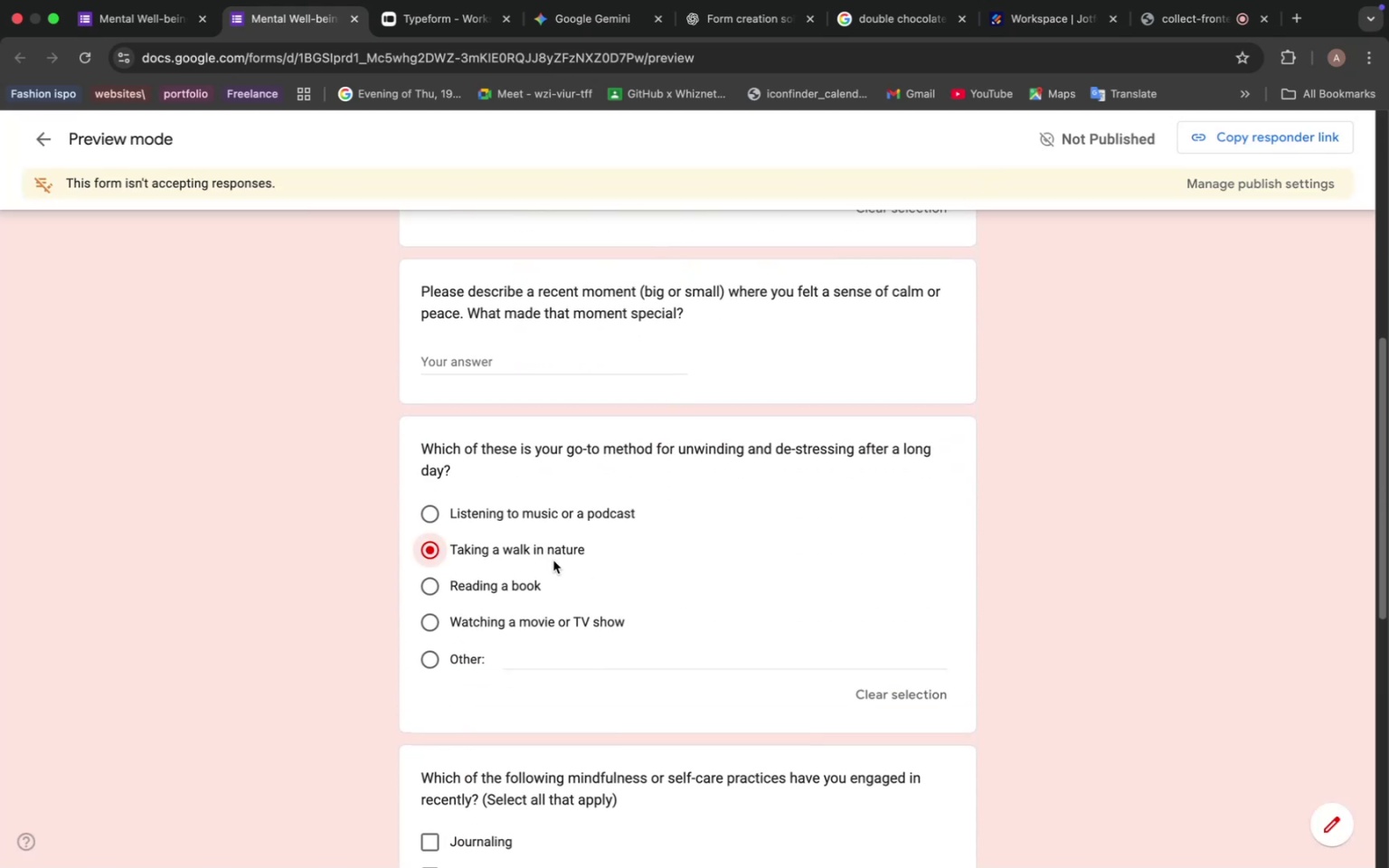 
scroll: coordinate [568, 570], scroll_direction: down, amount: 9.0
 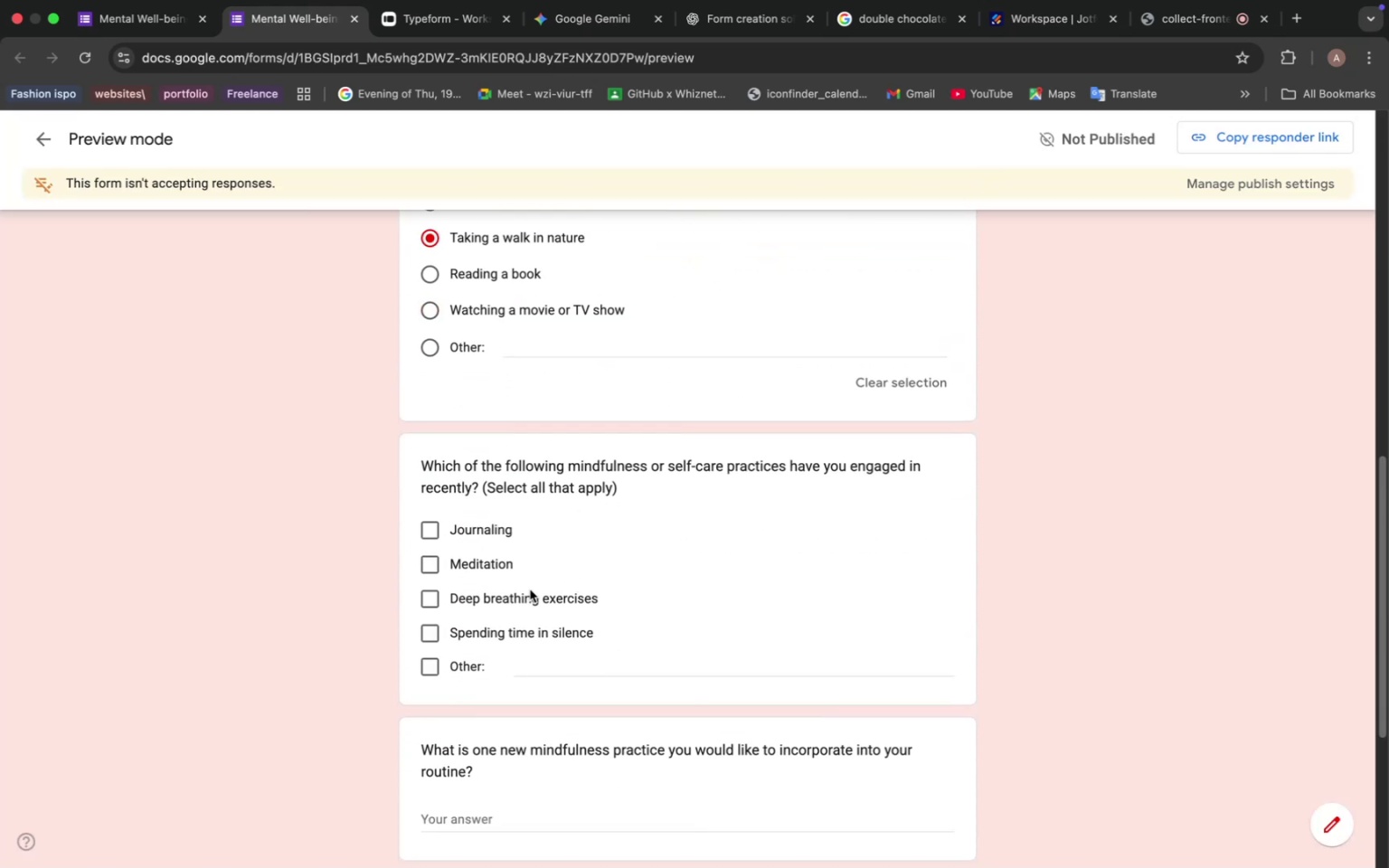 
left_click([538, 590])
 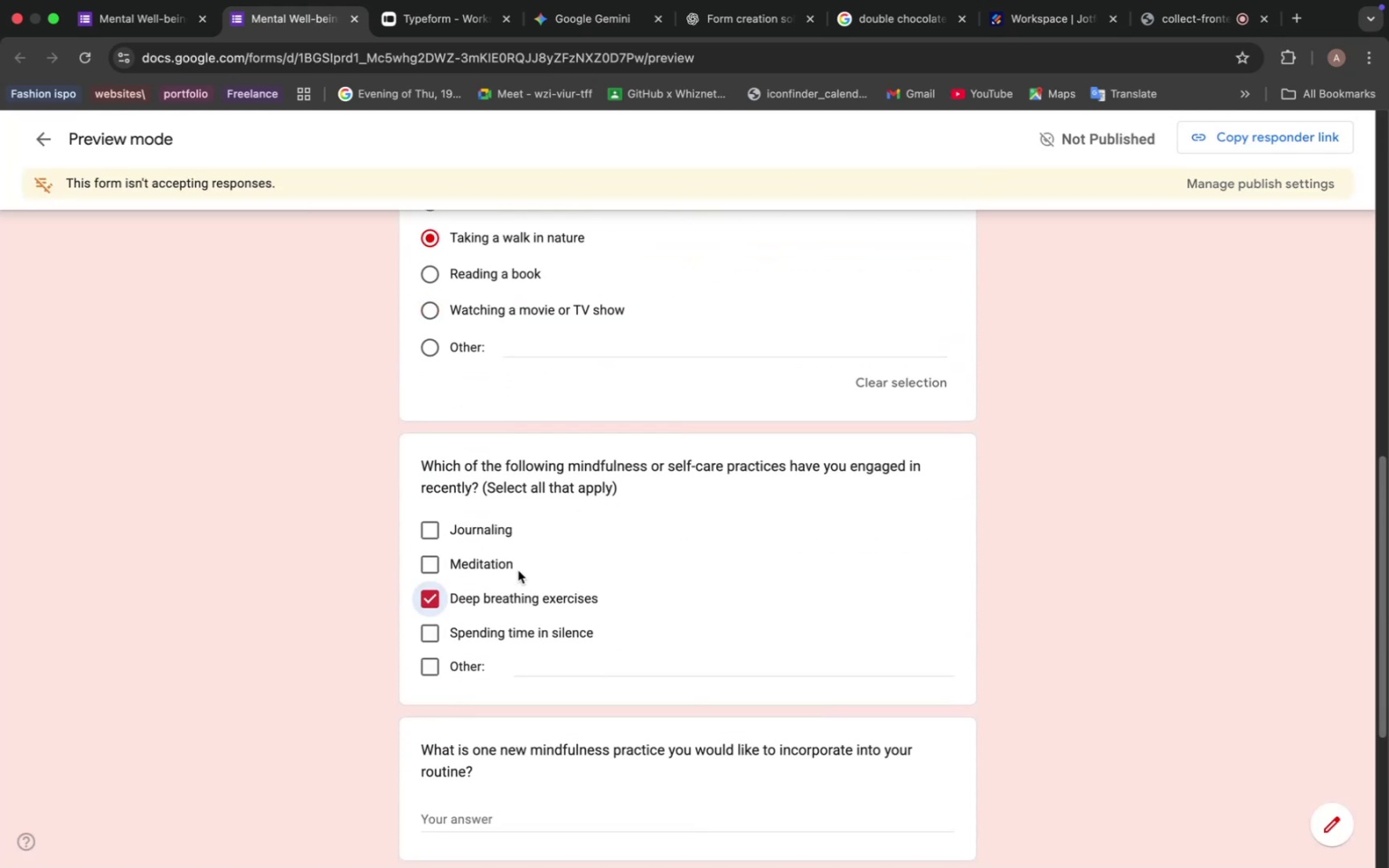 
left_click([512, 560])
 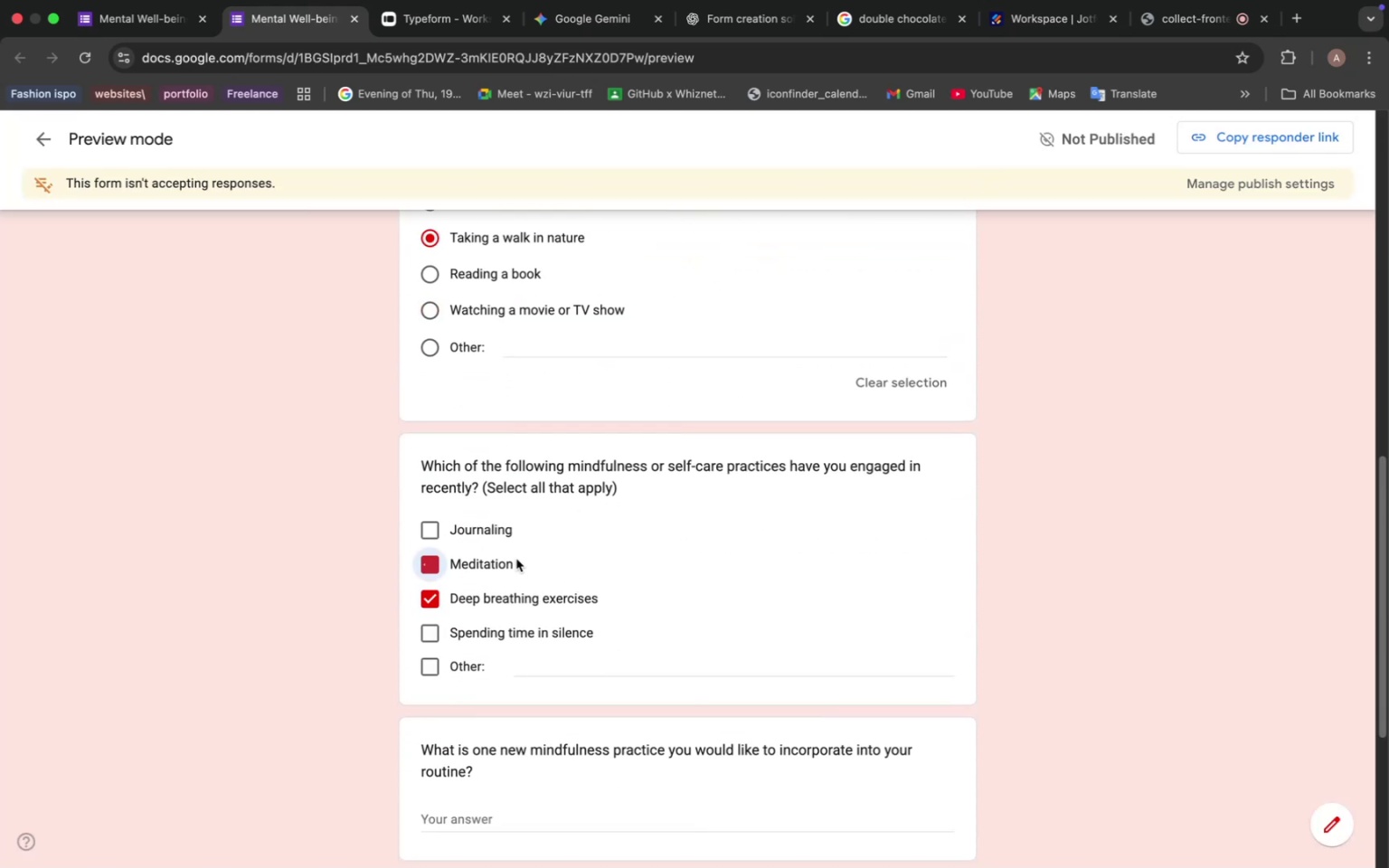 
scroll: coordinate [582, 560], scroll_direction: down, amount: 13.0
 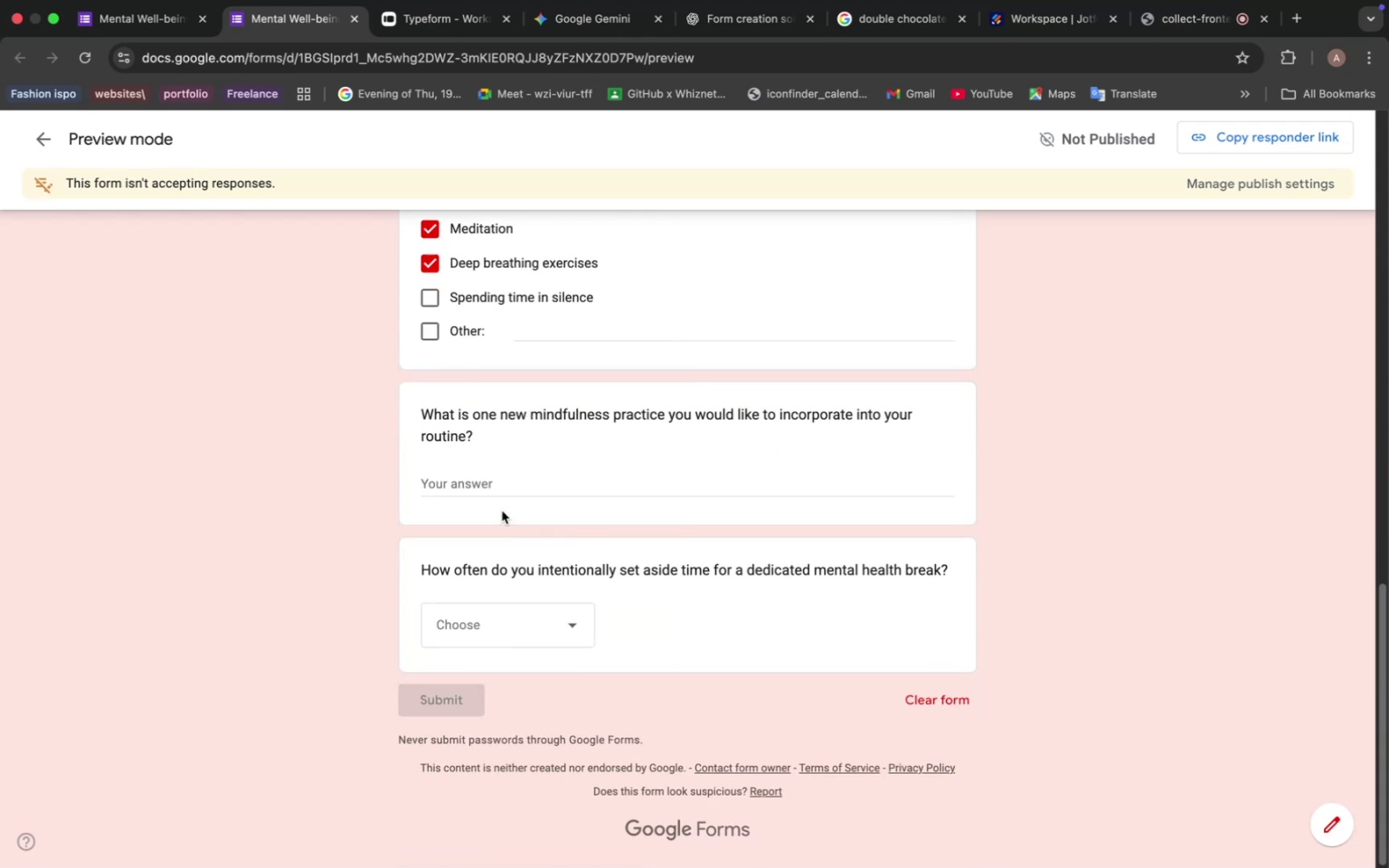 
double_click([510, 486])
 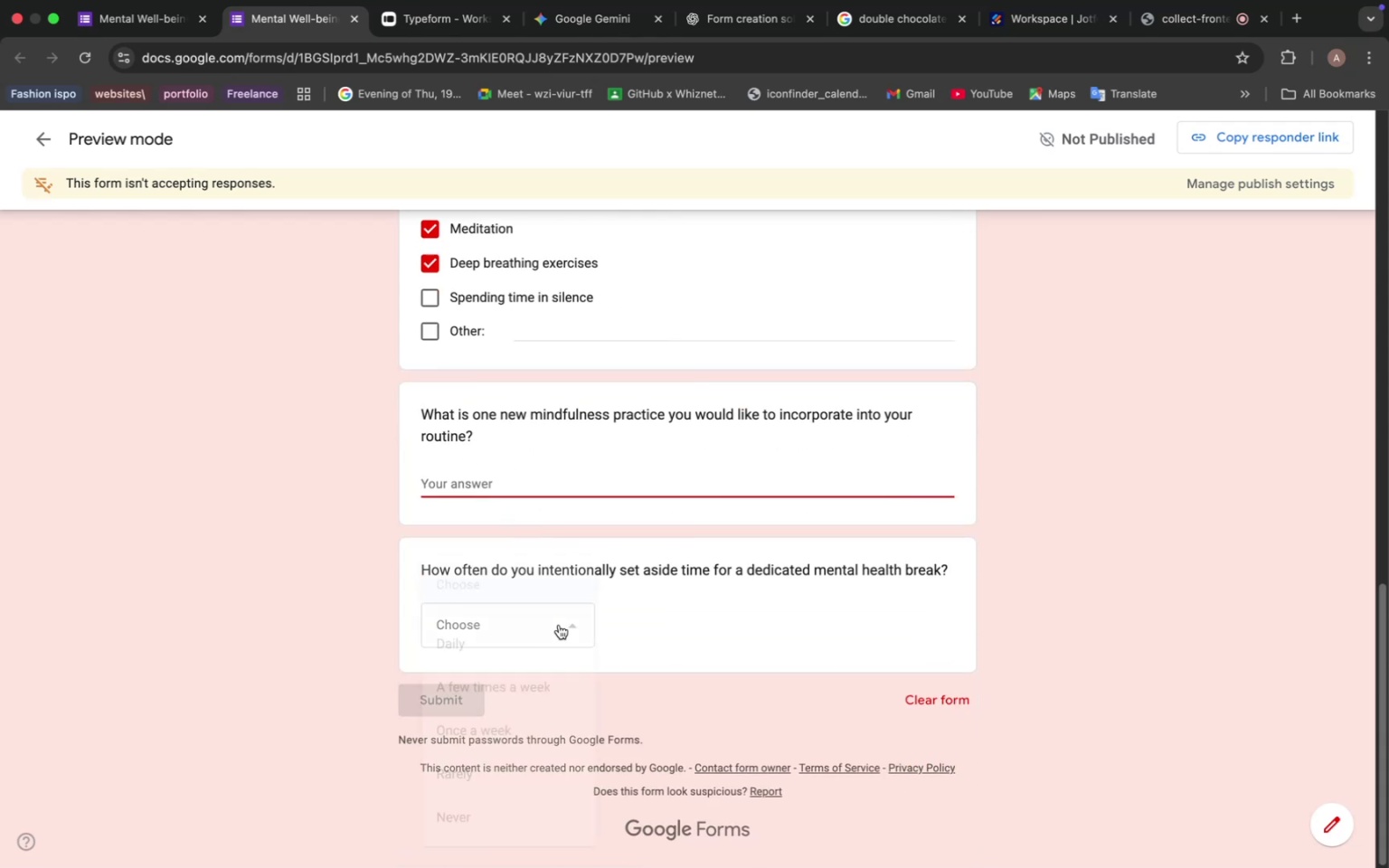 
left_click([545, 703])
 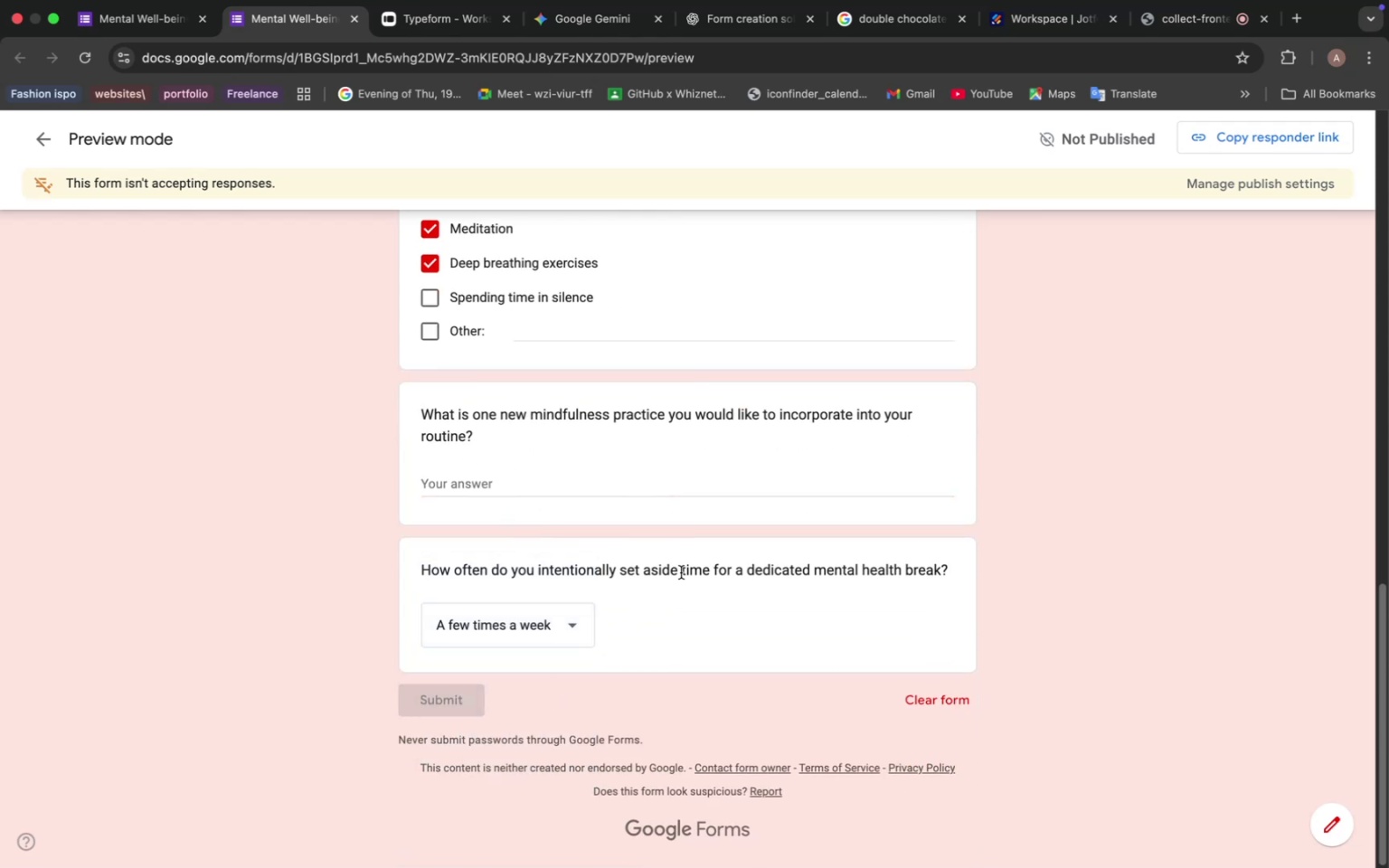 
scroll: coordinate [587, 543], scroll_direction: up, amount: 38.0
 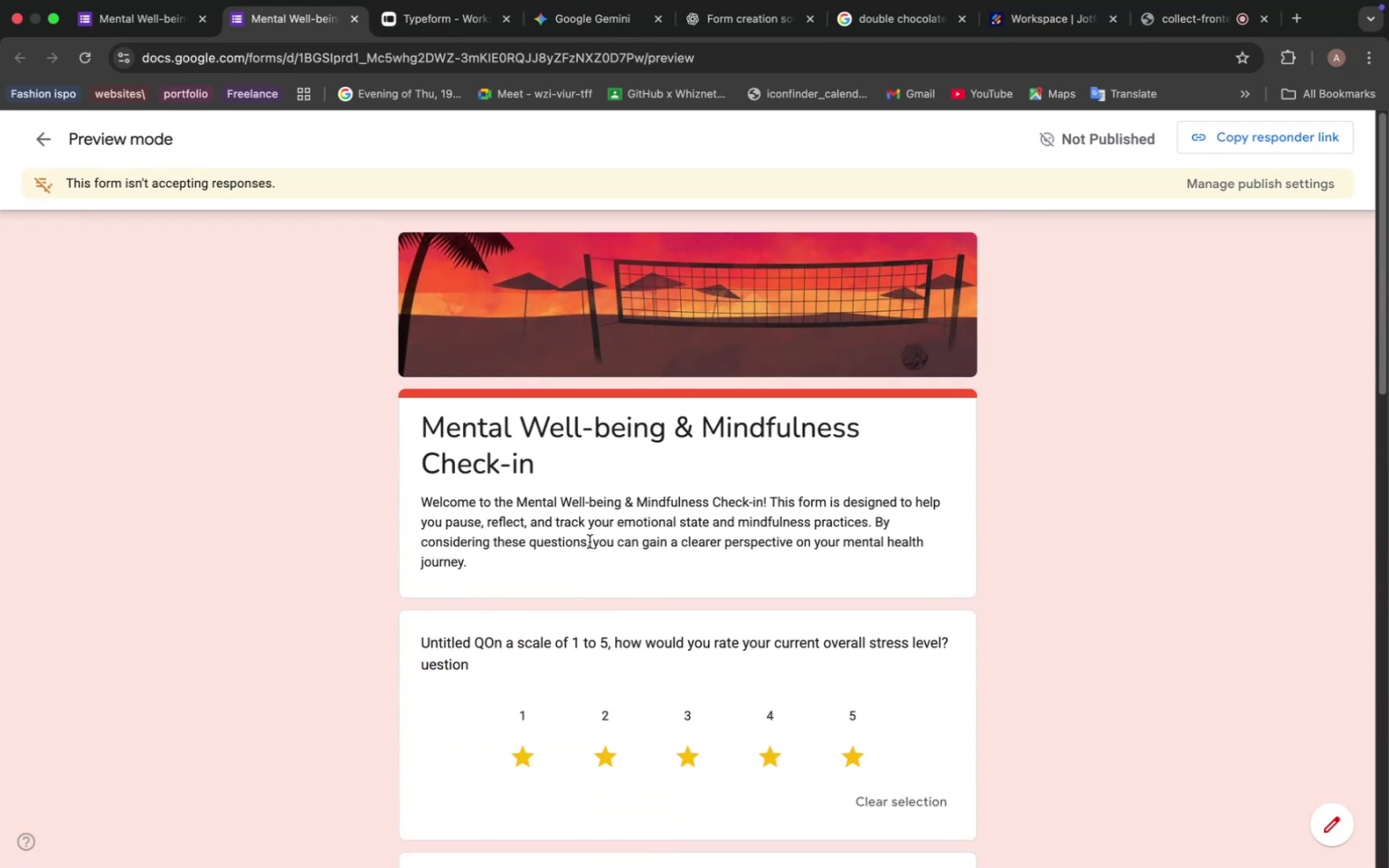 
scroll: coordinate [590, 542], scroll_direction: down, amount: 31.0
 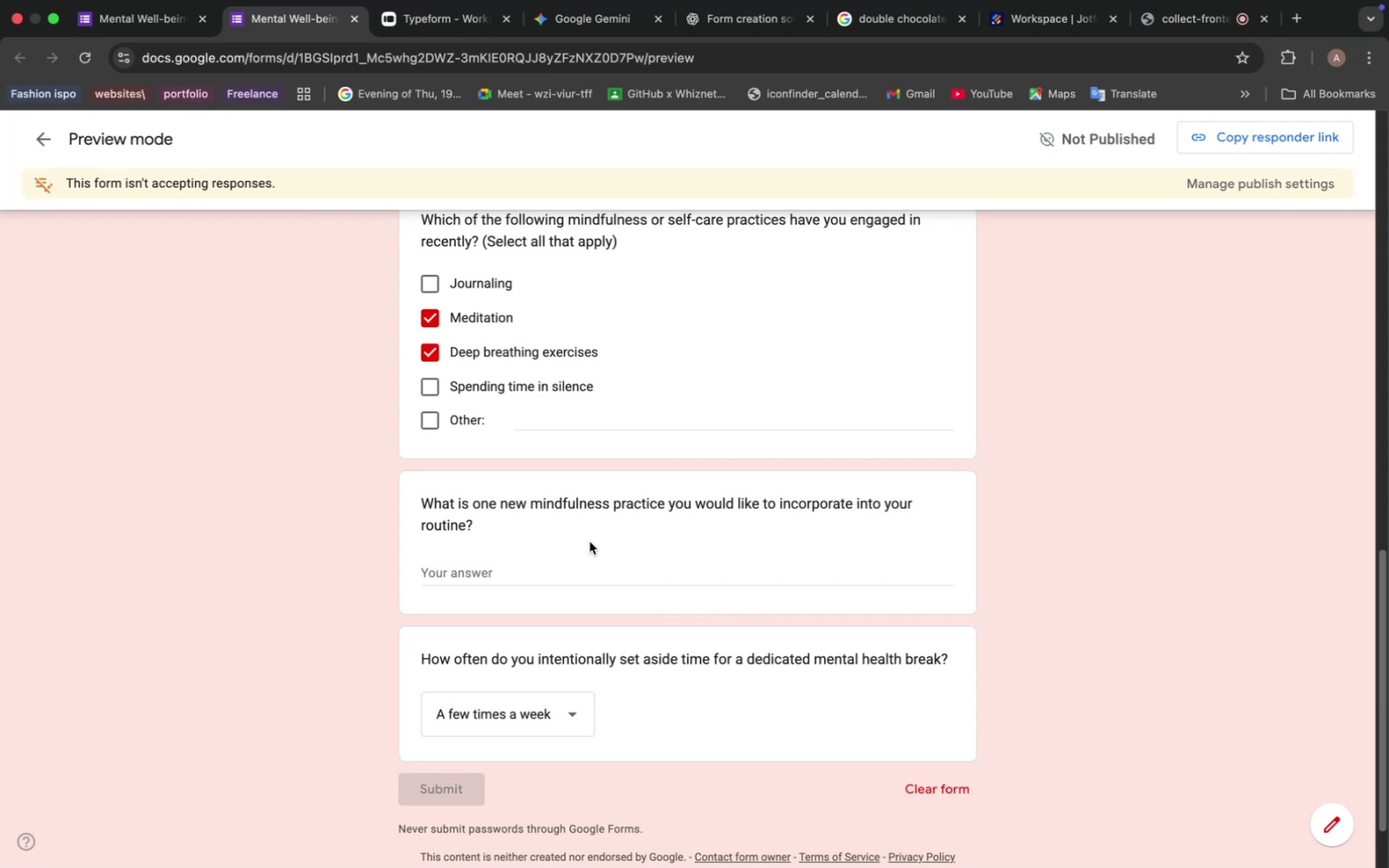 
wait(18.44)
 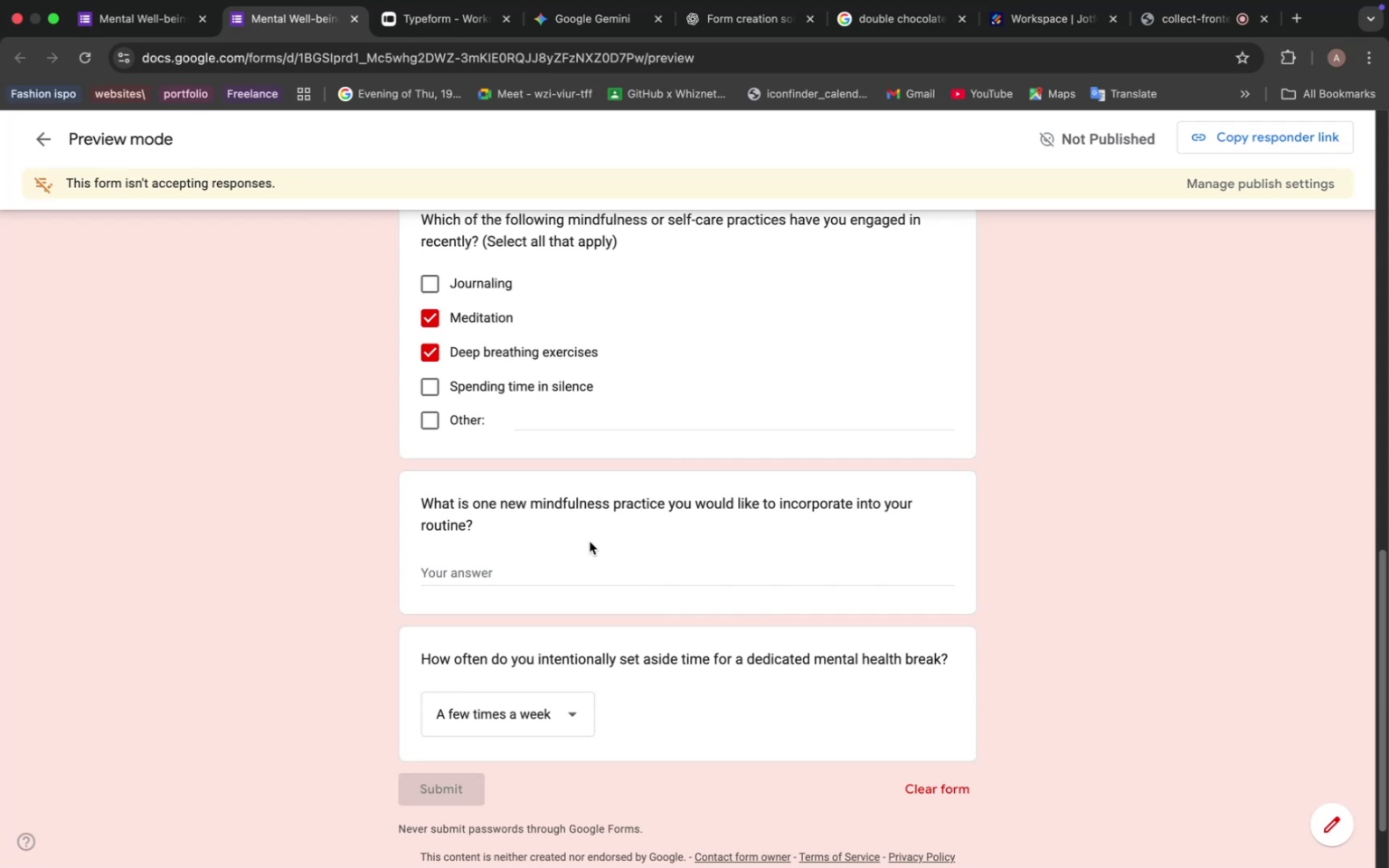 
left_click([360, 23])
 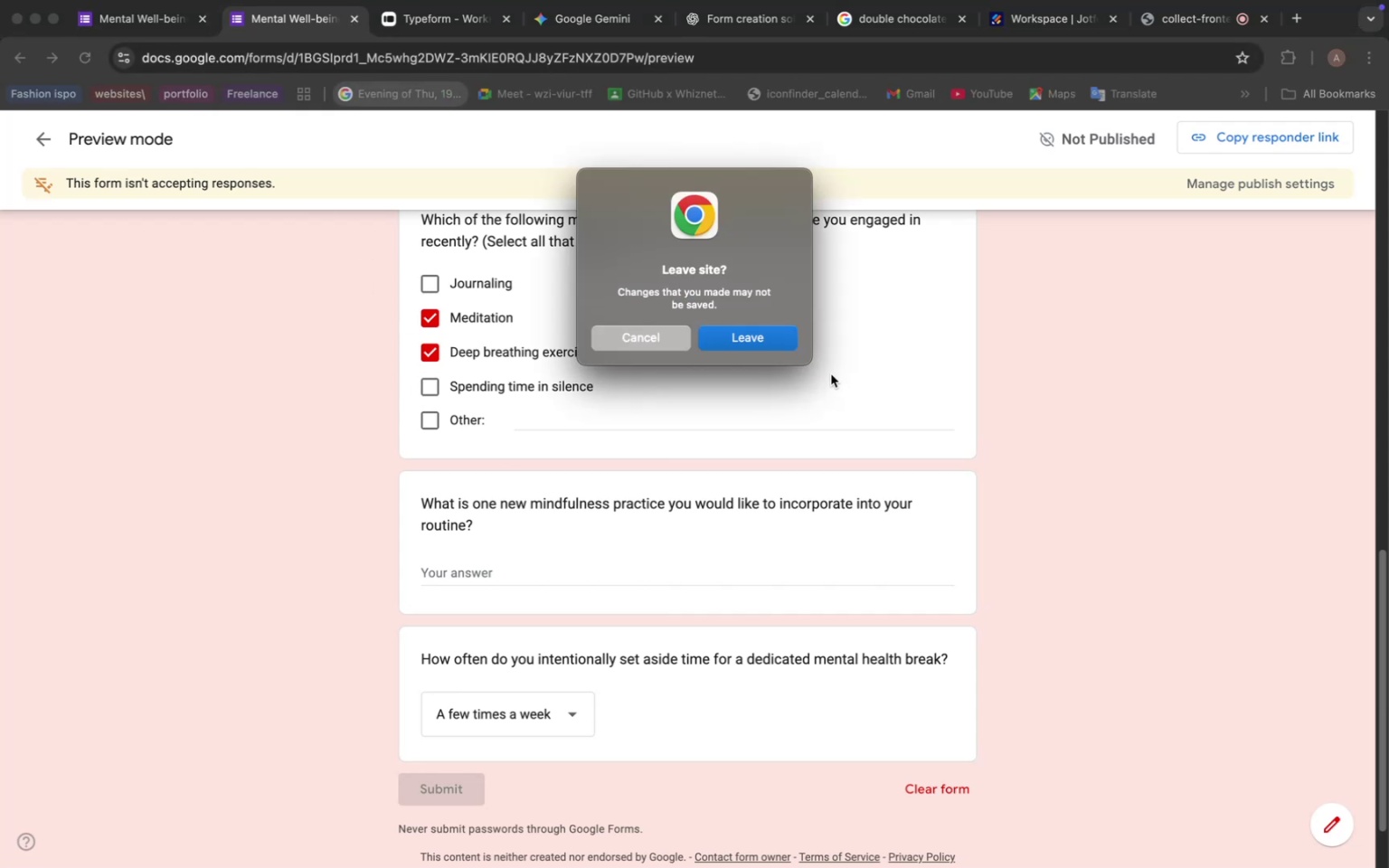 
left_click([751, 335])
 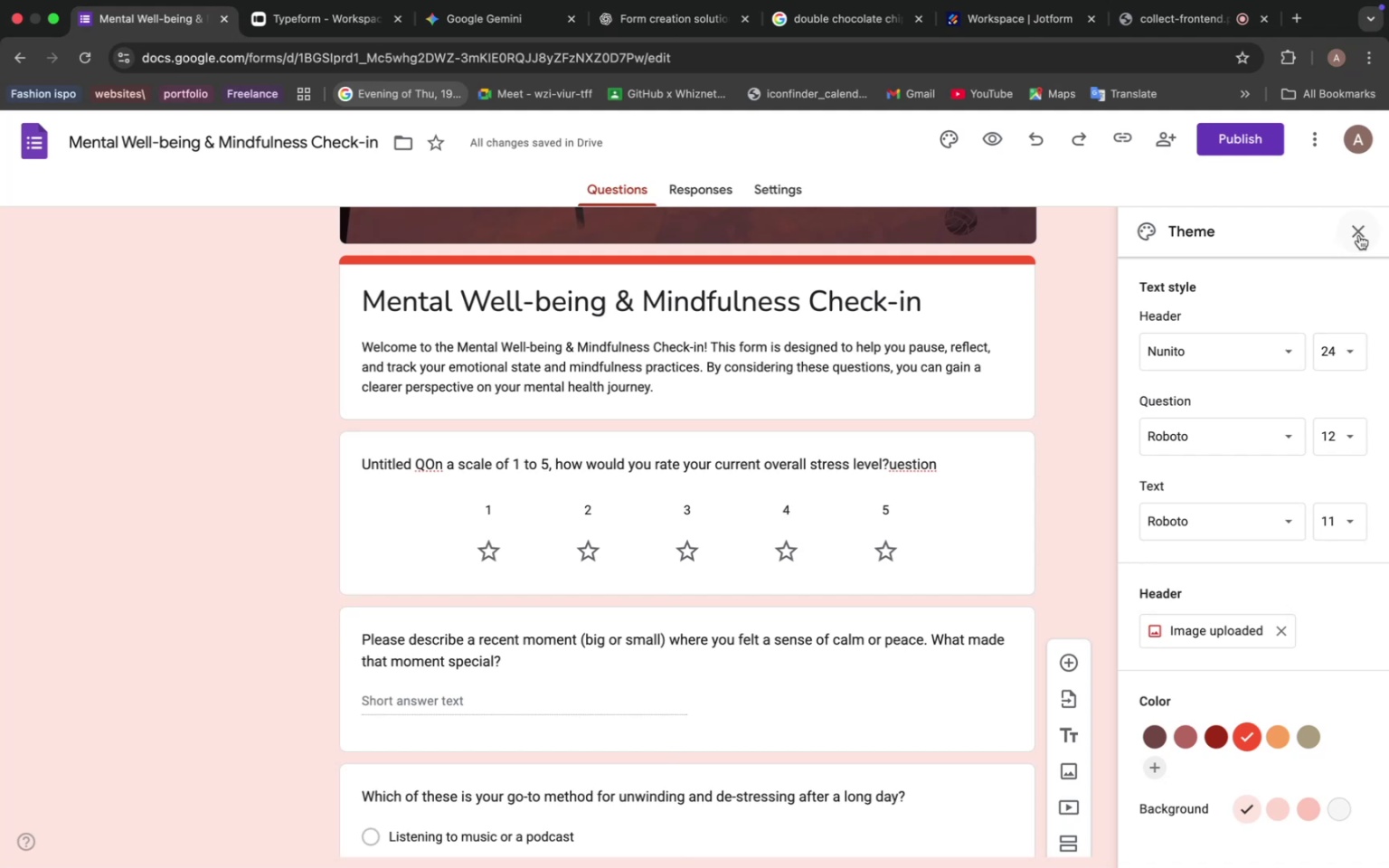 
left_click([1360, 235])
 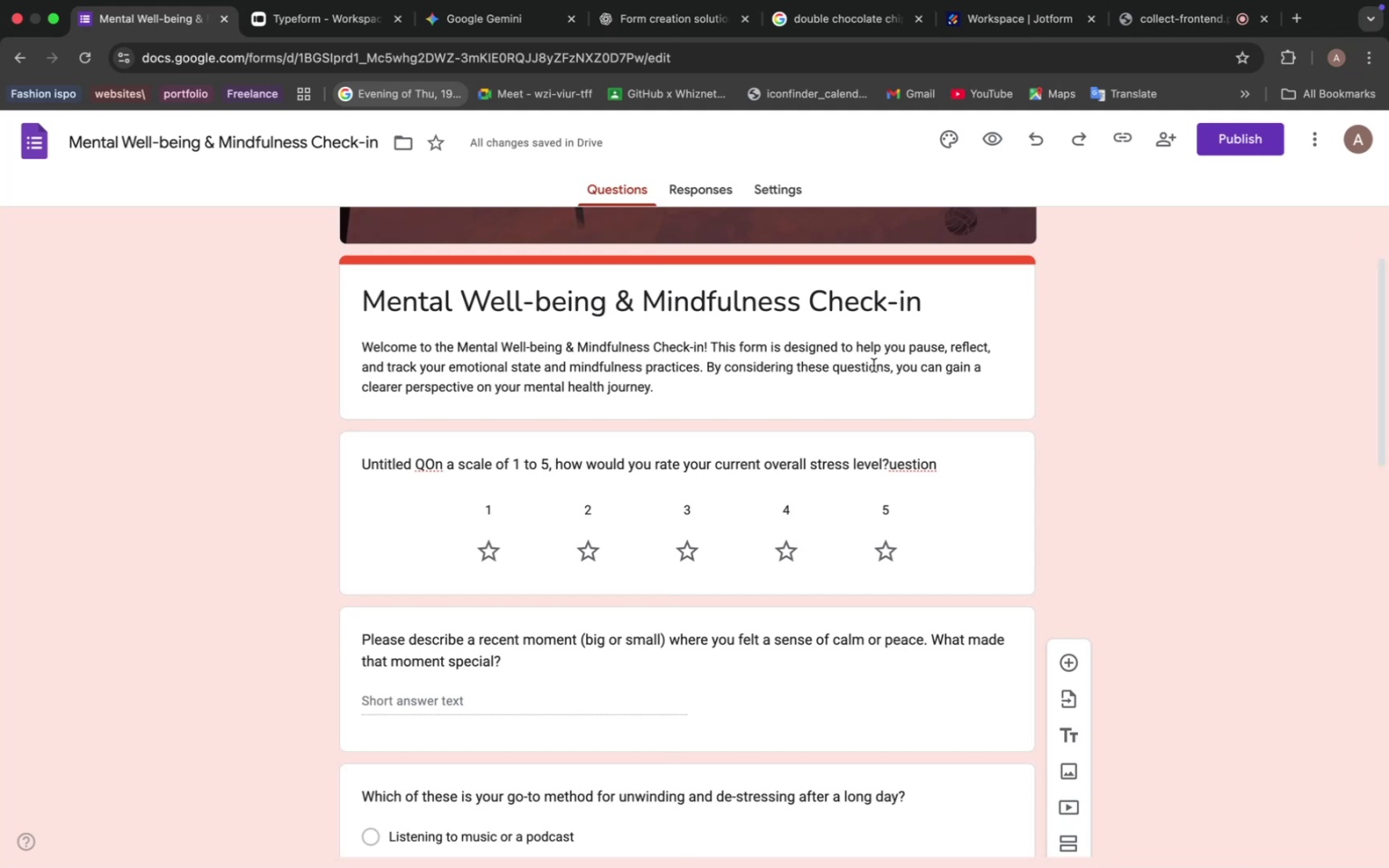 
scroll: coordinate [712, 363], scroll_direction: up, amount: 30.0
 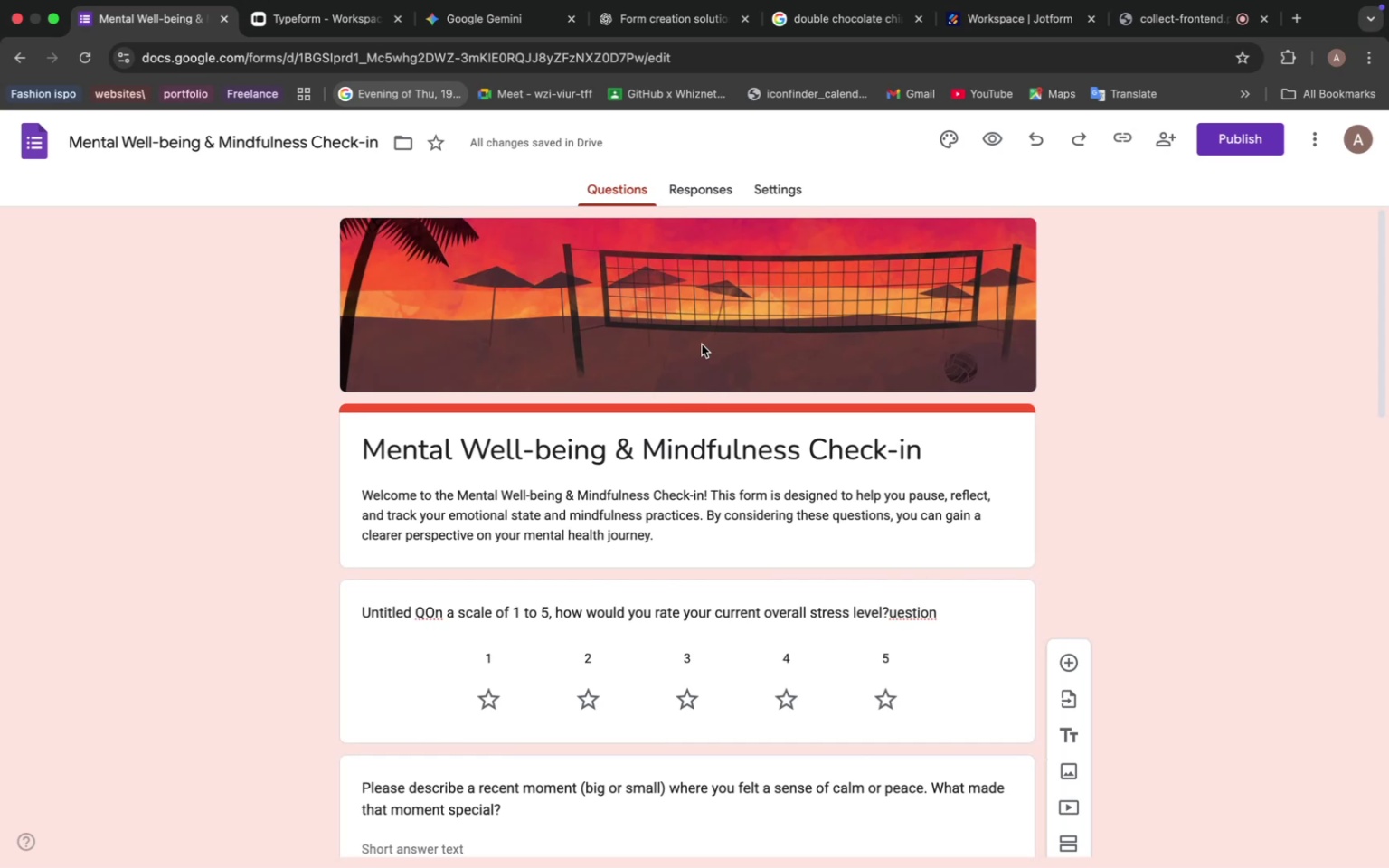 
wait(26.64)
 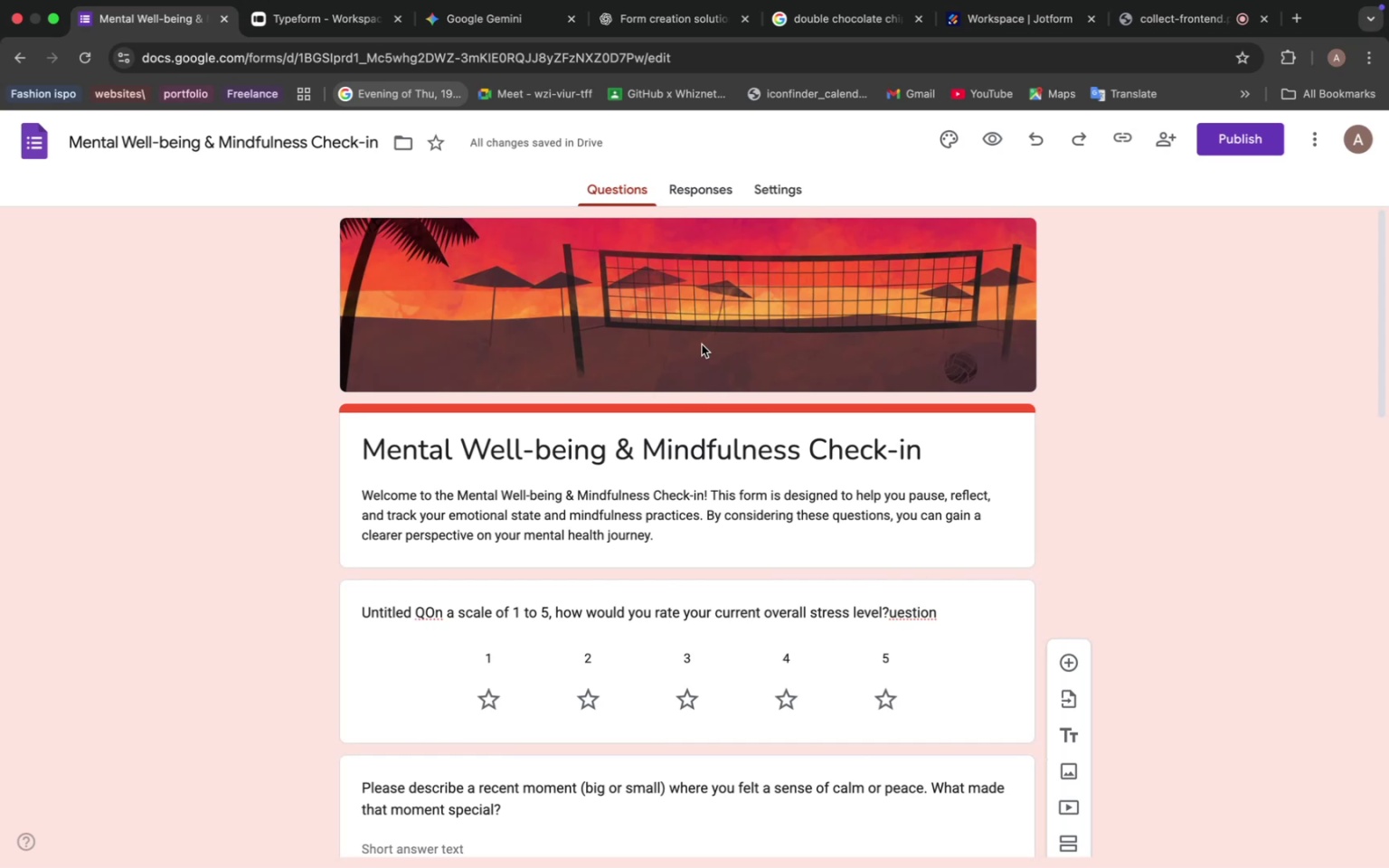 
scroll: coordinate [692, 352], scroll_direction: down, amount: 39.0
 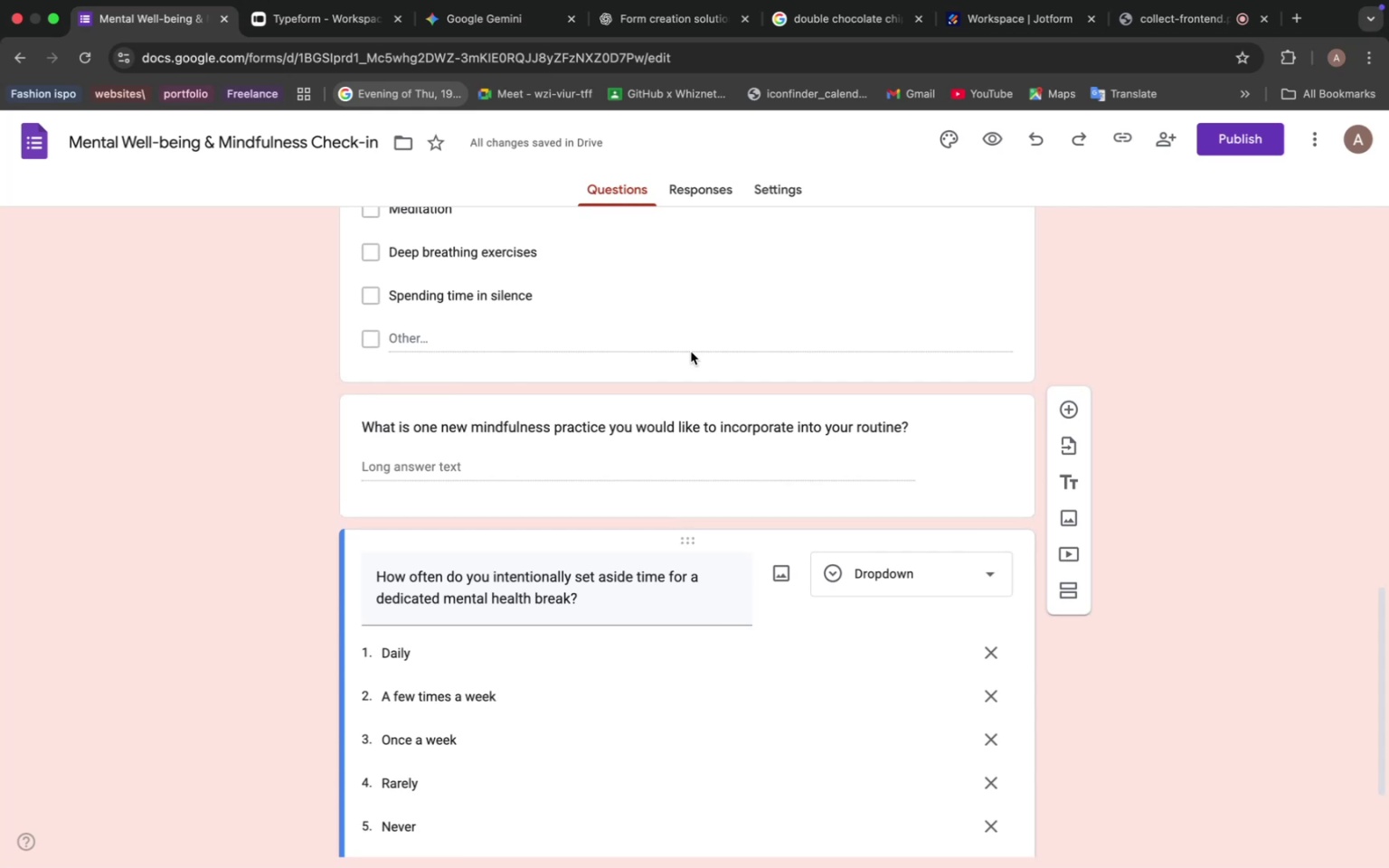 
wait(21.75)
 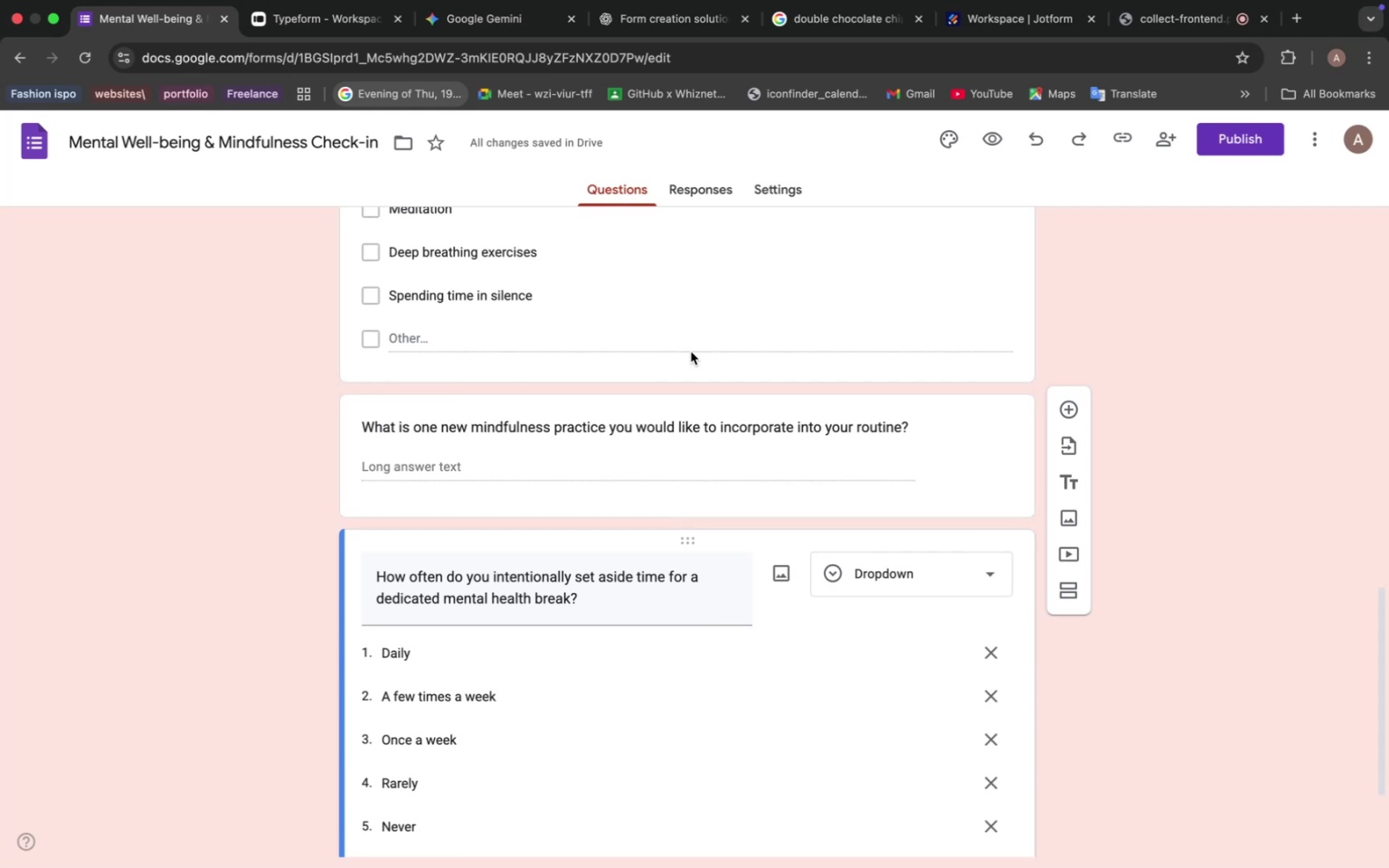 
left_click([41, 135])
 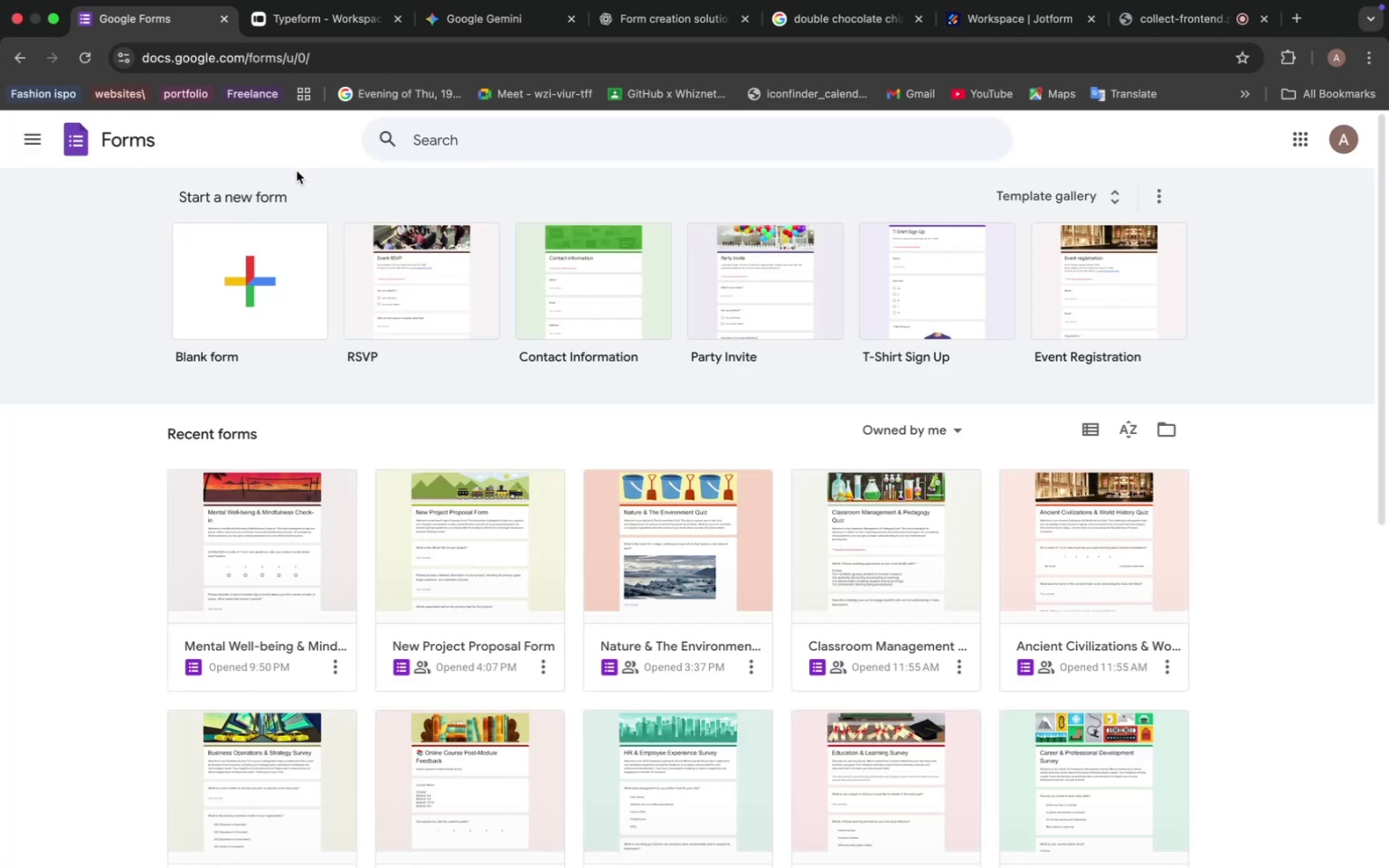 
wait(6.5)
 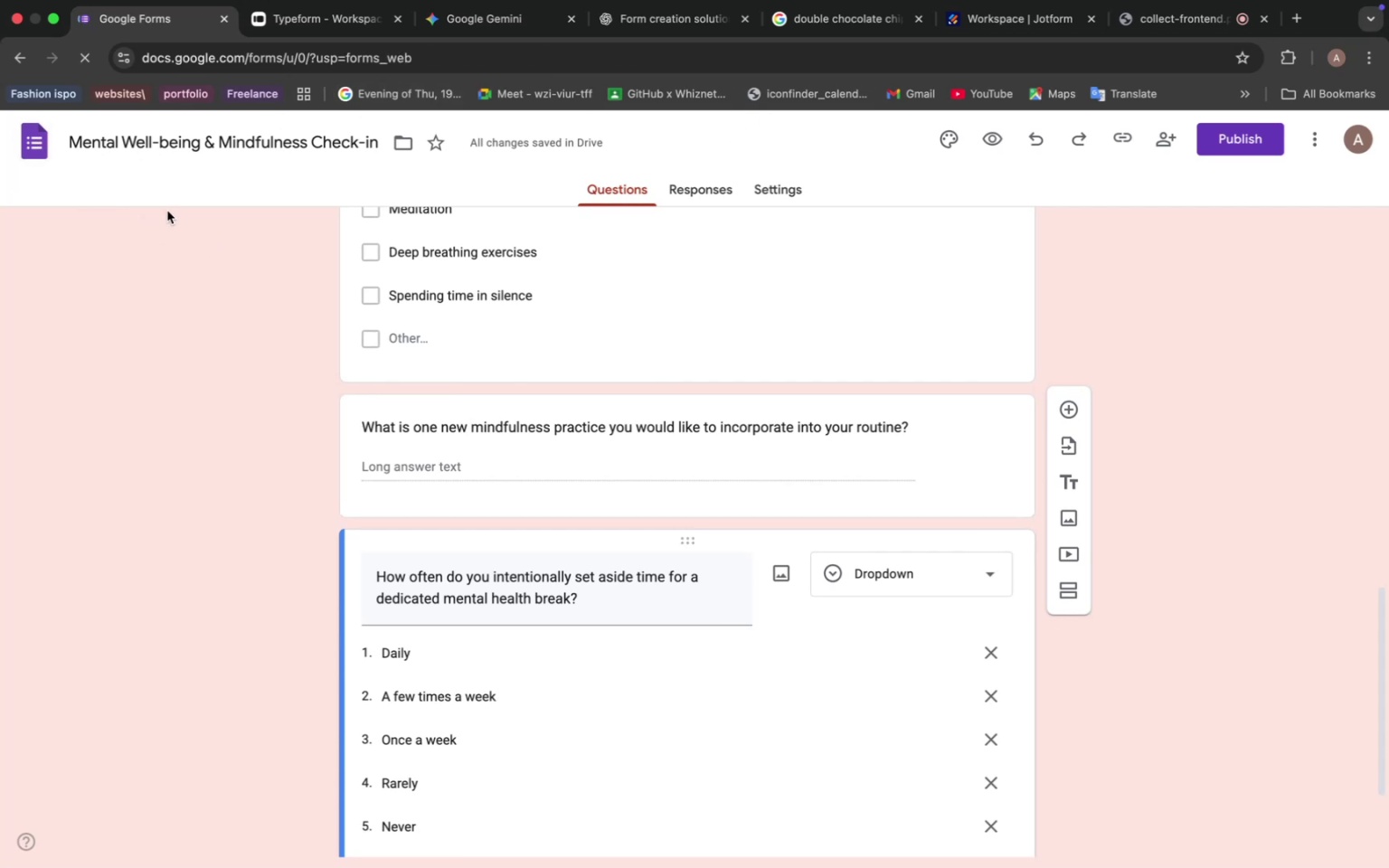 
left_click([336, 23])
 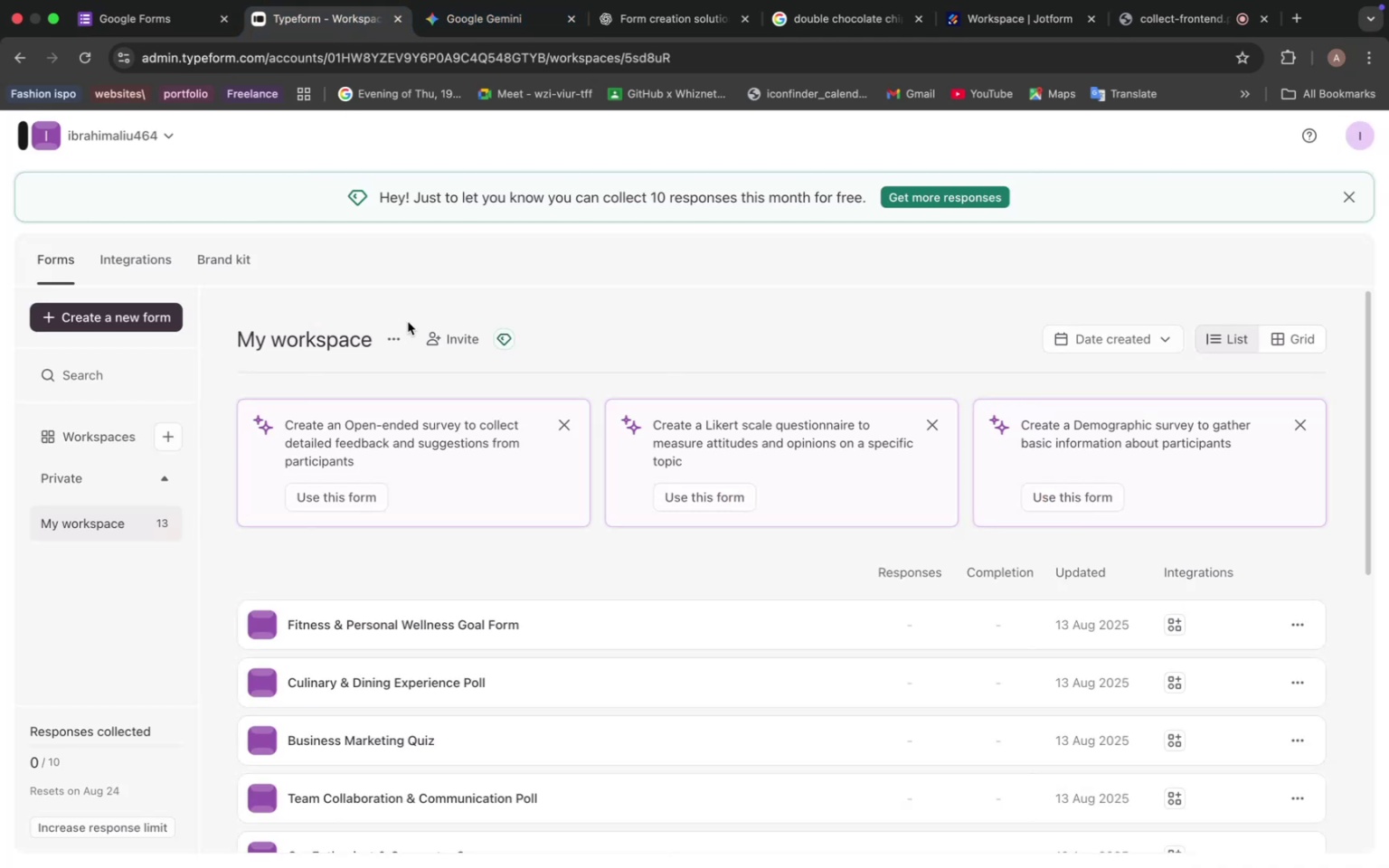 
scroll: coordinate [402, 398], scroll_direction: down, amount: 3.0
 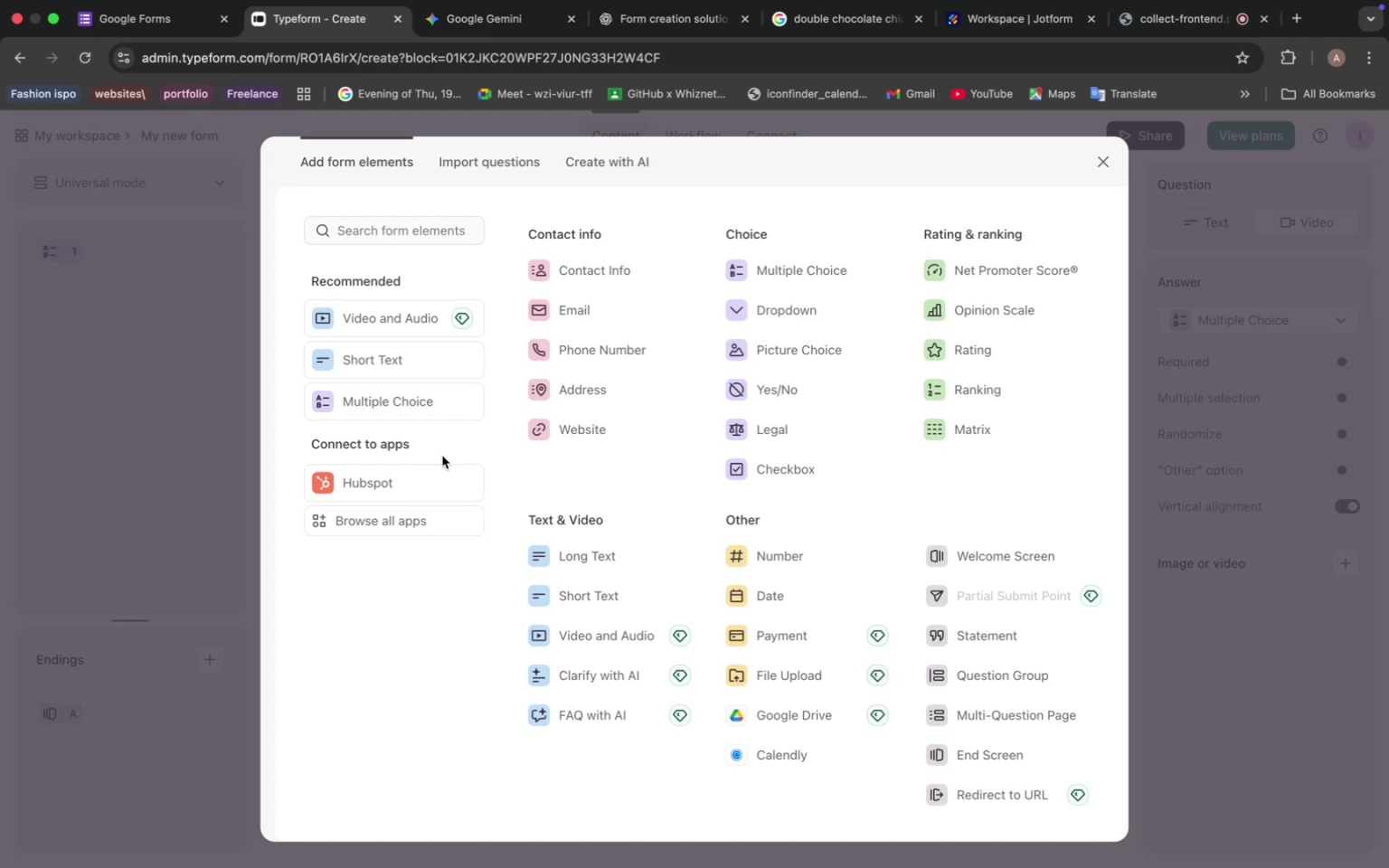 
wait(46.08)
 